 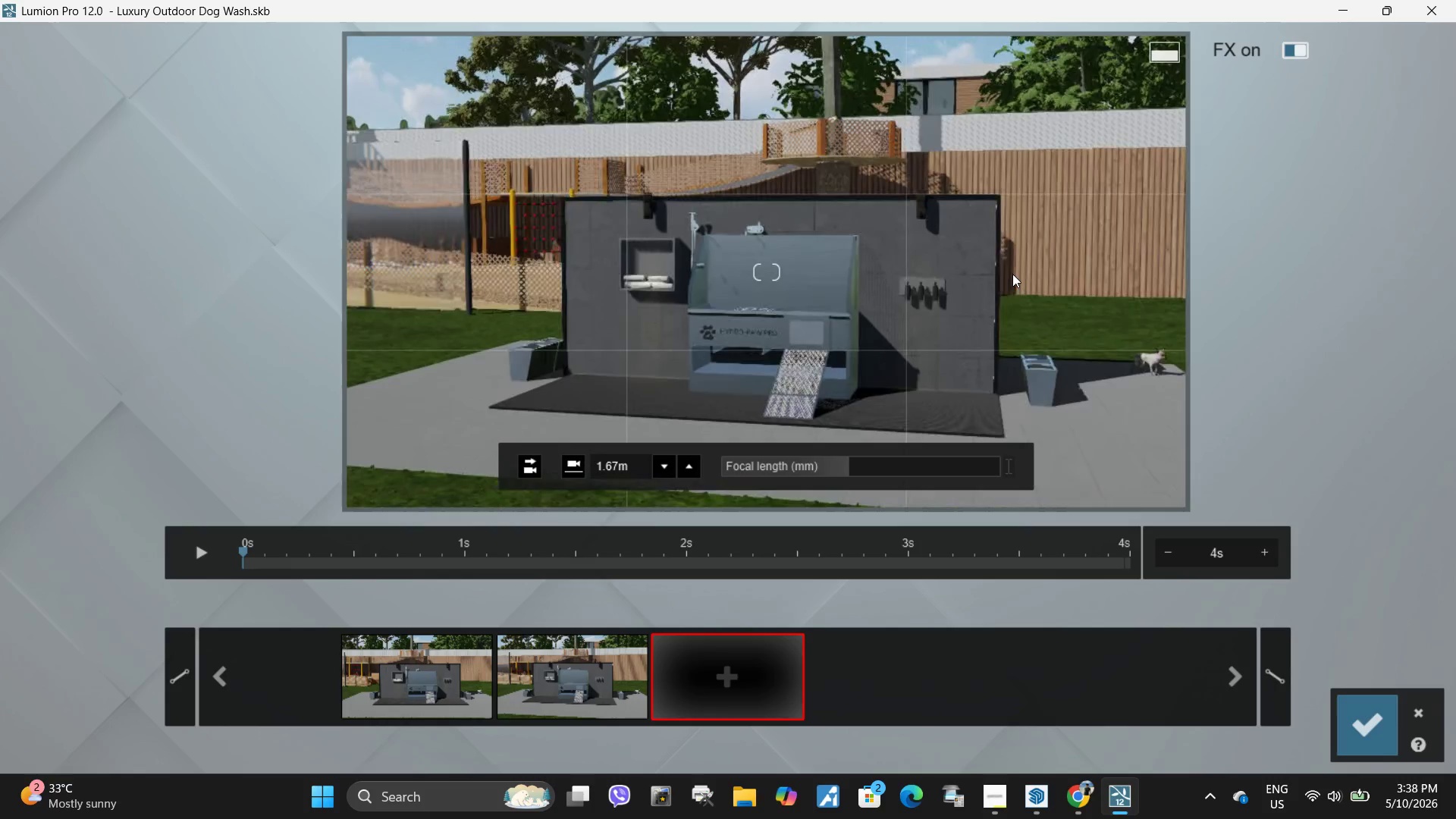 
hold_key(key=D, duration=1.52)
 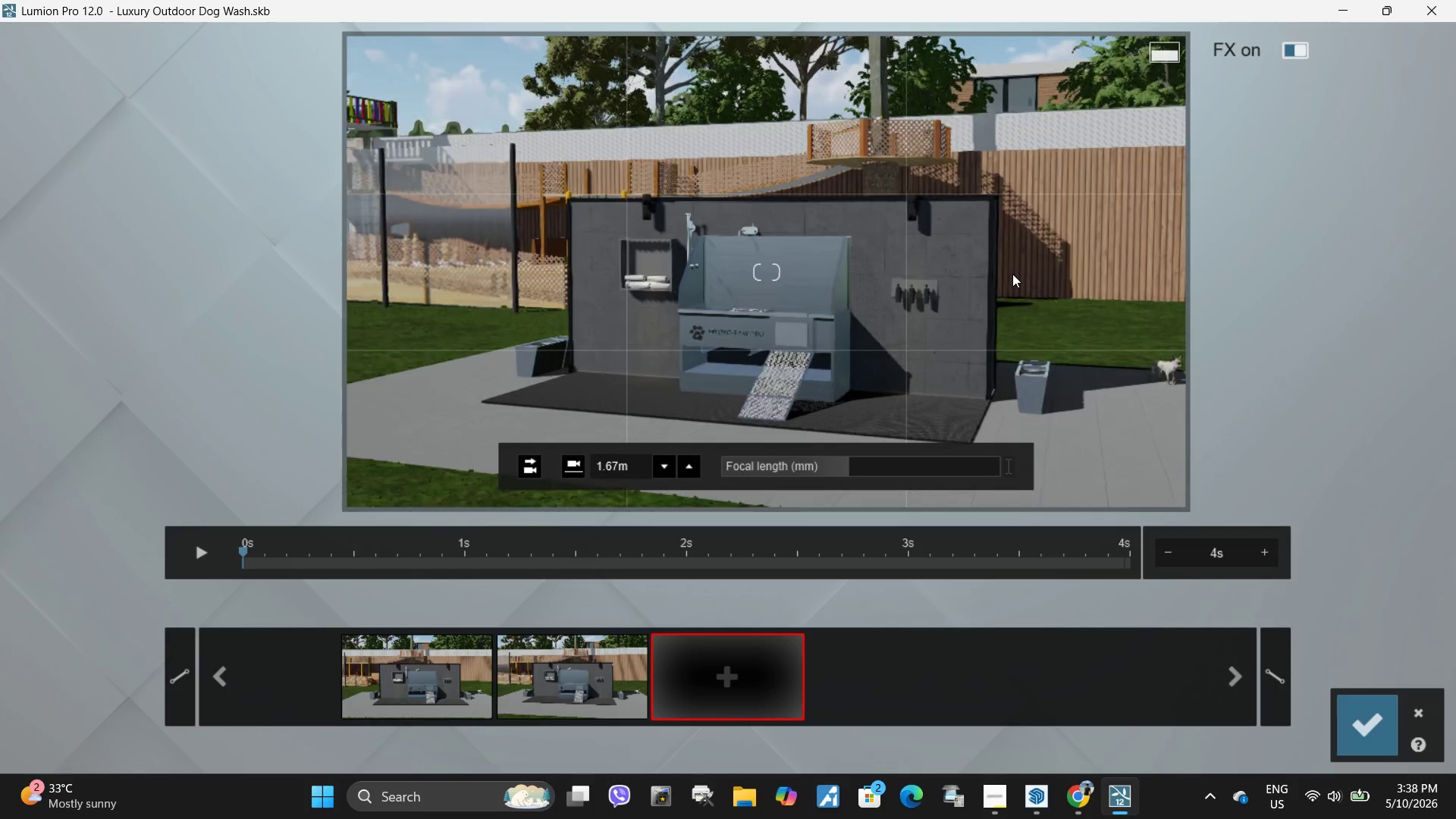 
hold_key(key=D, duration=0.83)
 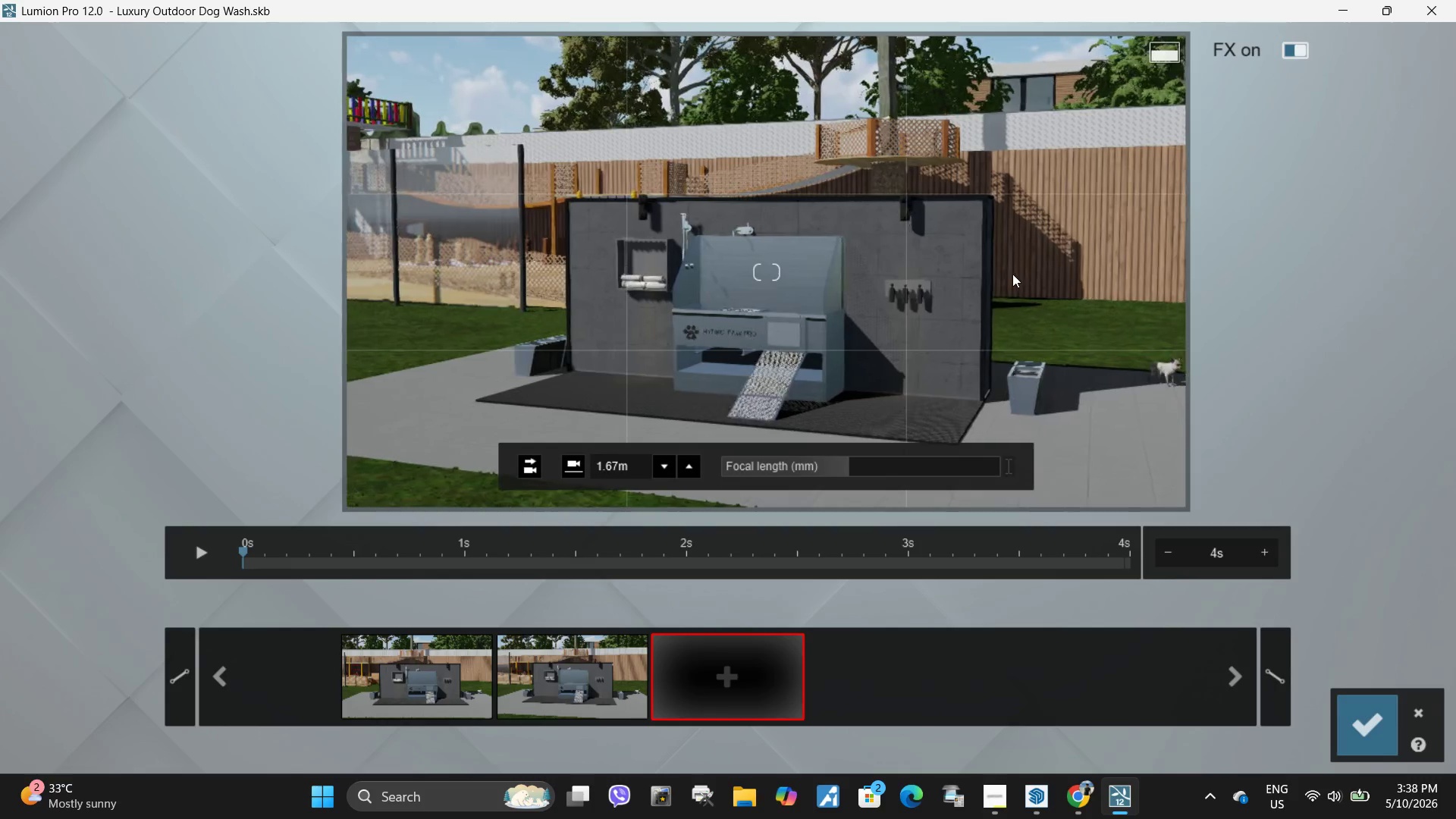 
right_click([1012, 274])
 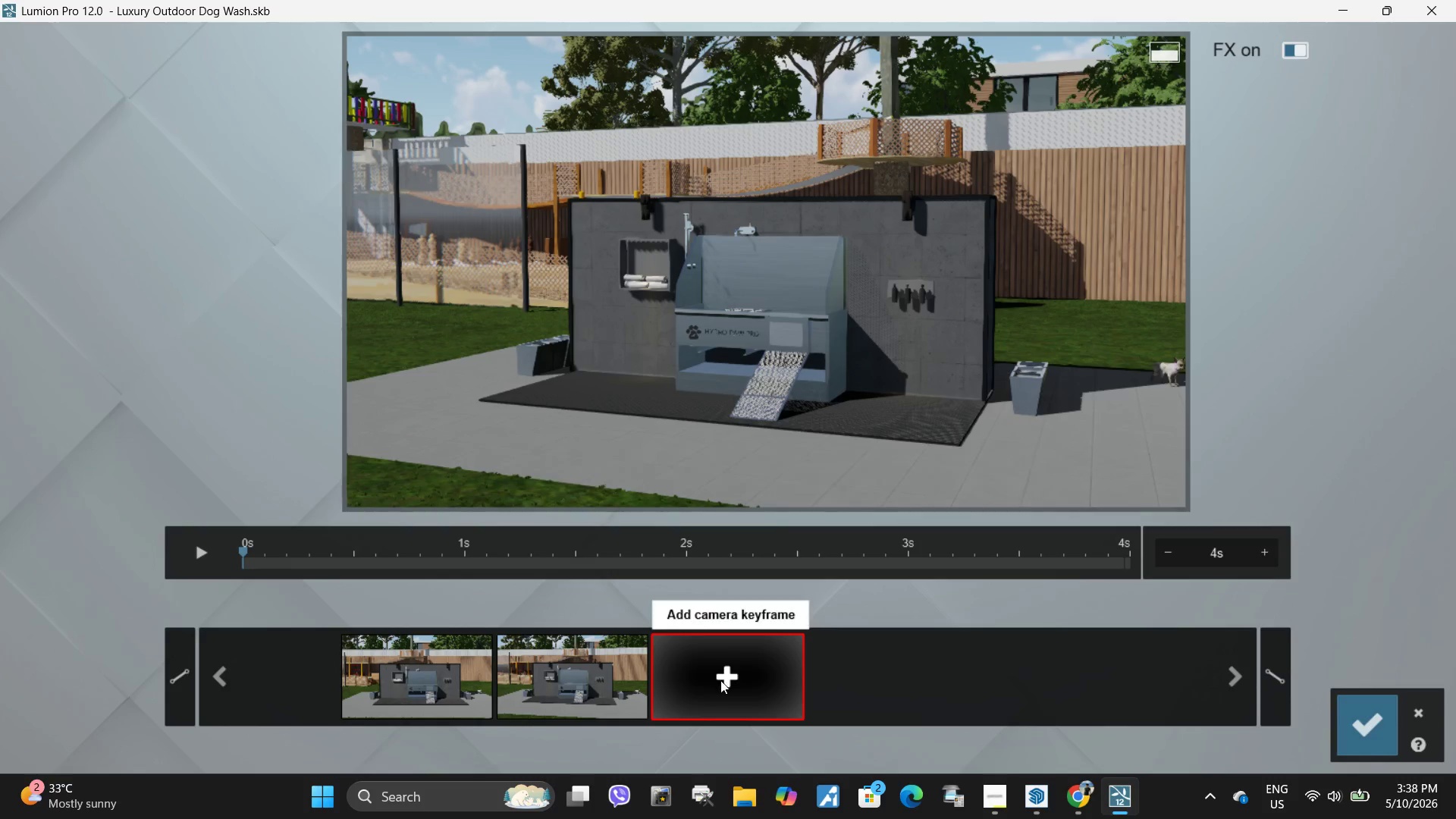 
left_click([720, 680])
 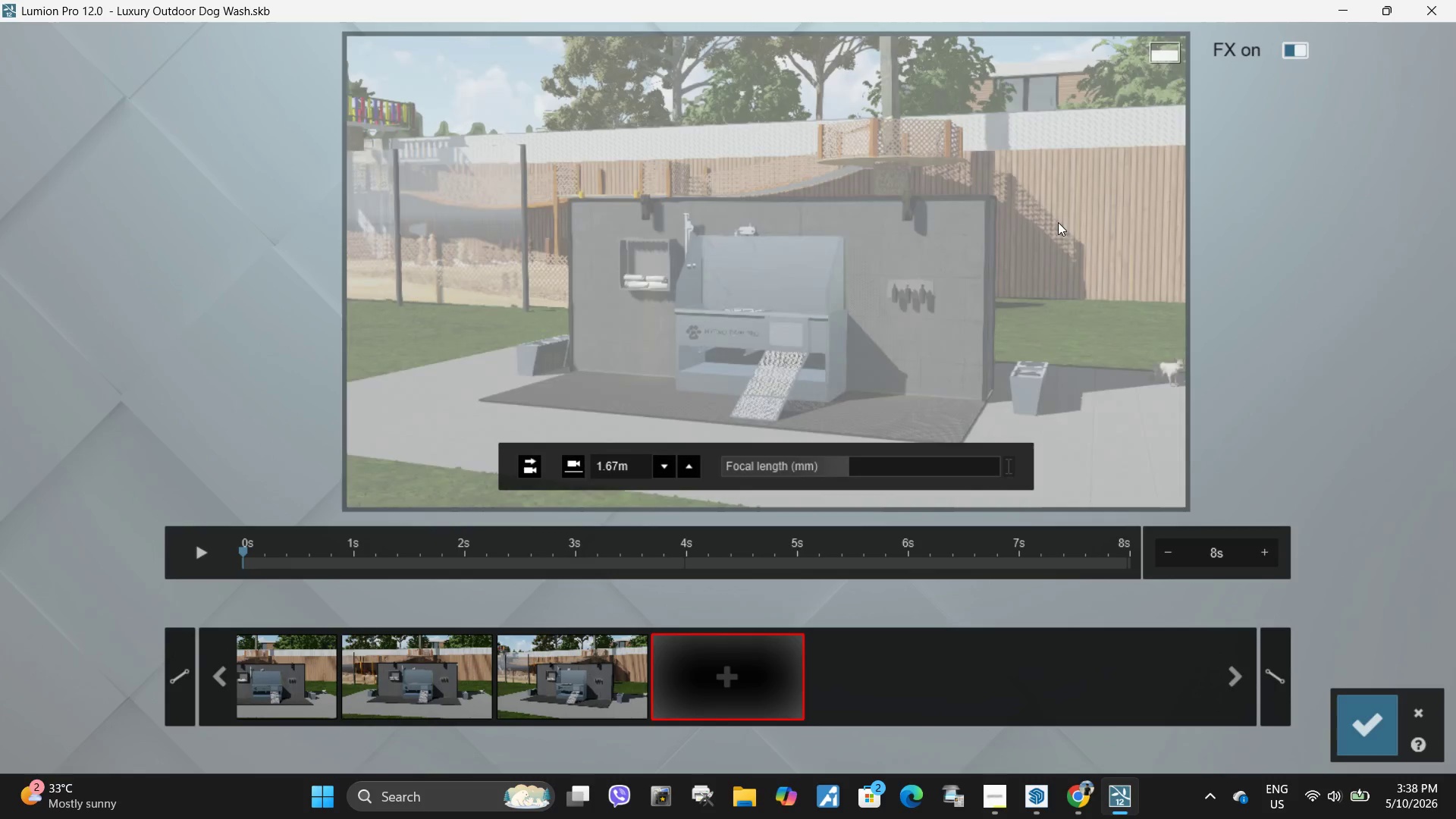 
hold_key(key=Space, duration=2.83)
 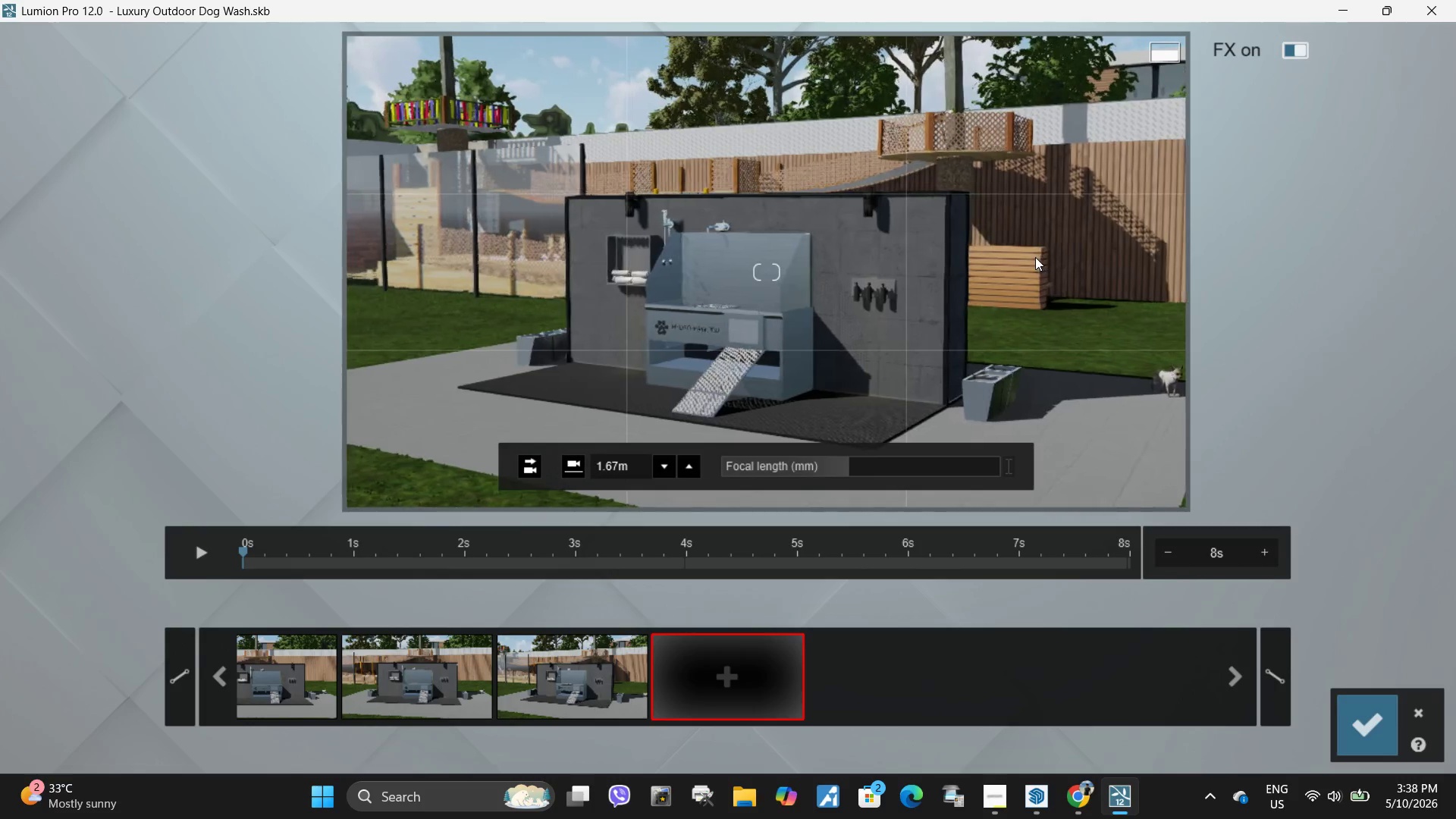 
hold_key(key=D, duration=1.5)
 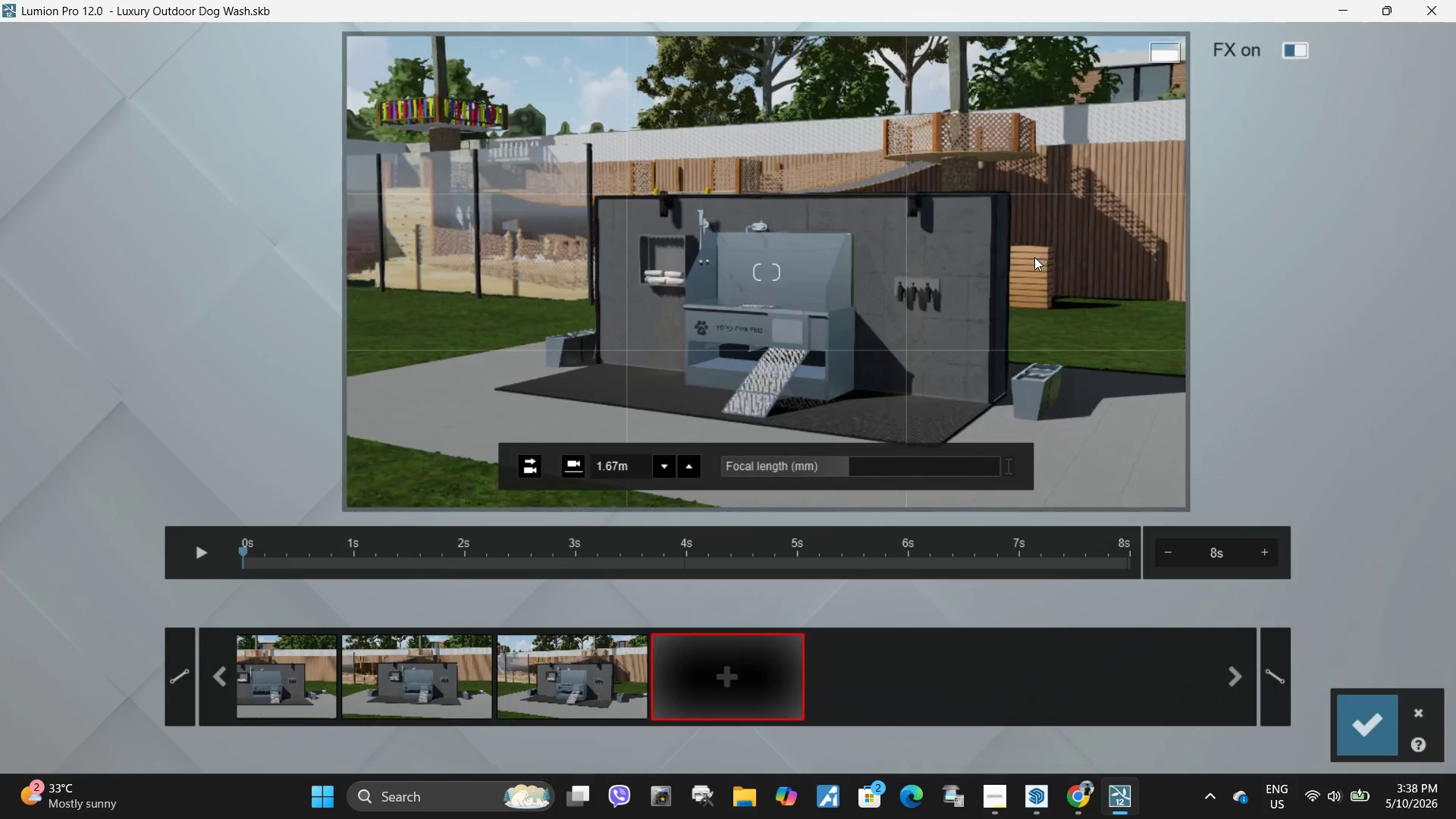 
hold_key(key=D, duration=1.3)
 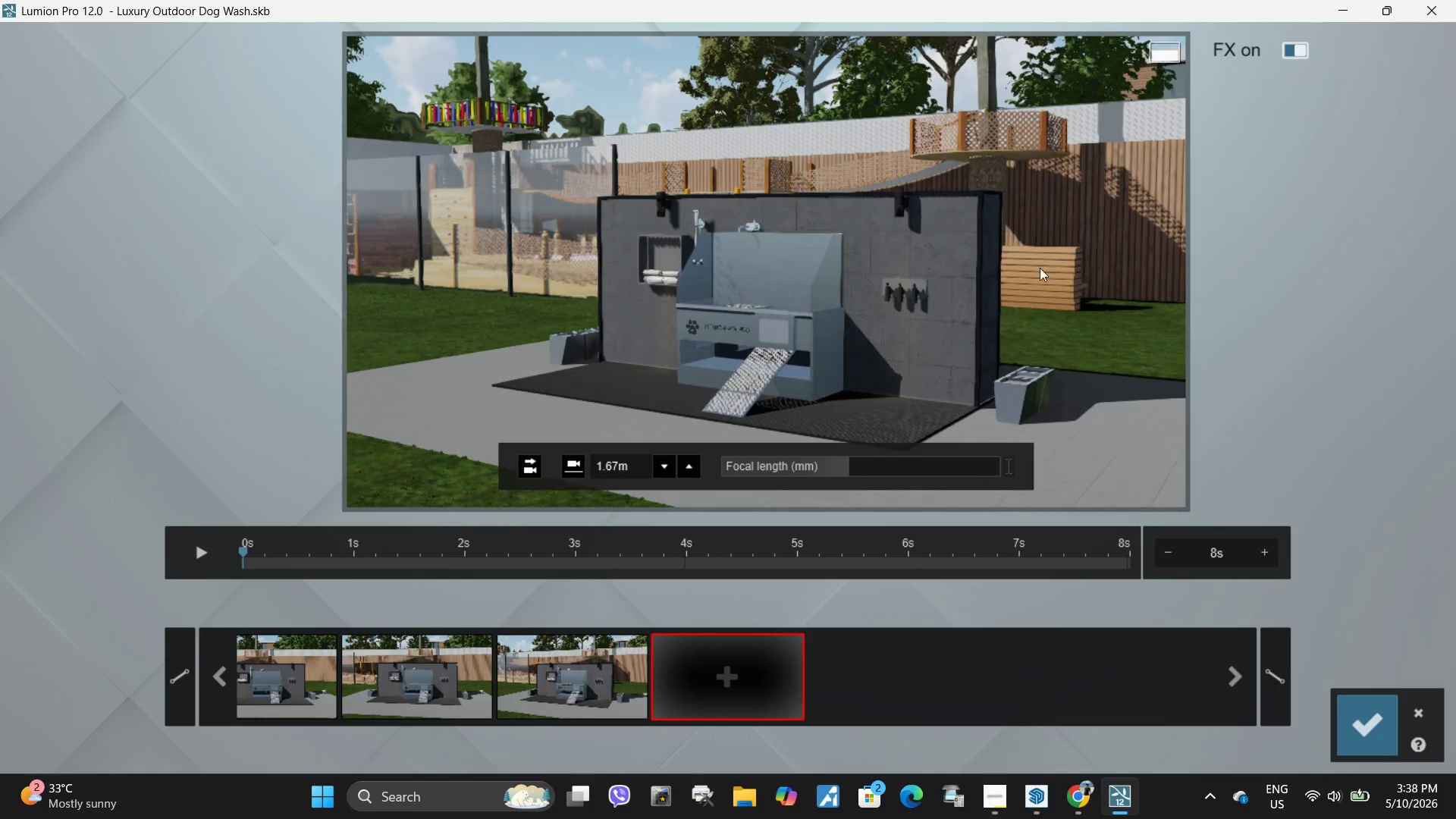 
left_click([732, 661])
 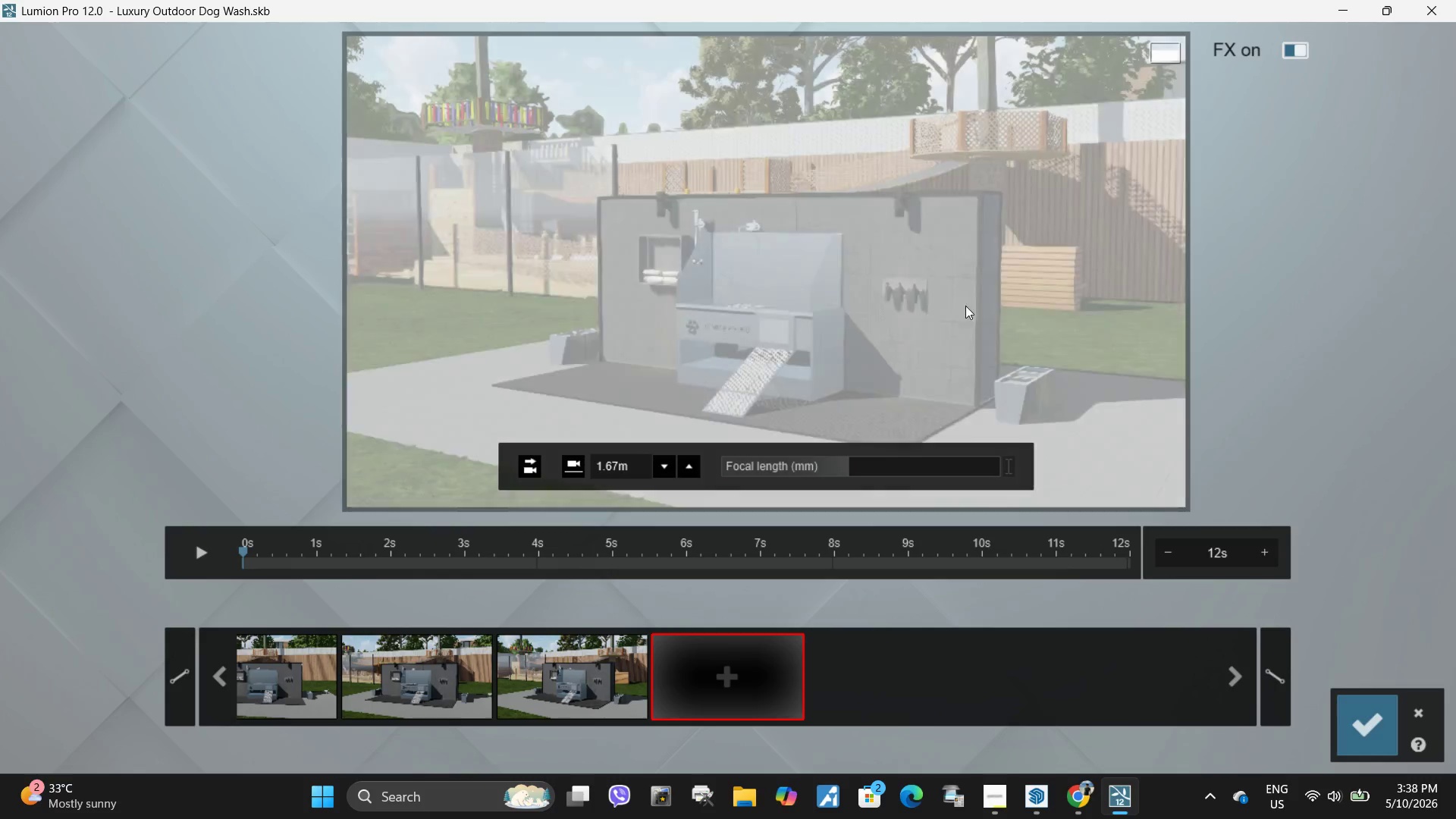 
hold_key(key=Space, duration=2.64)
 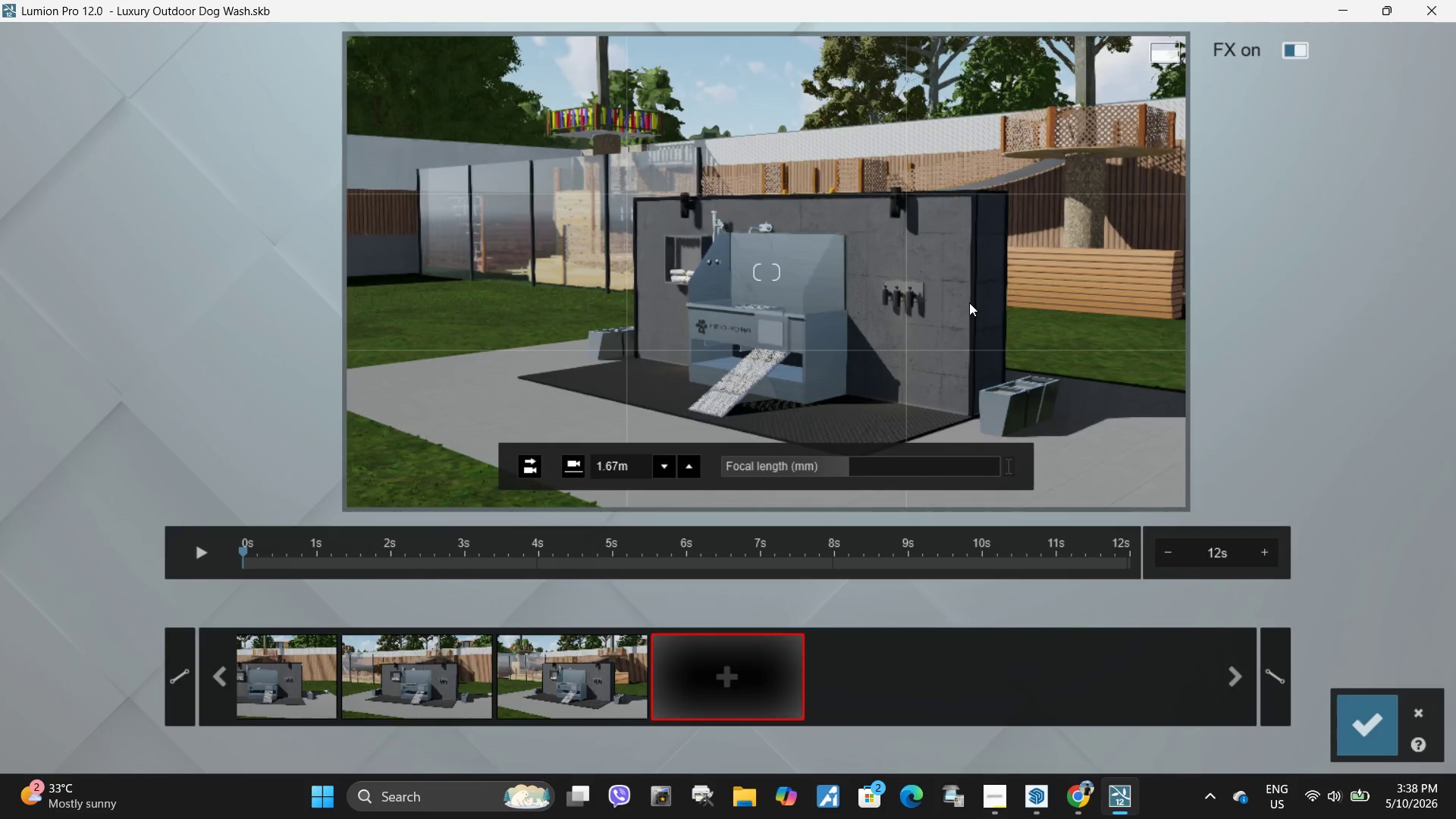 
hold_key(key=D, duration=1.52)
 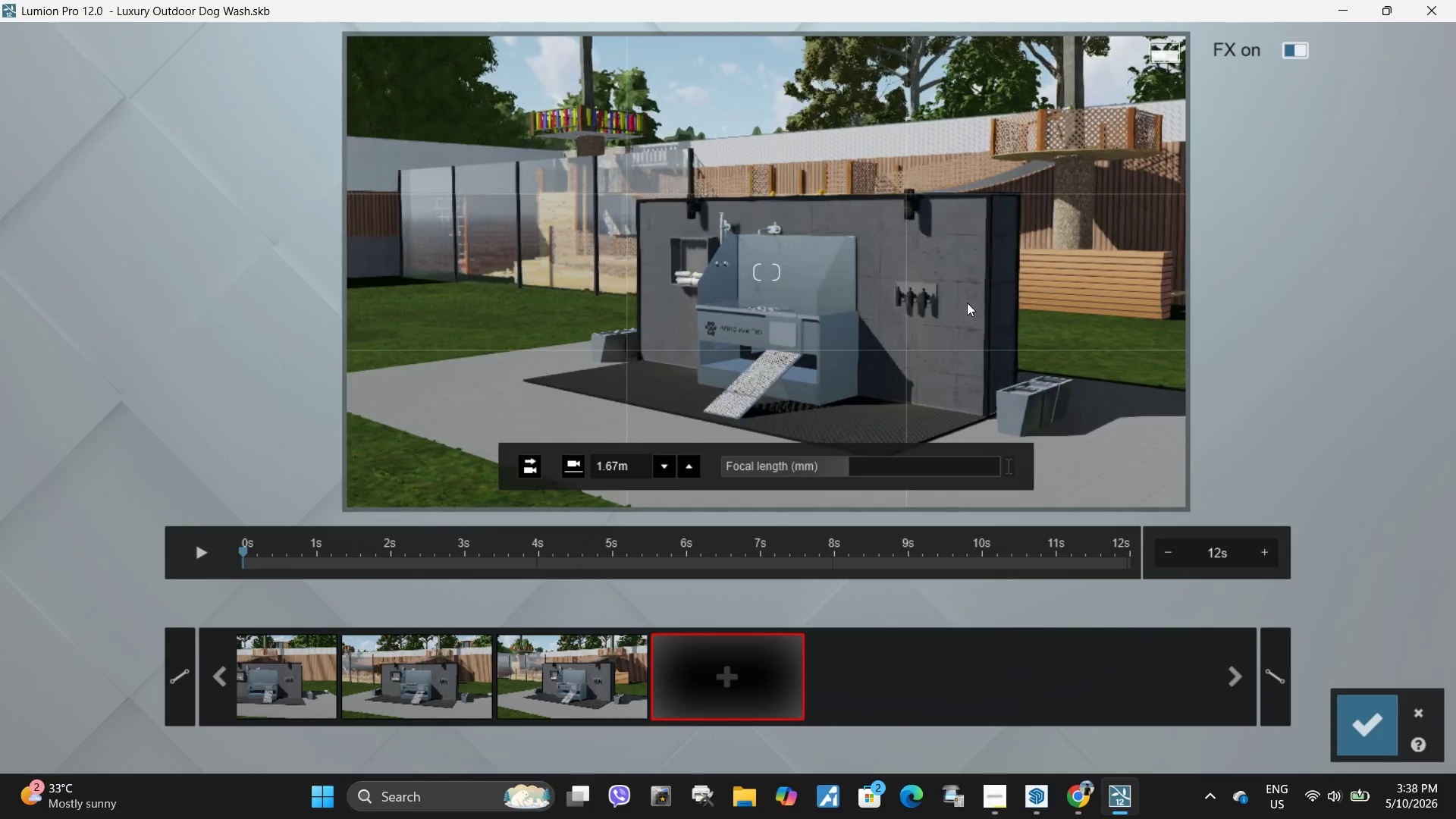 
hold_key(key=D, duration=1.11)
 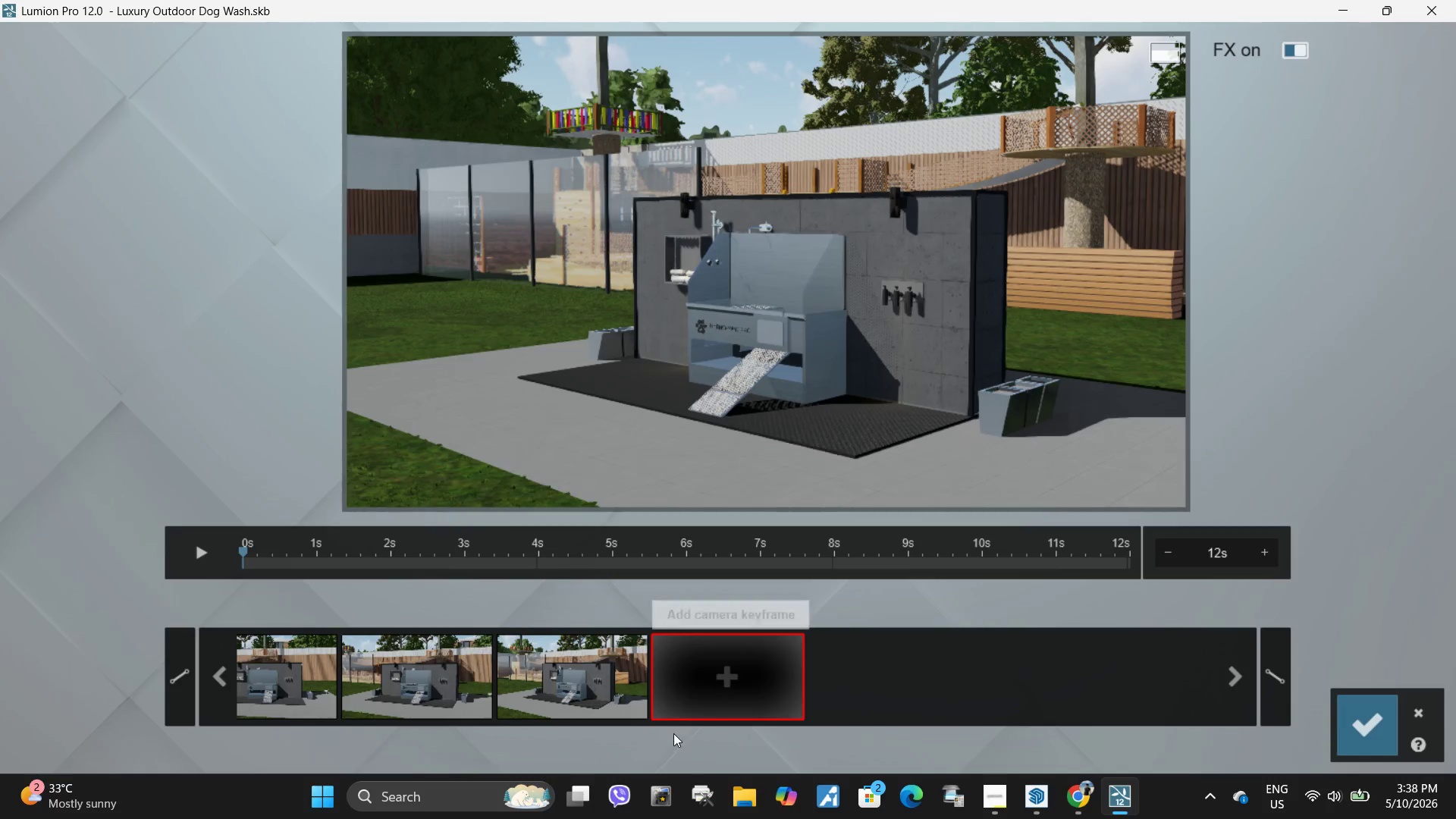 
left_click([734, 664])
 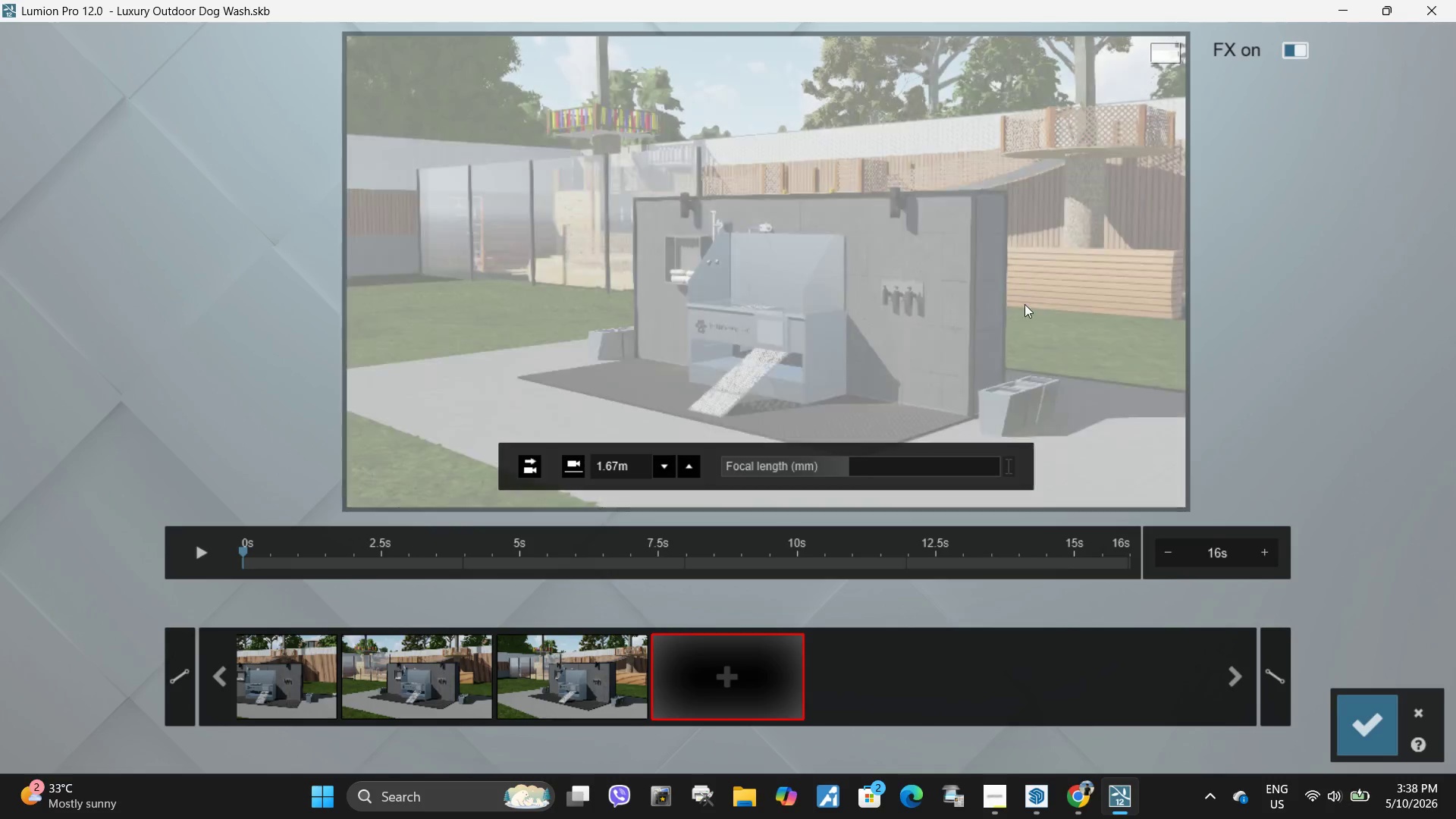 
hold_key(key=Space, duration=2.45)
 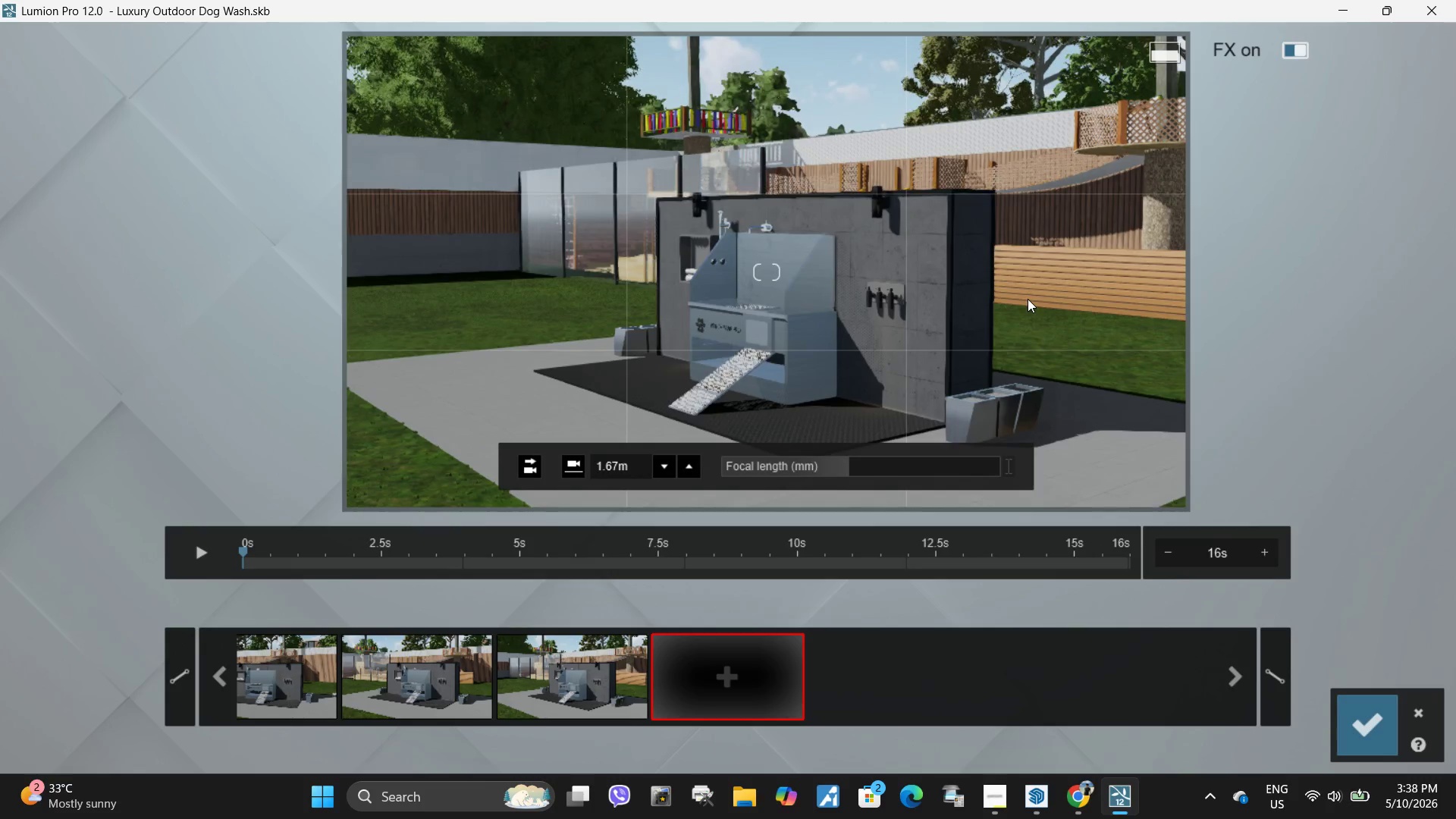 
hold_key(key=D, duration=1.5)
 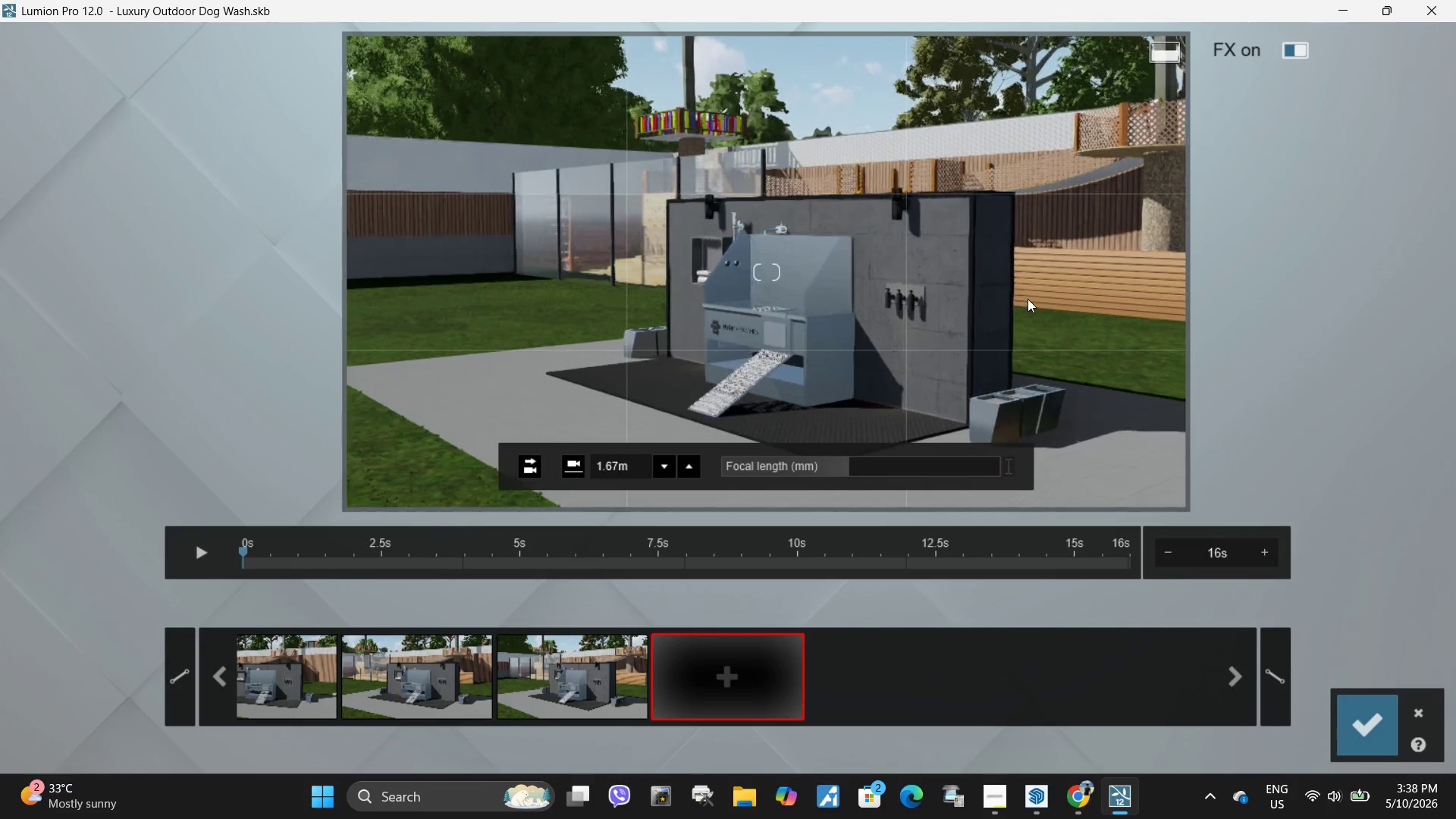 
hold_key(key=D, duration=0.94)
 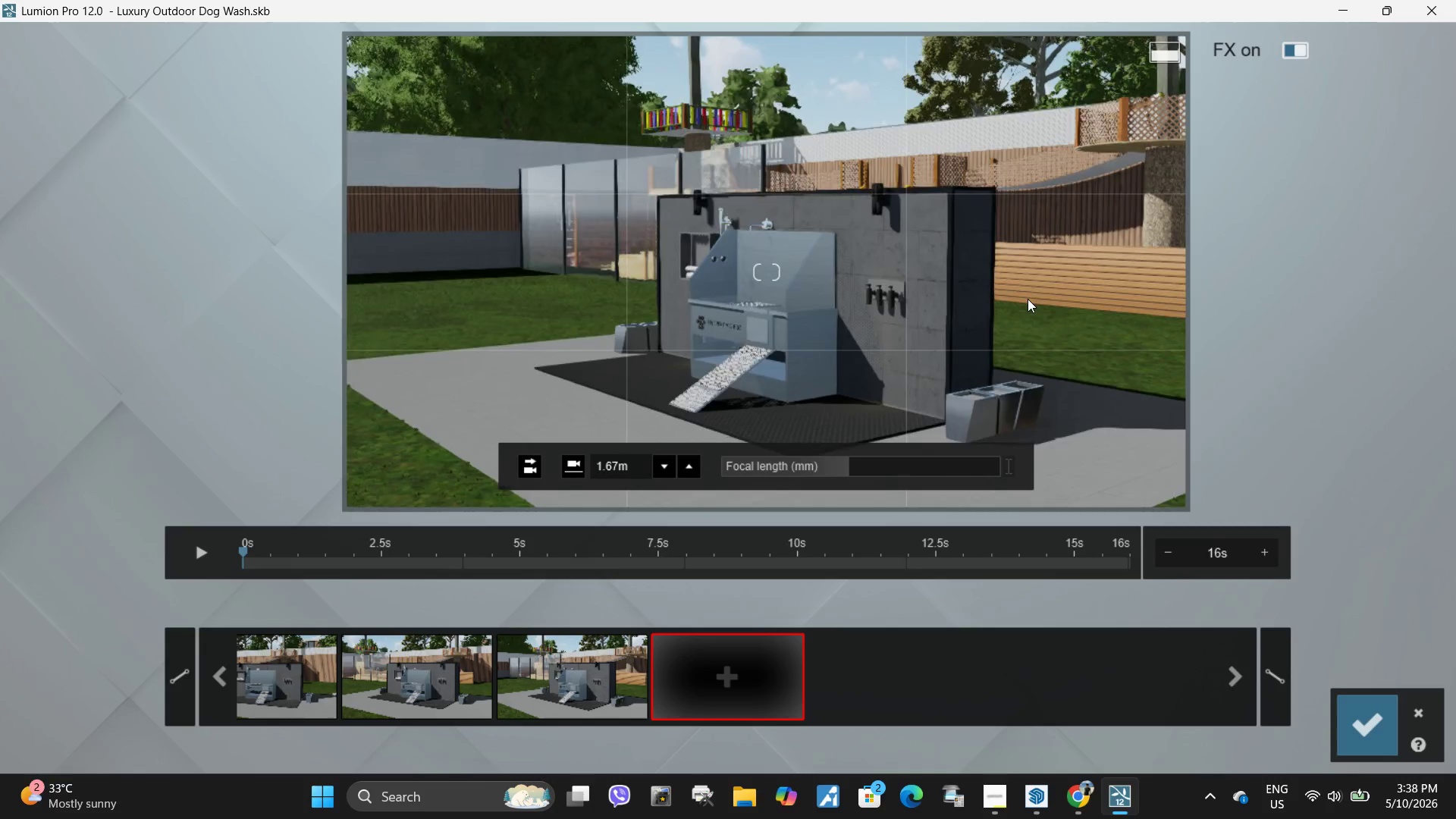 
right_click([1028, 299])
 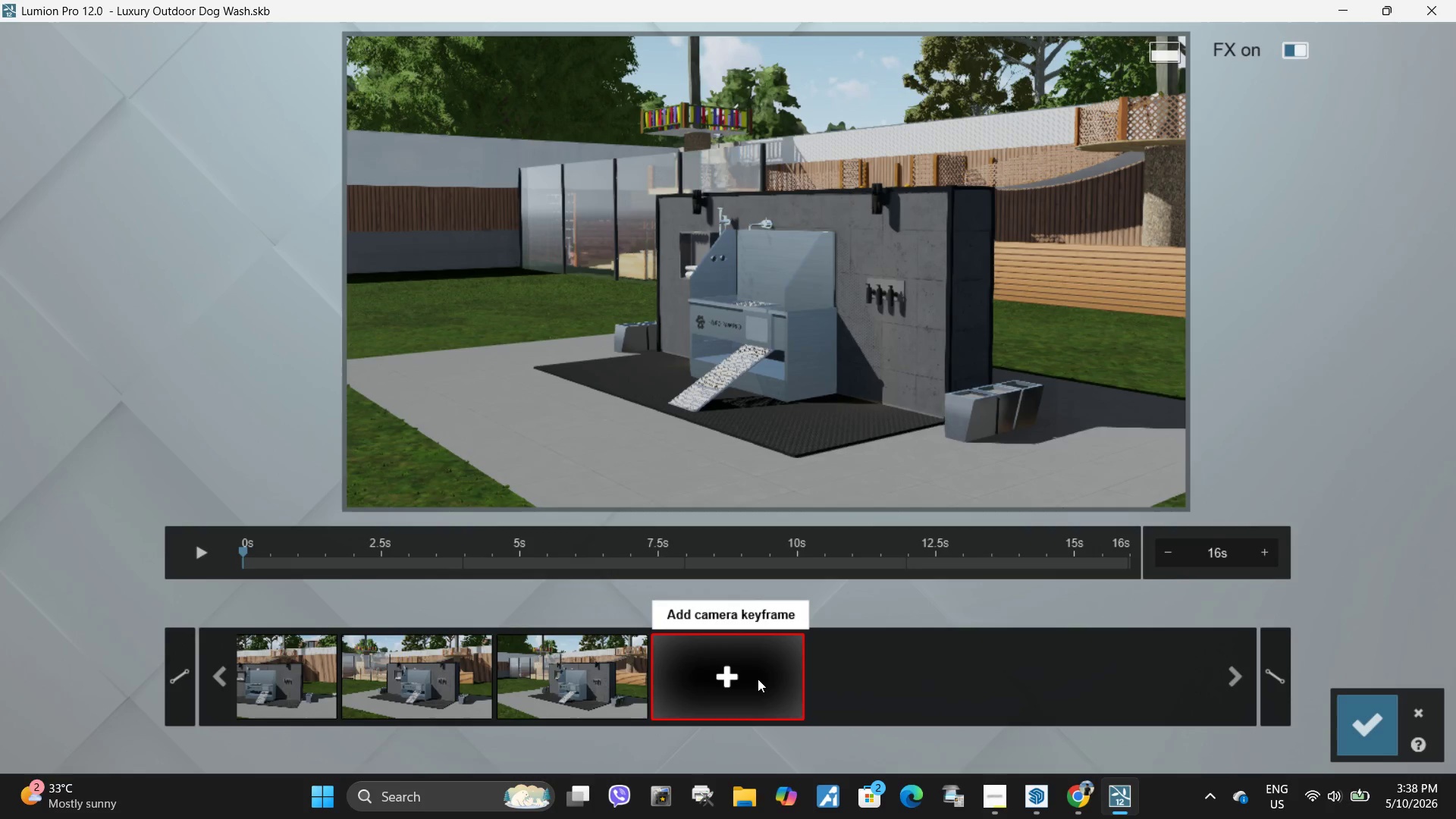 
left_click([755, 679])
 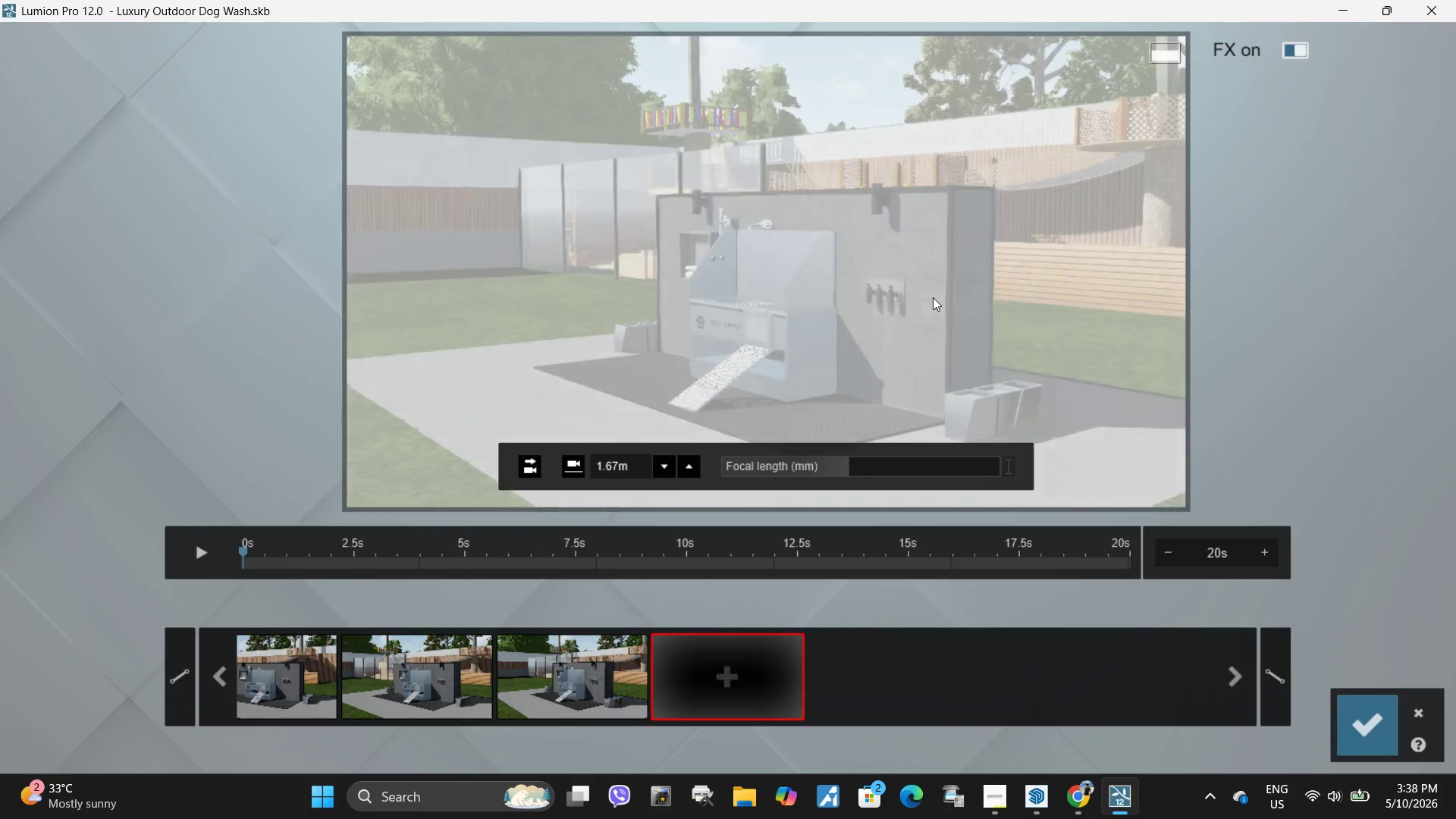 
hold_key(key=D, duration=2.41)
 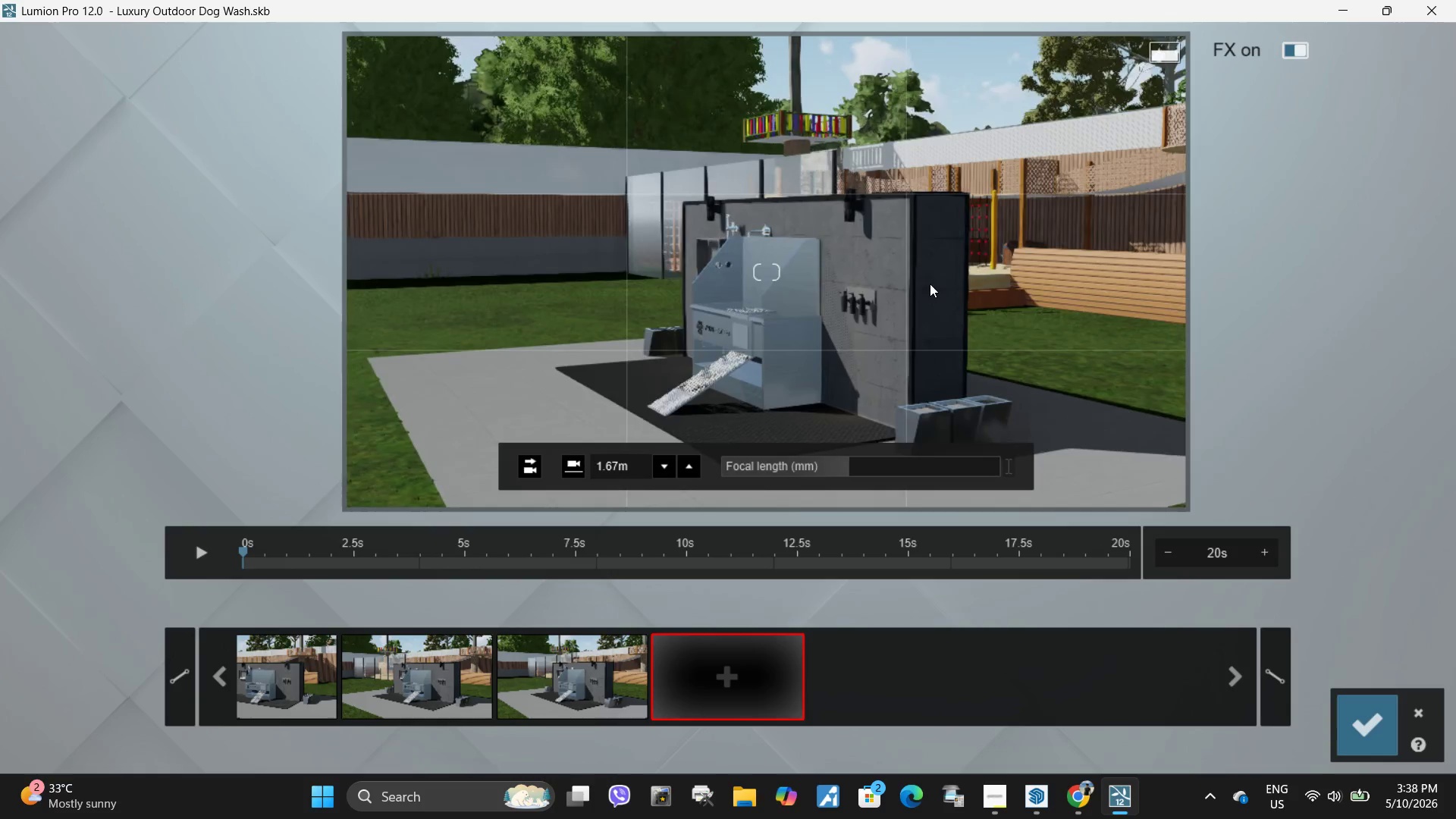 
hold_key(key=Space, duration=1.5)
 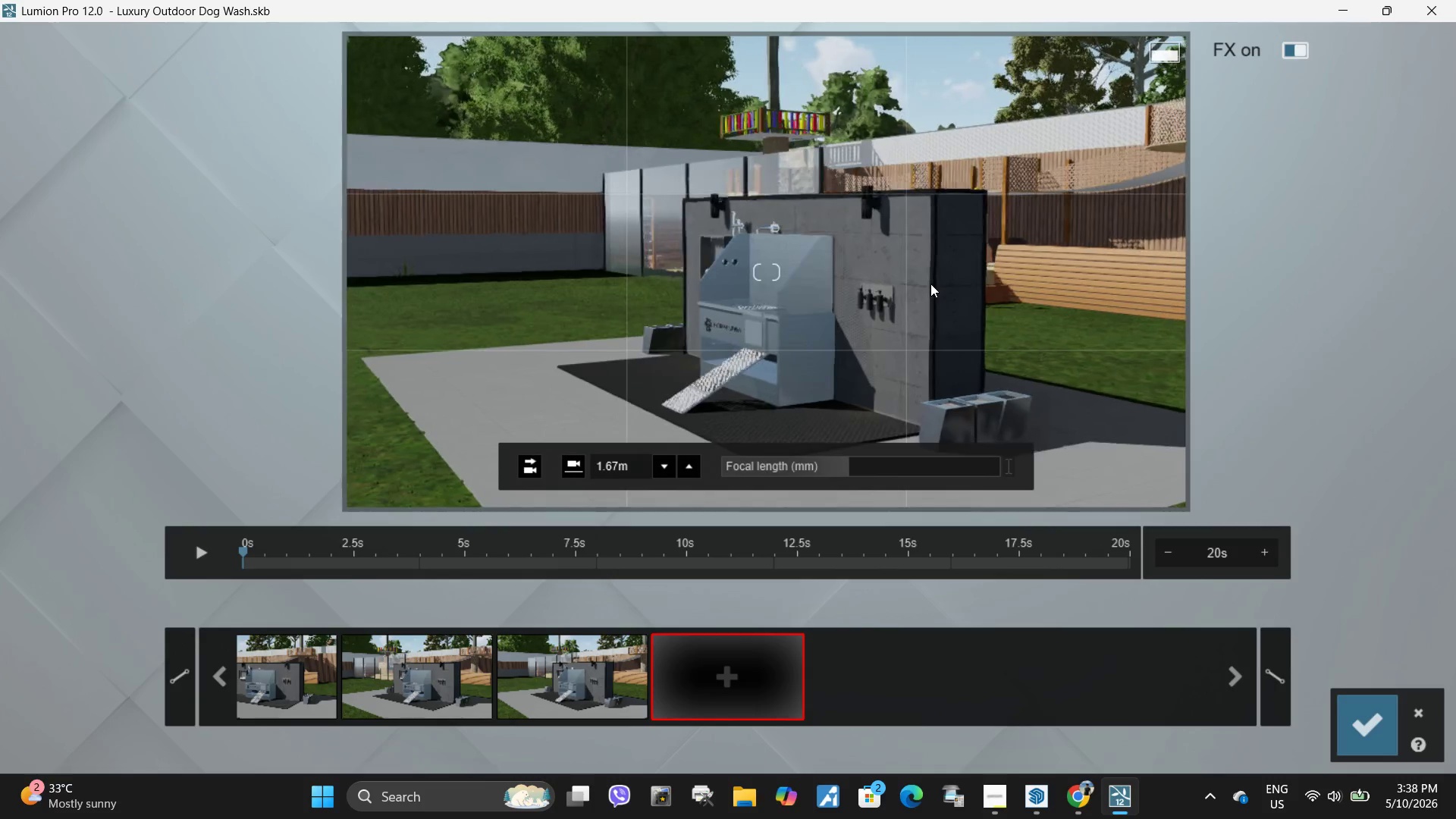 
hold_key(key=Space, duration=0.88)
 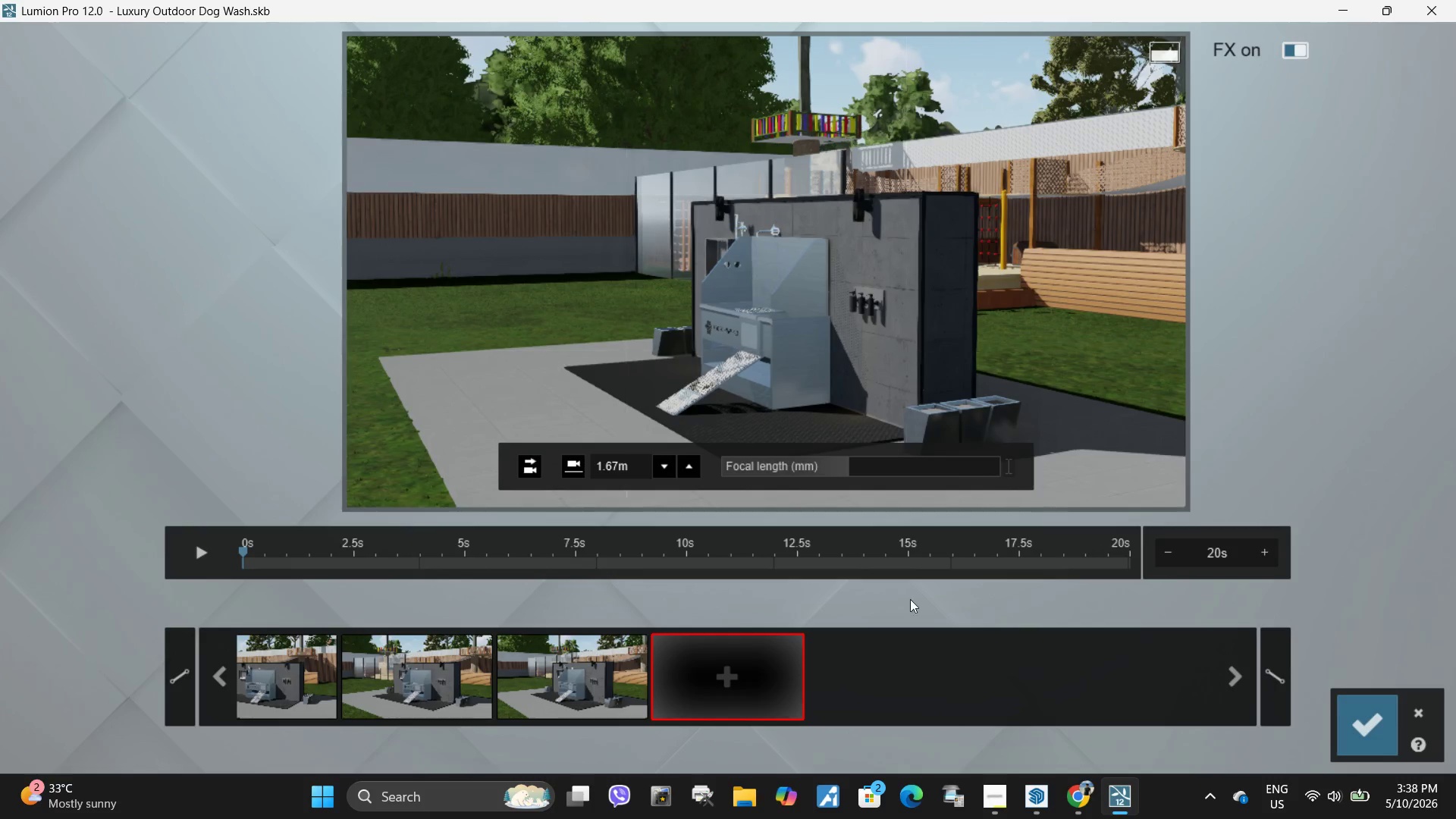 
left_click([752, 668])
 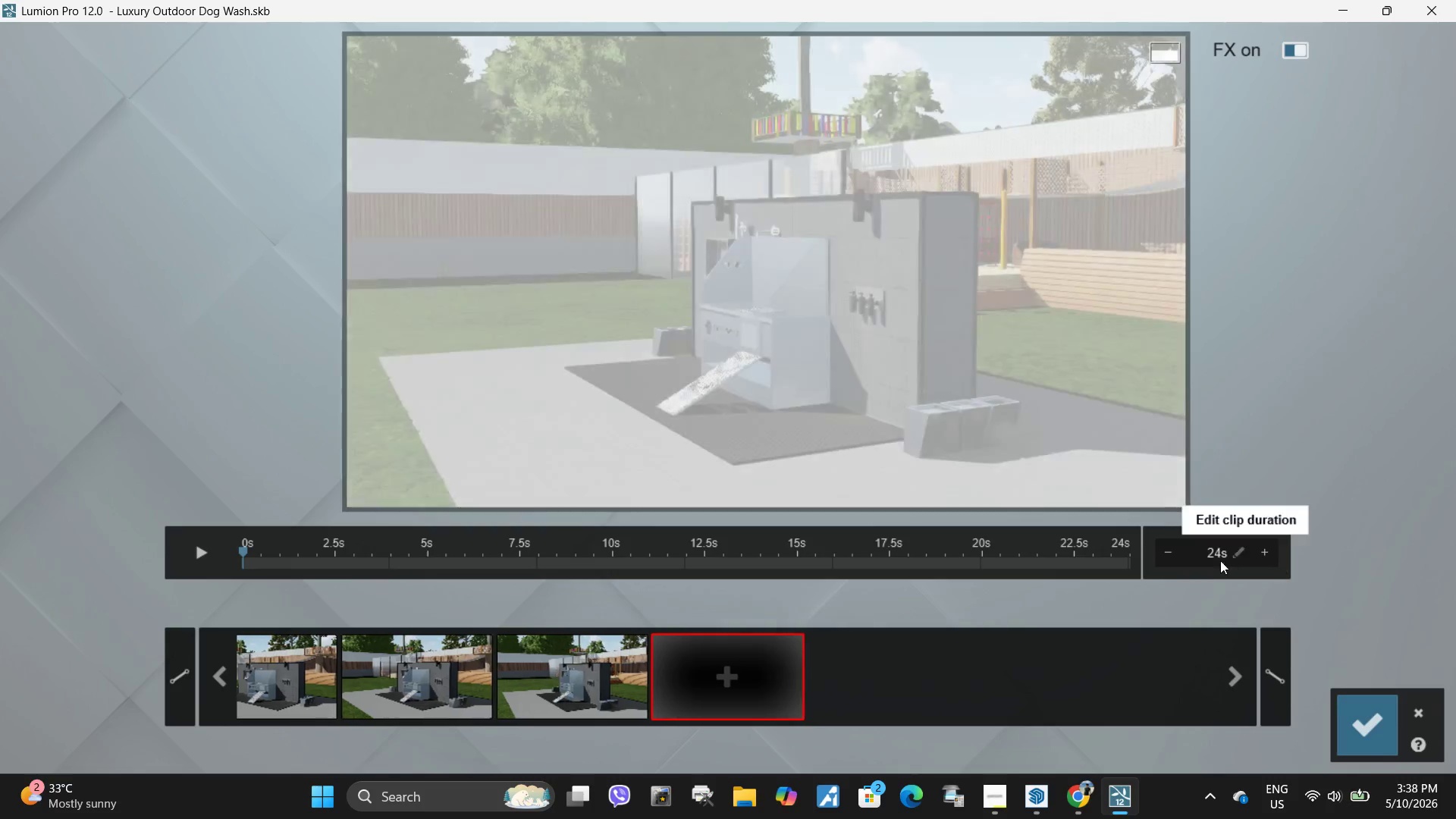 
left_click([1218, 561])
 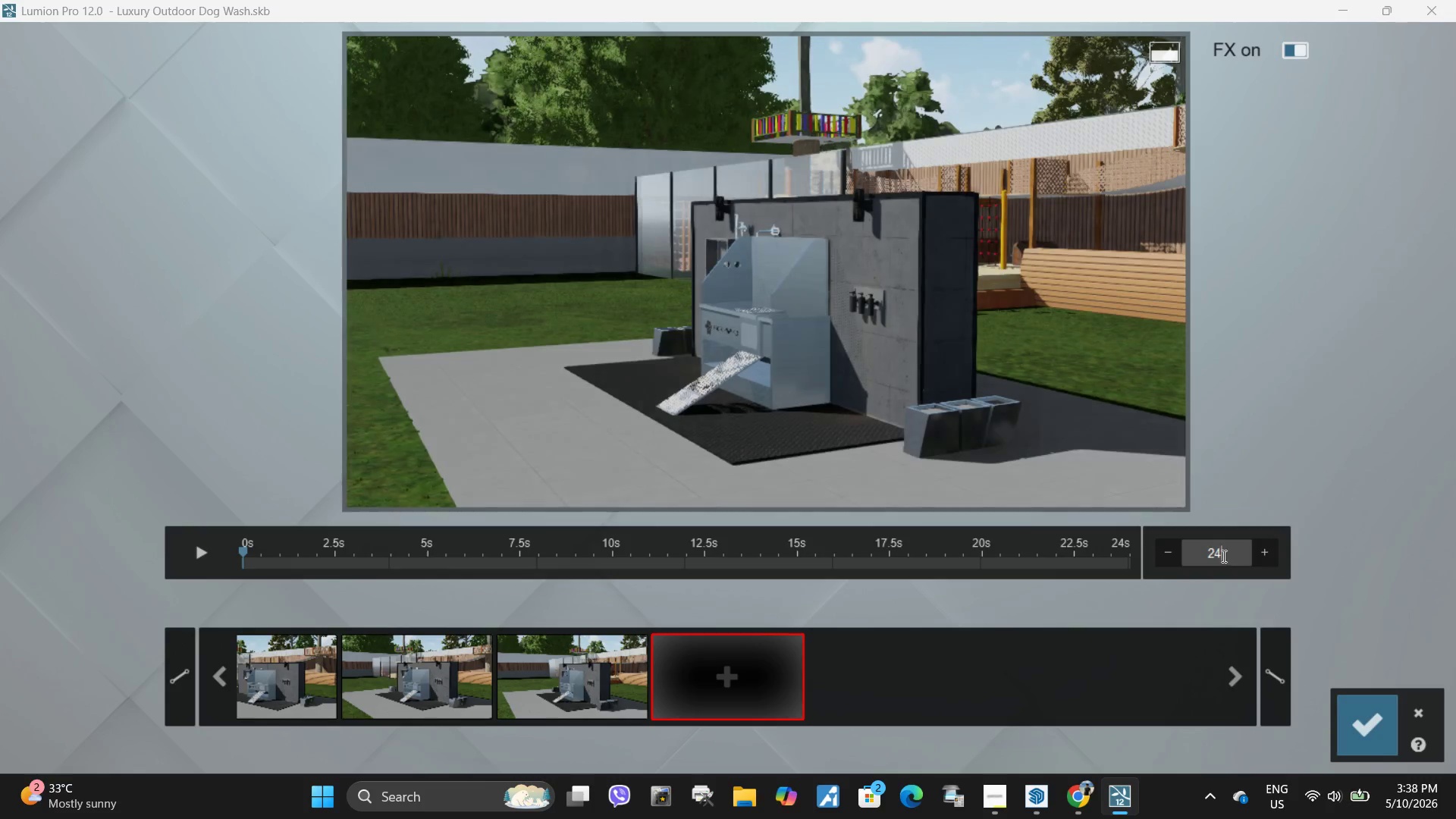 
left_click([1222, 556])
 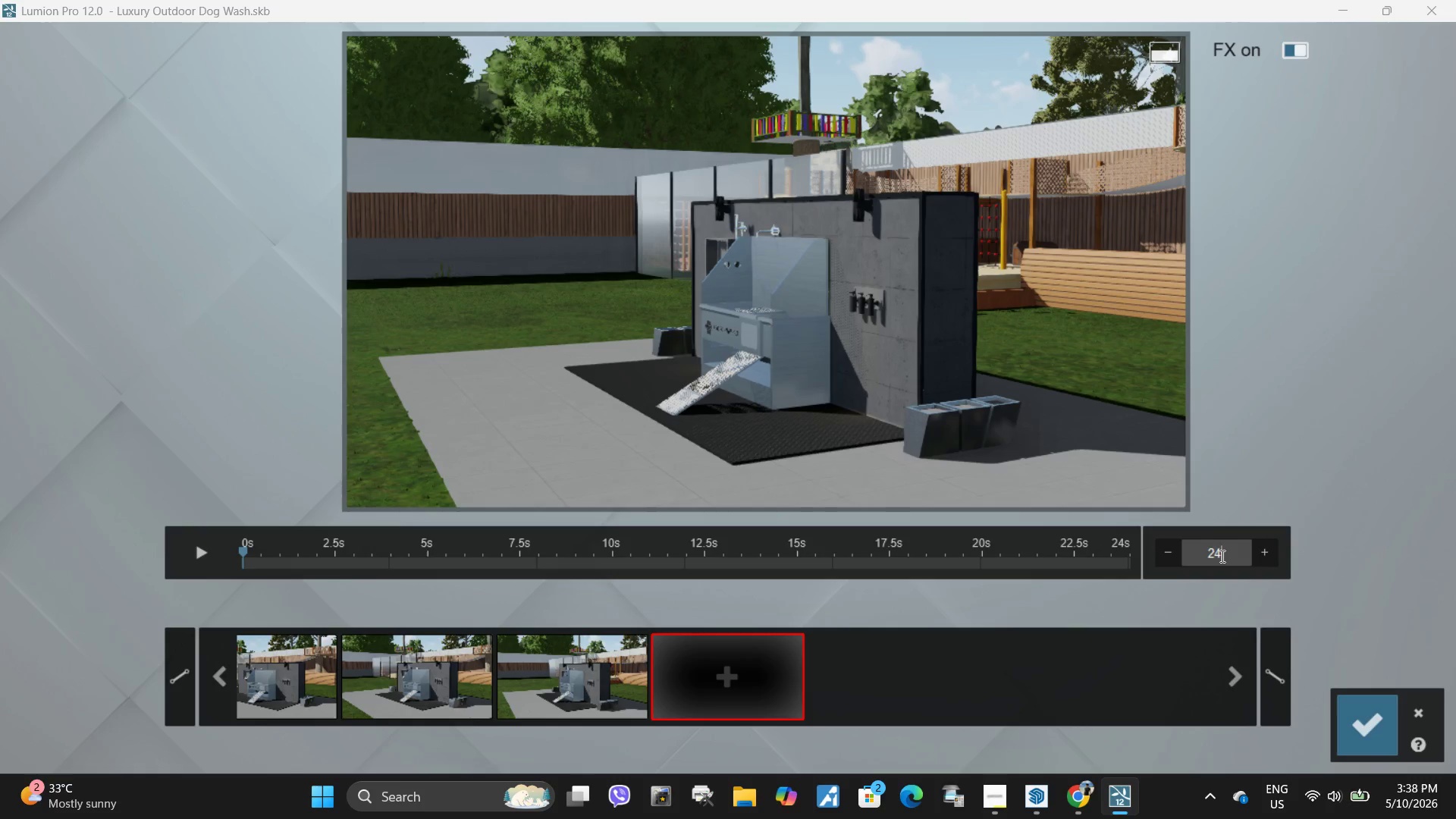 
key(Backspace)
 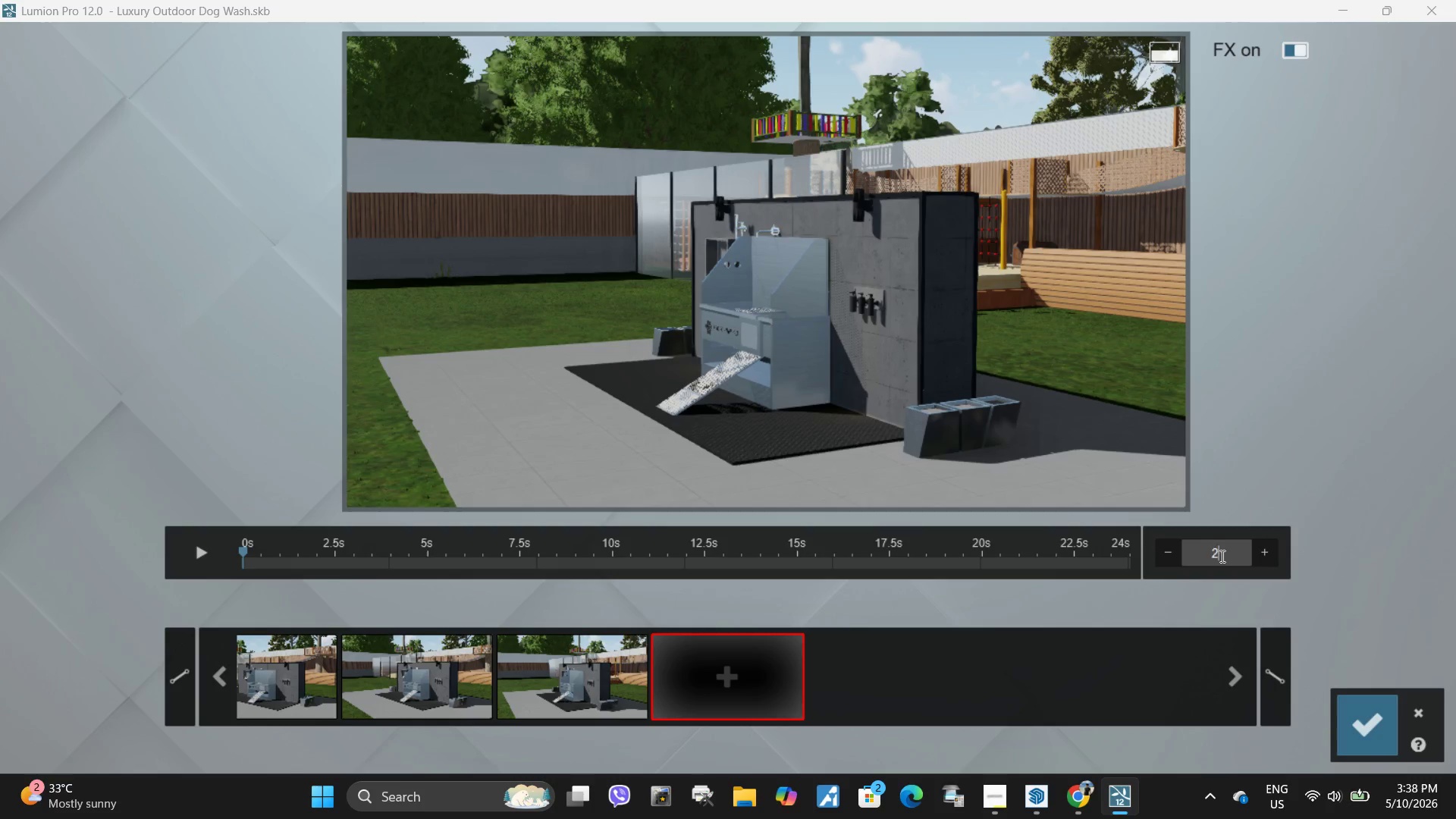 
key(Backspace)
 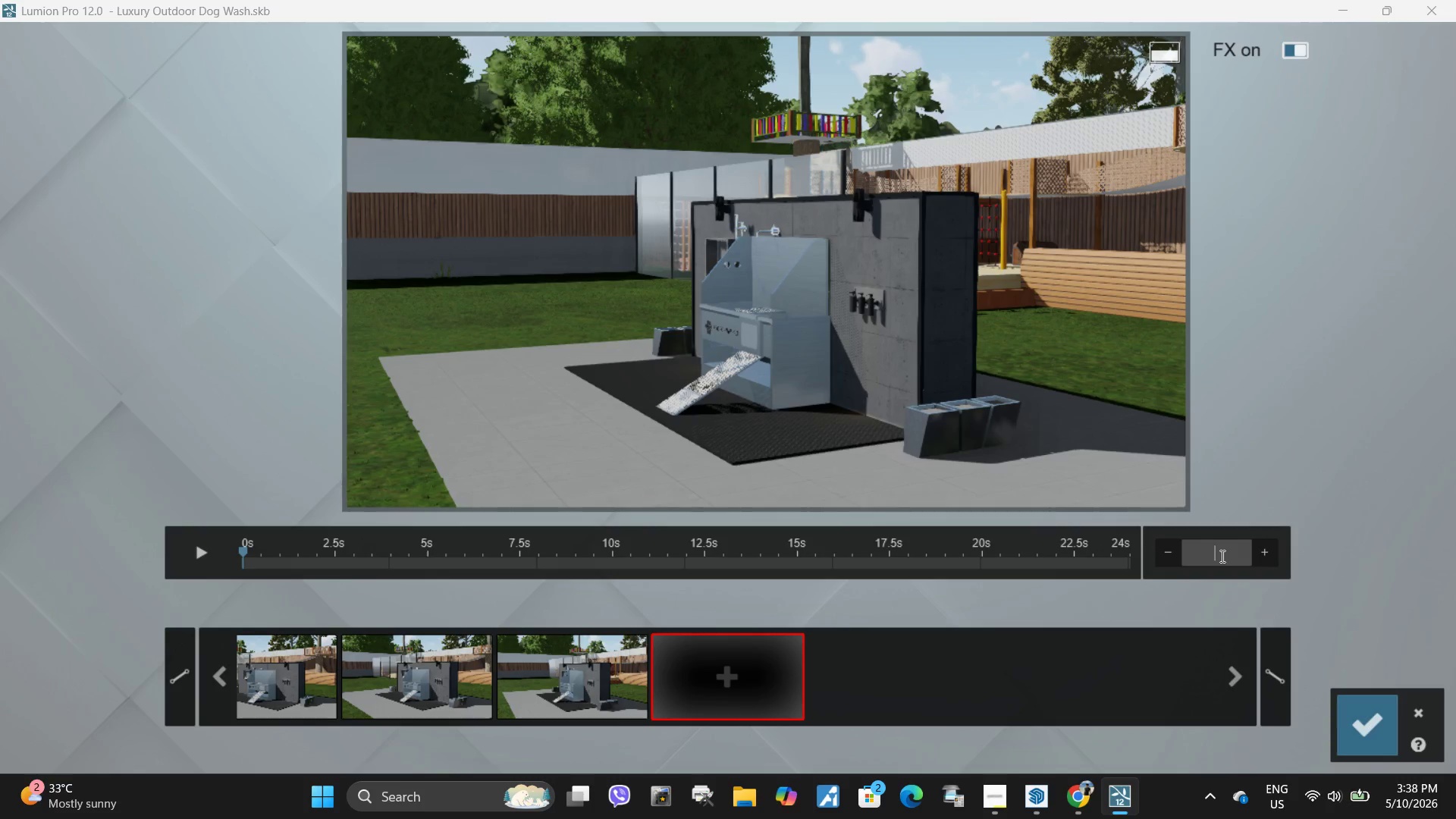 
key(Numpad1)
 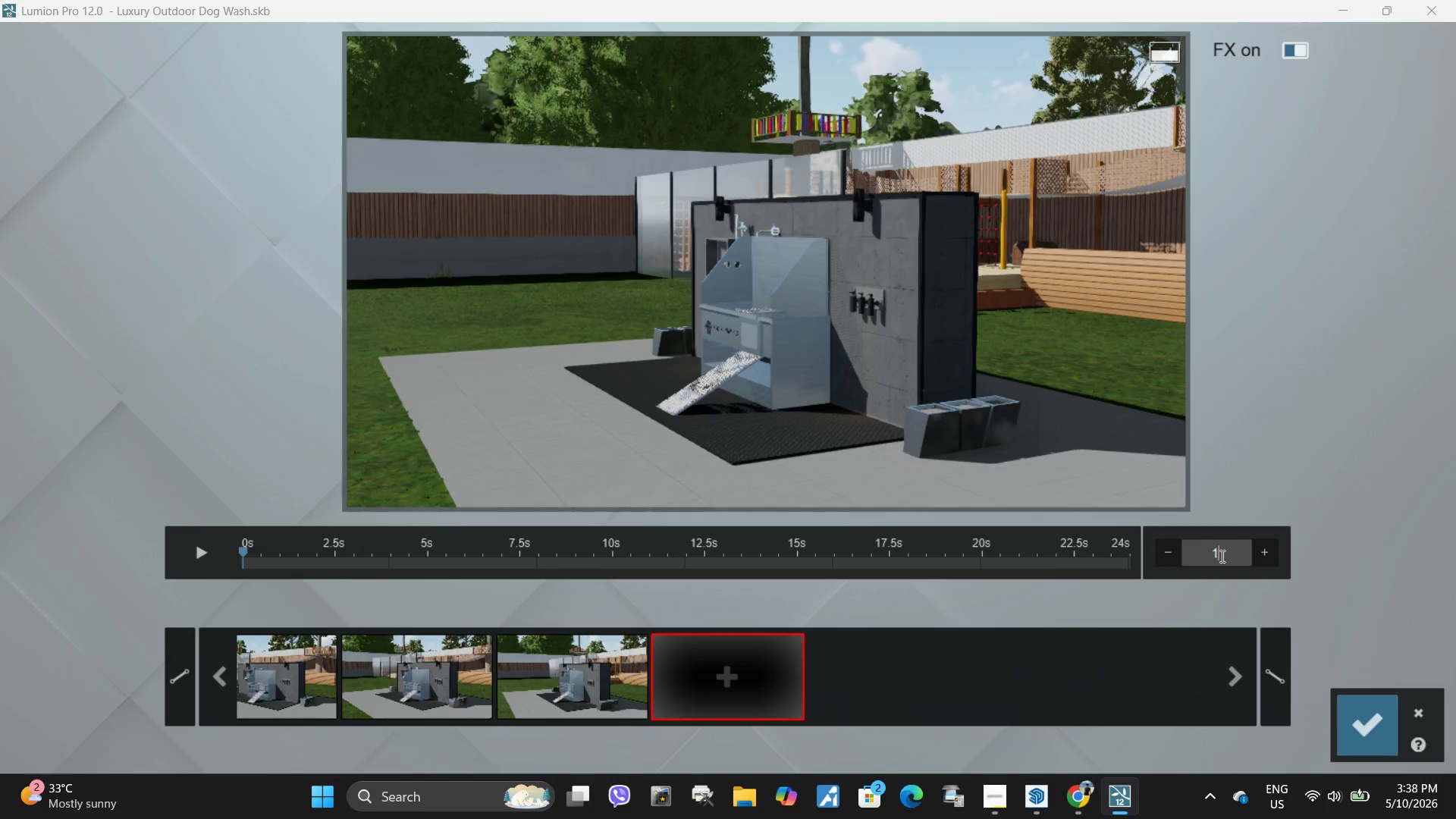 
key(Numpad0)
 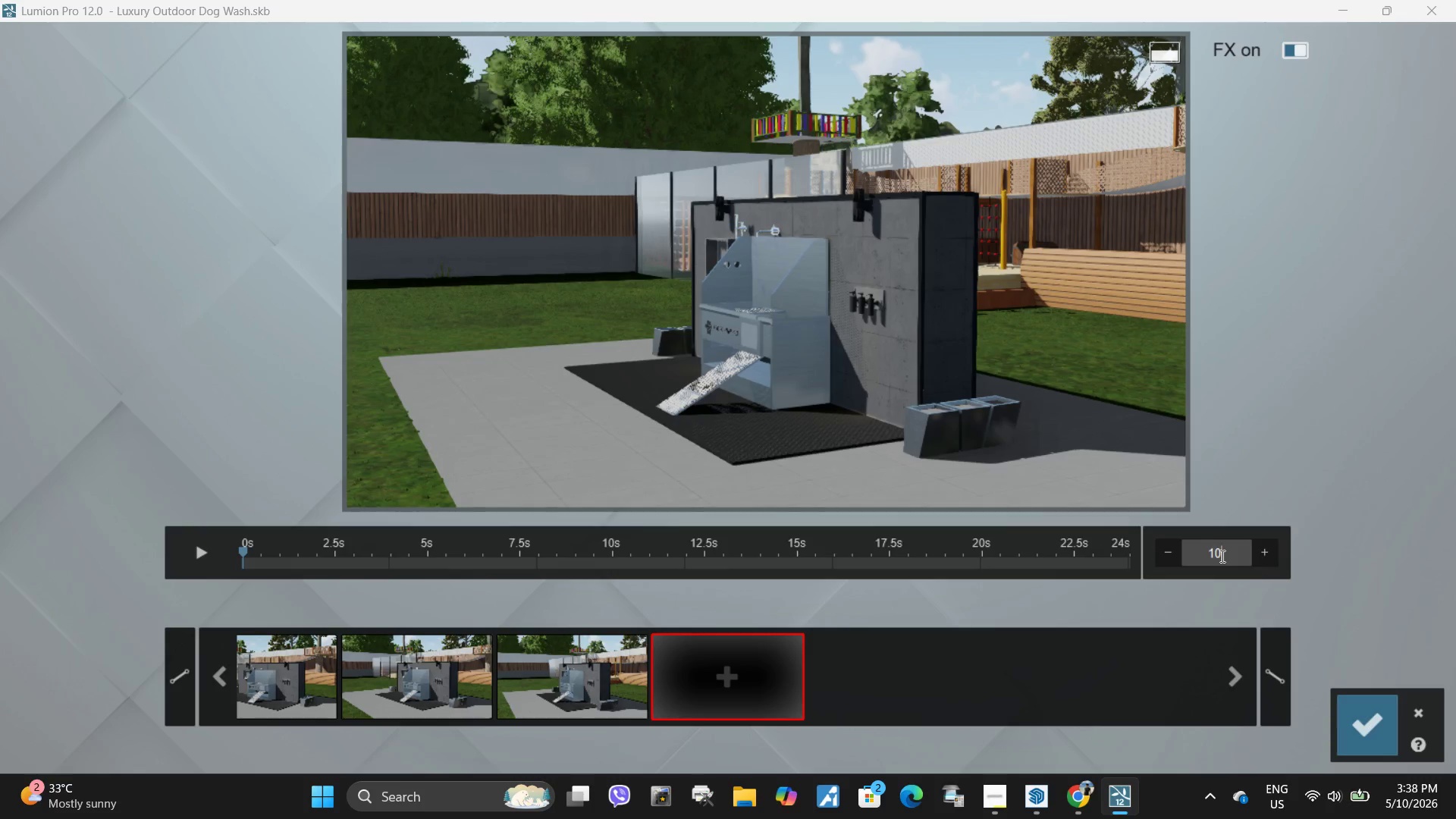 
key(NumpadEnter)
 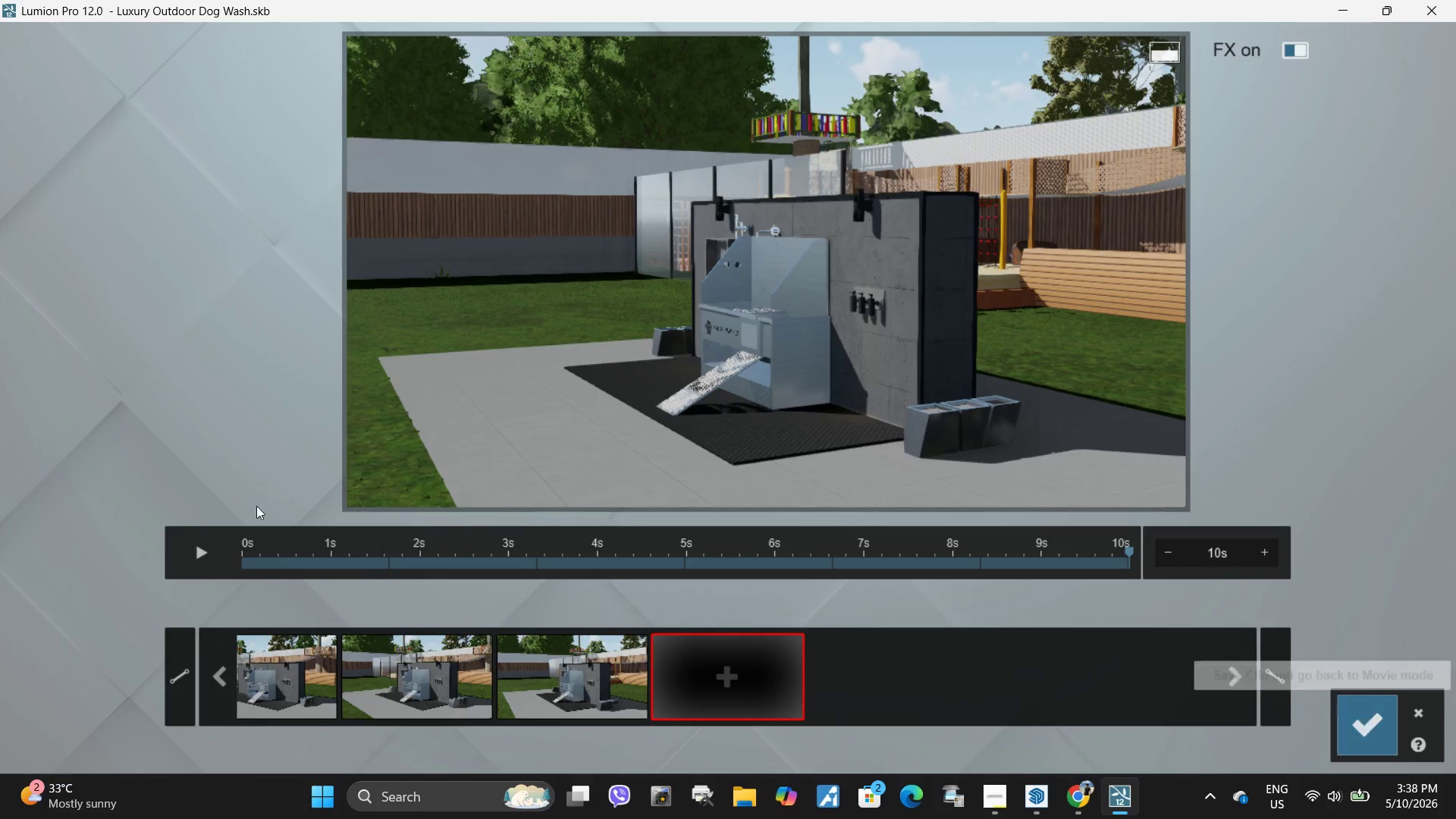 
left_click([203, 555])
 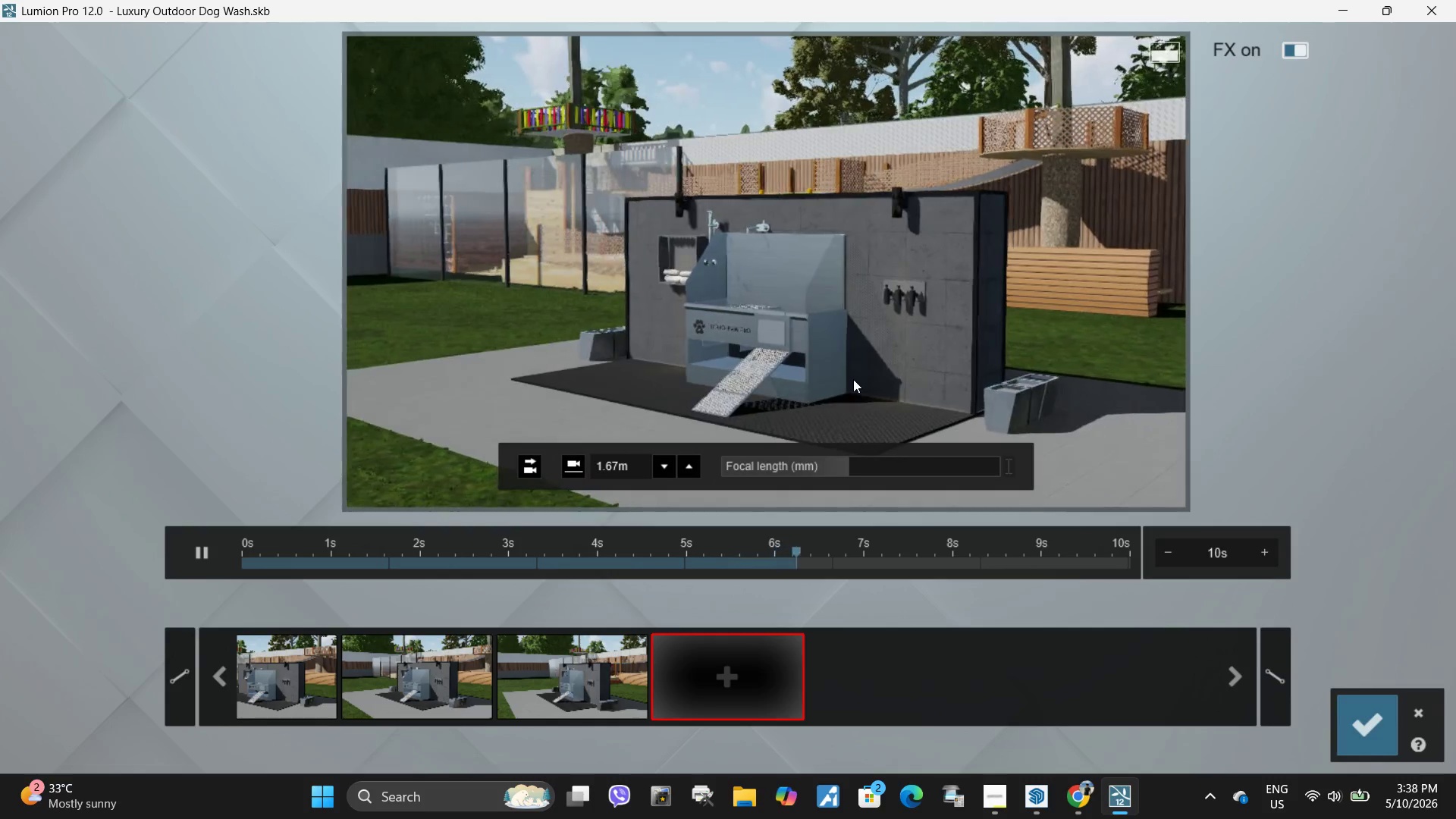 
wait(11.38)
 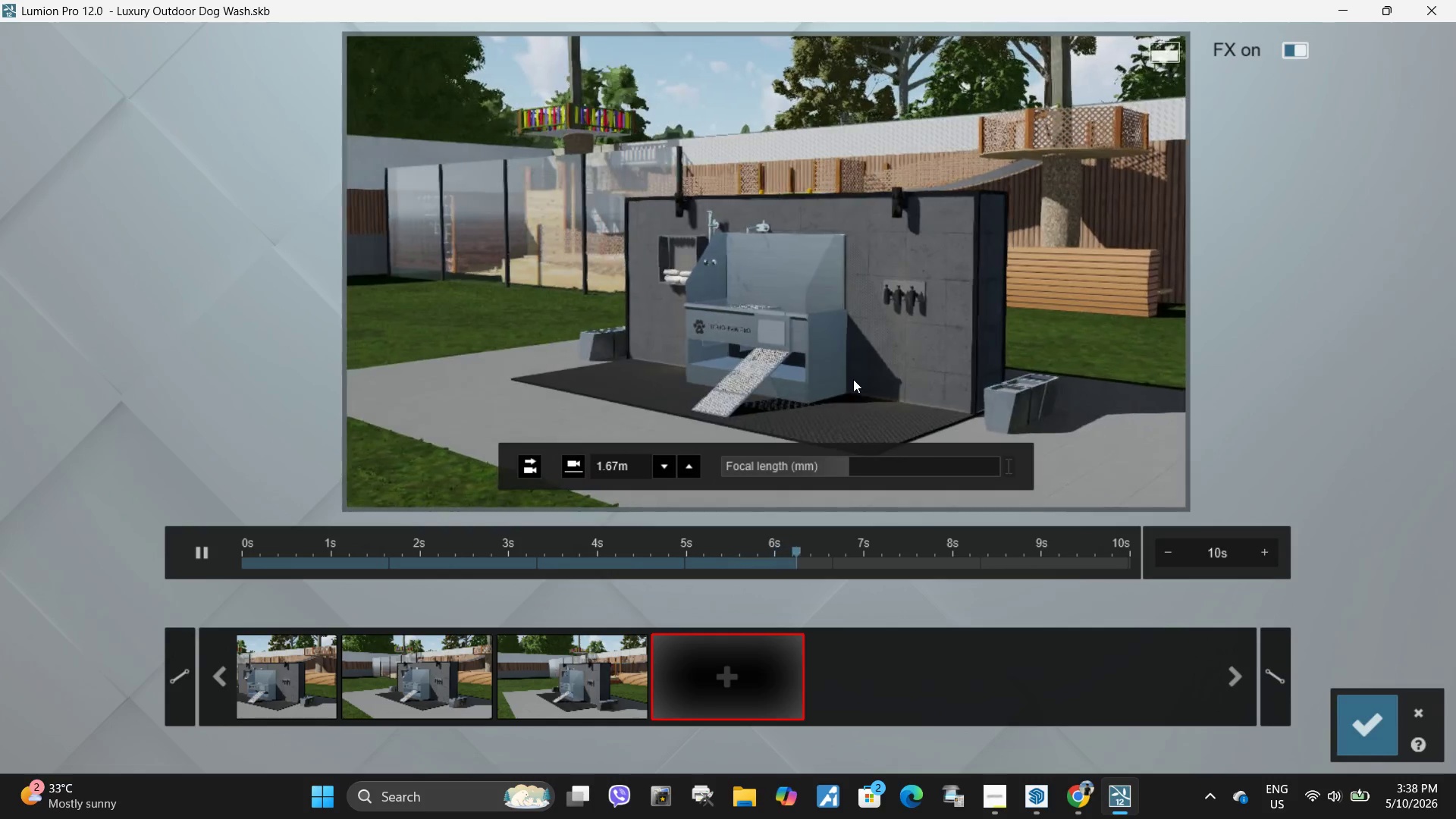 
left_click([1370, 730])
 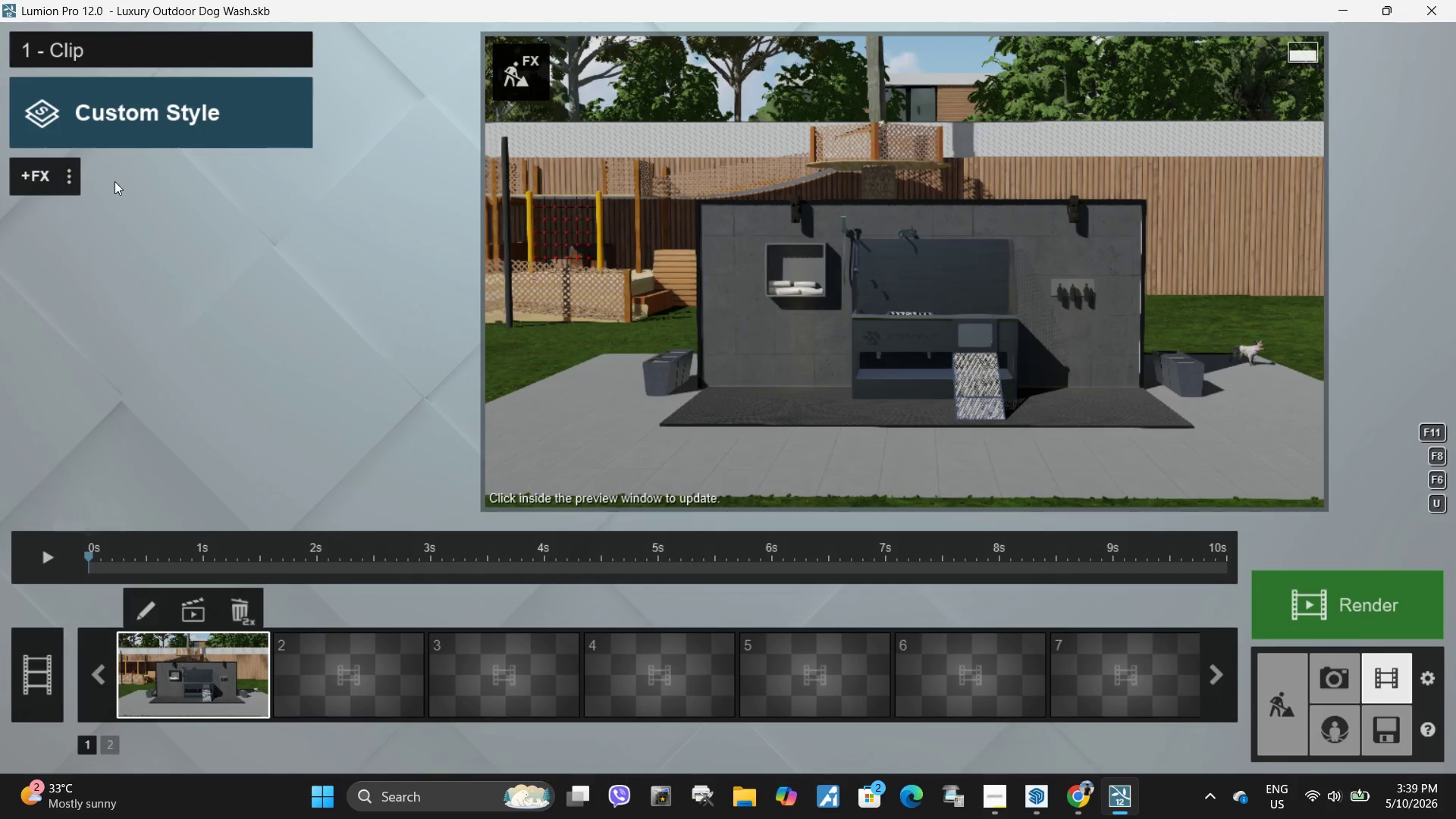 
left_click([71, 177])
 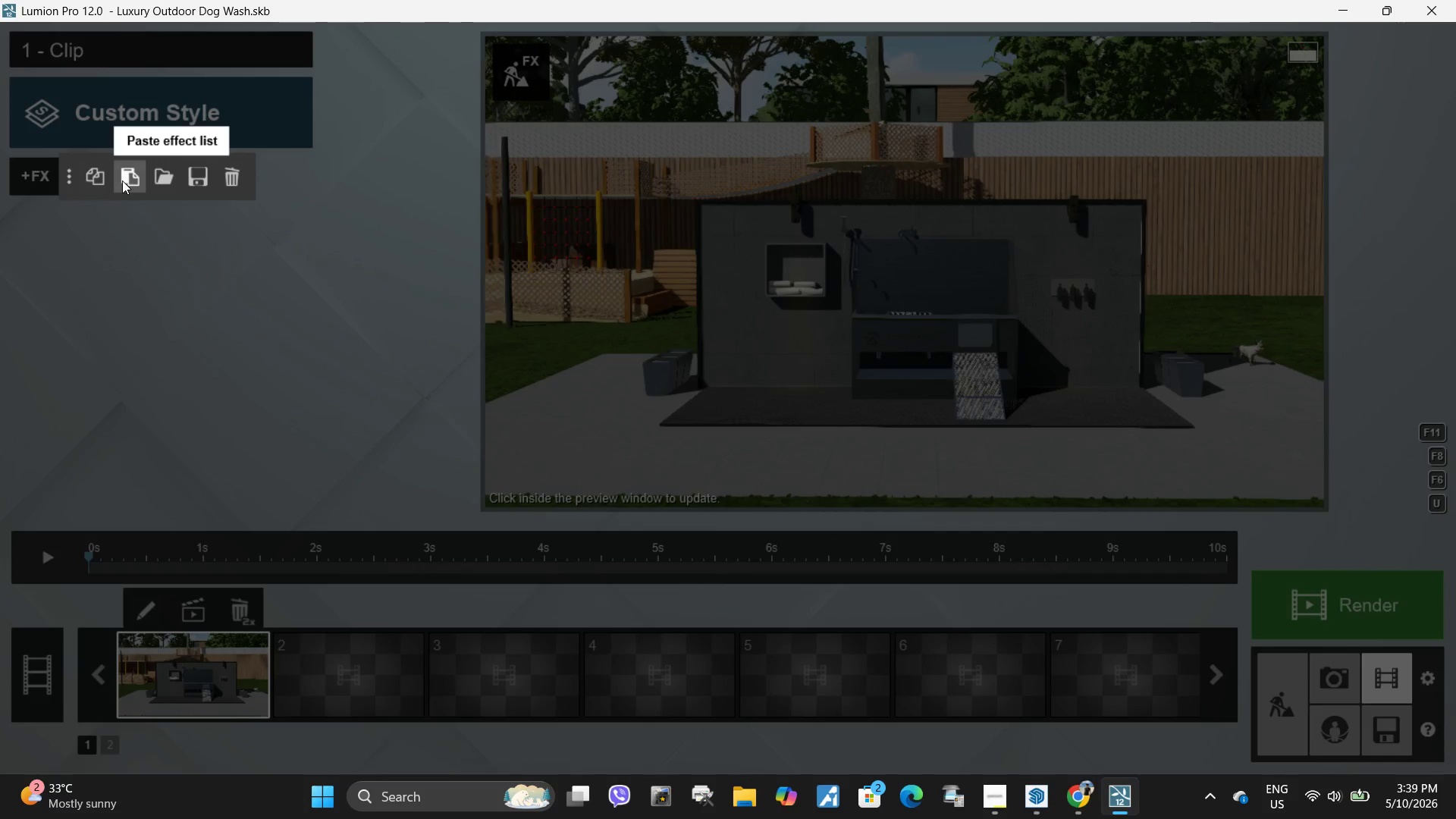 
left_click([122, 180])
 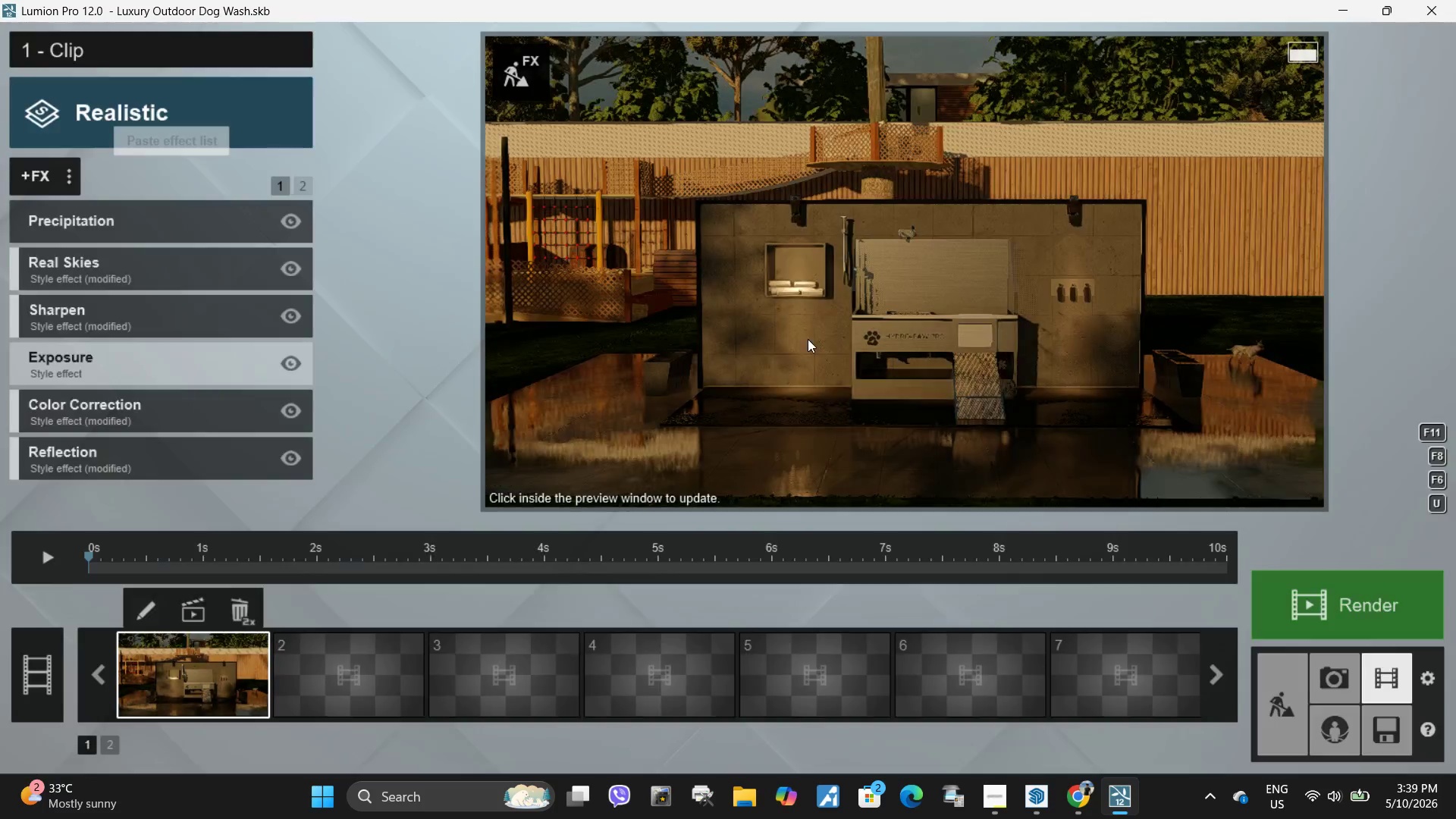 
left_click([811, 337])
 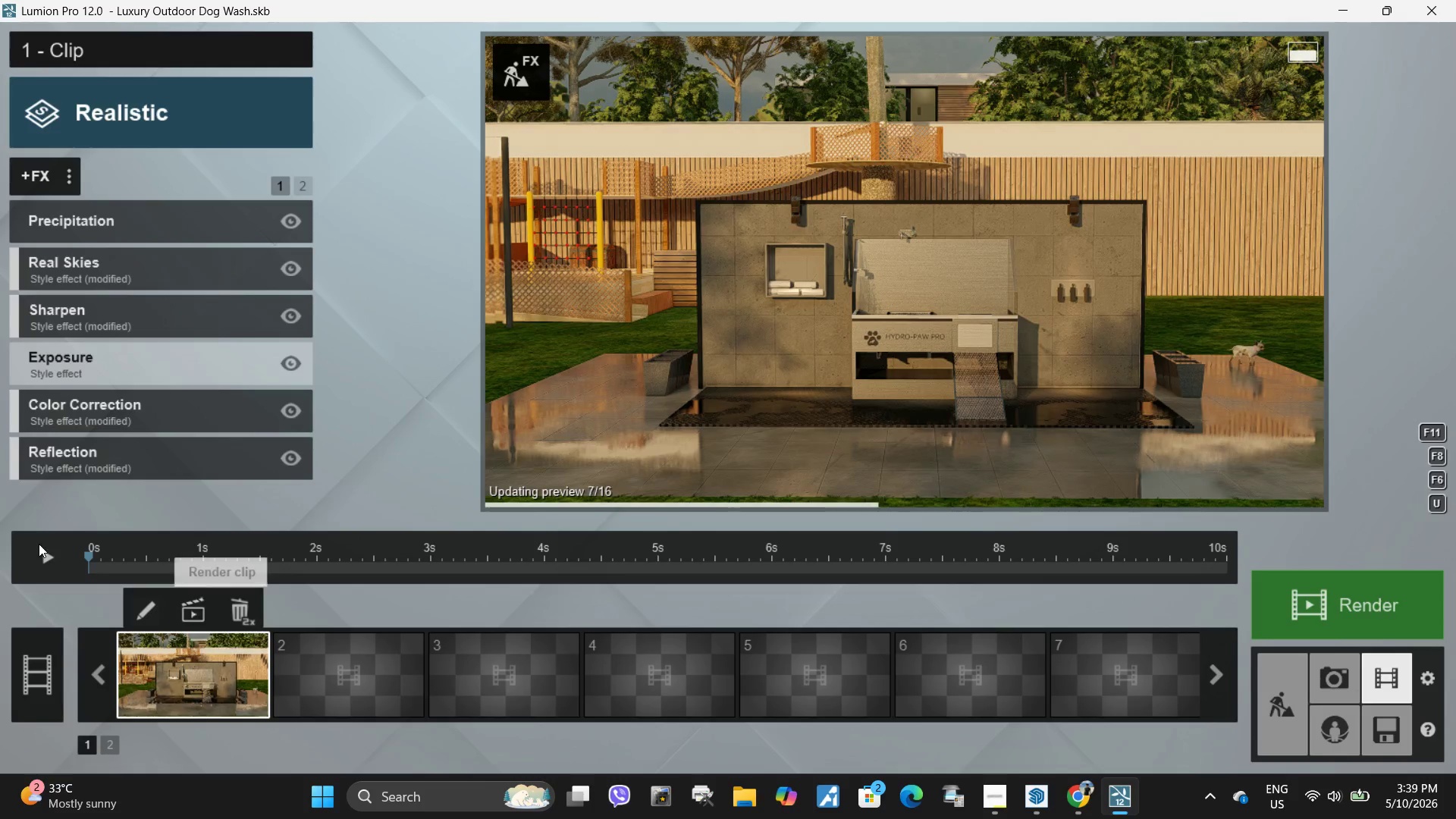 
left_click([47, 561])
 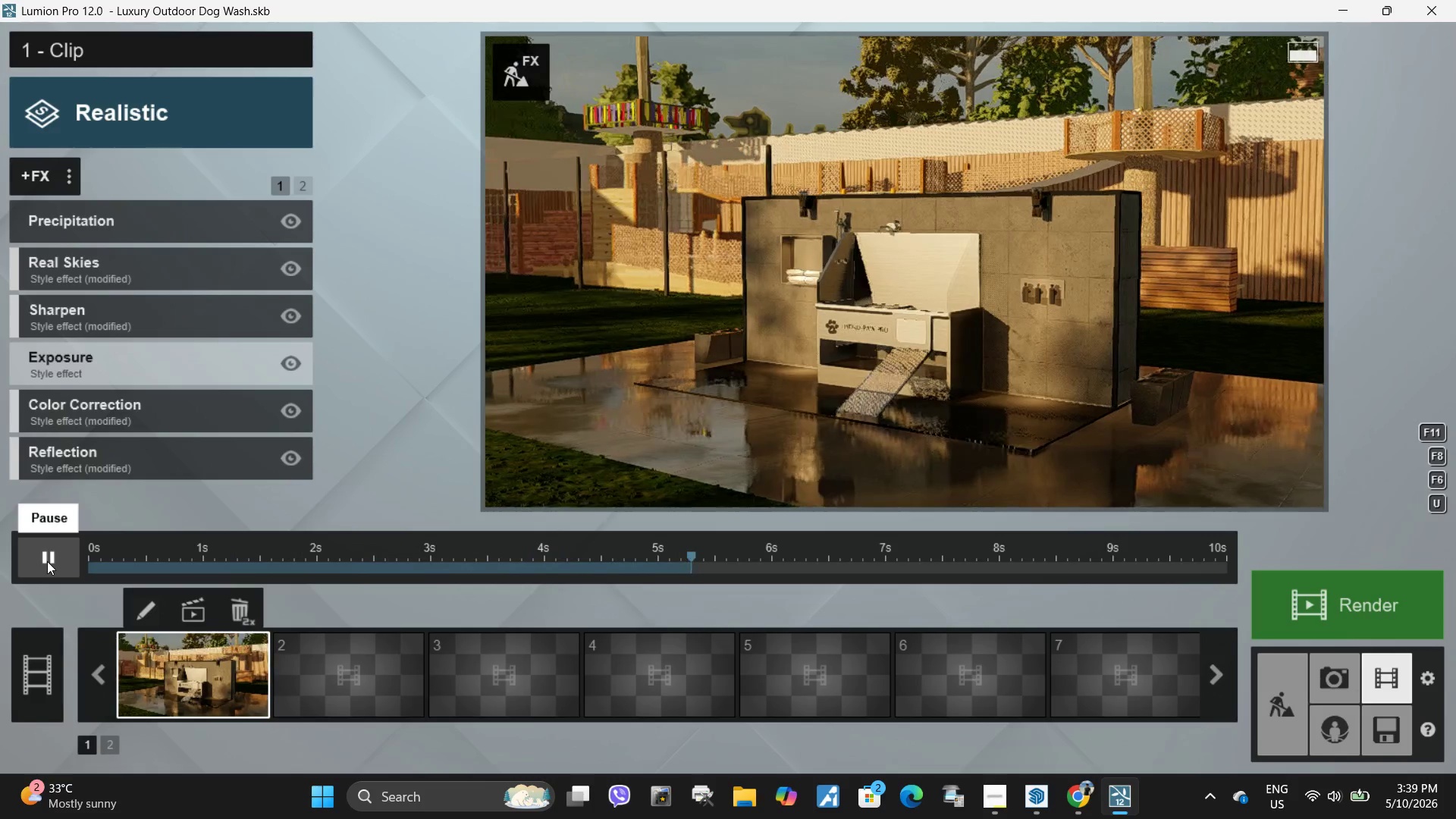 
wait(10.38)
 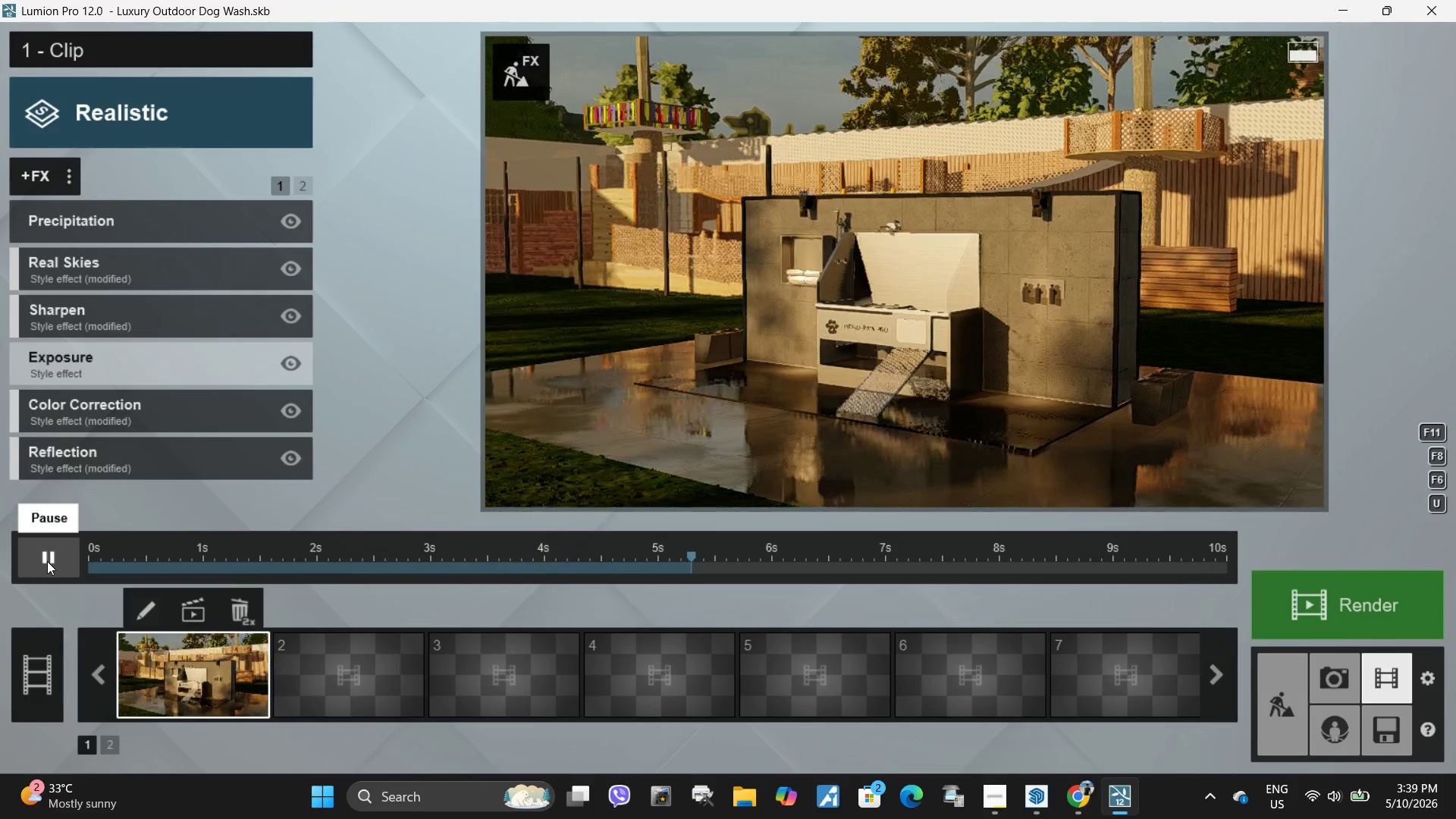 
left_click([50, 556])
 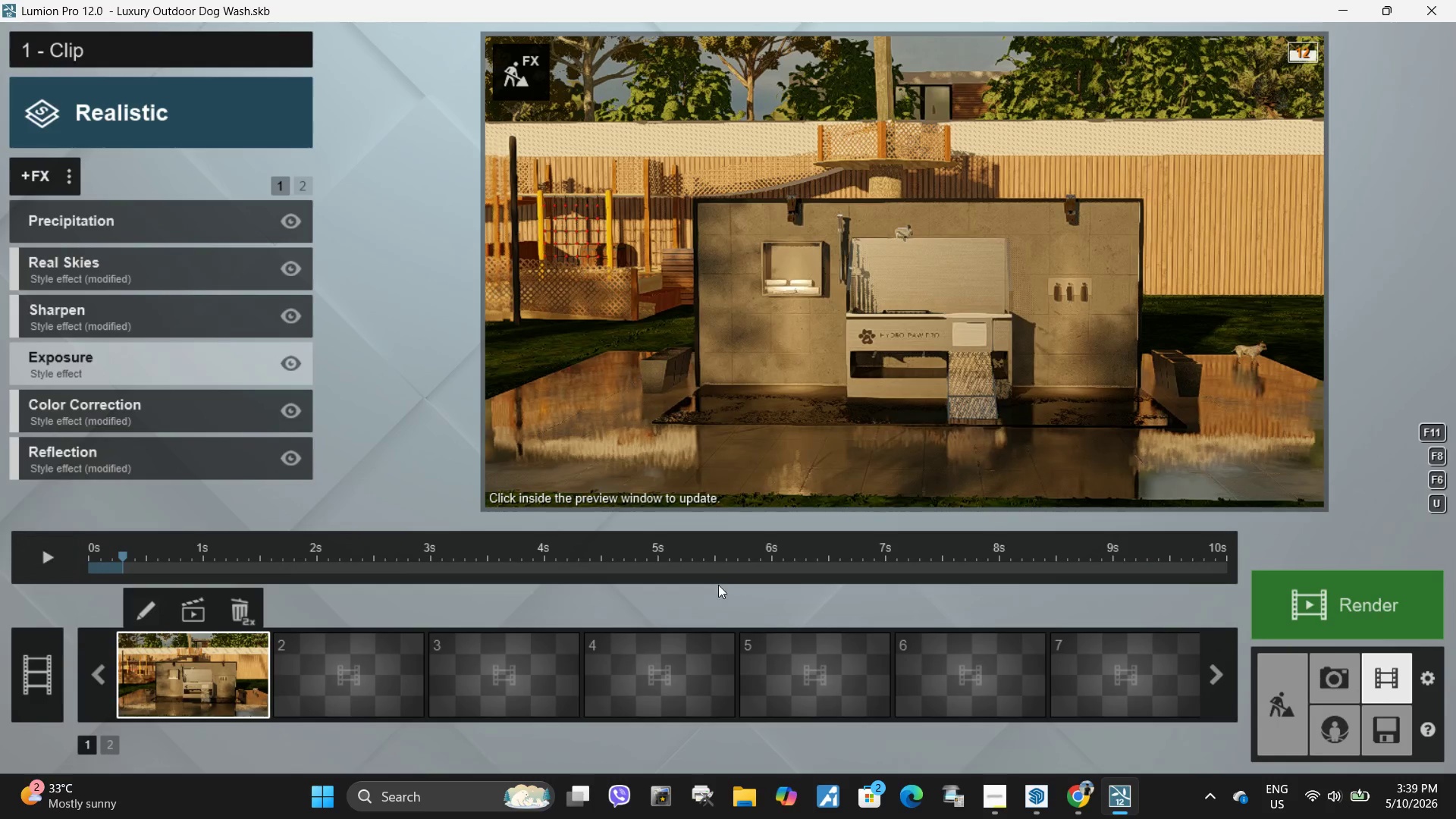 
left_click_drag(start_coordinate=[730, 566], to_coordinate=[1072, 560])
 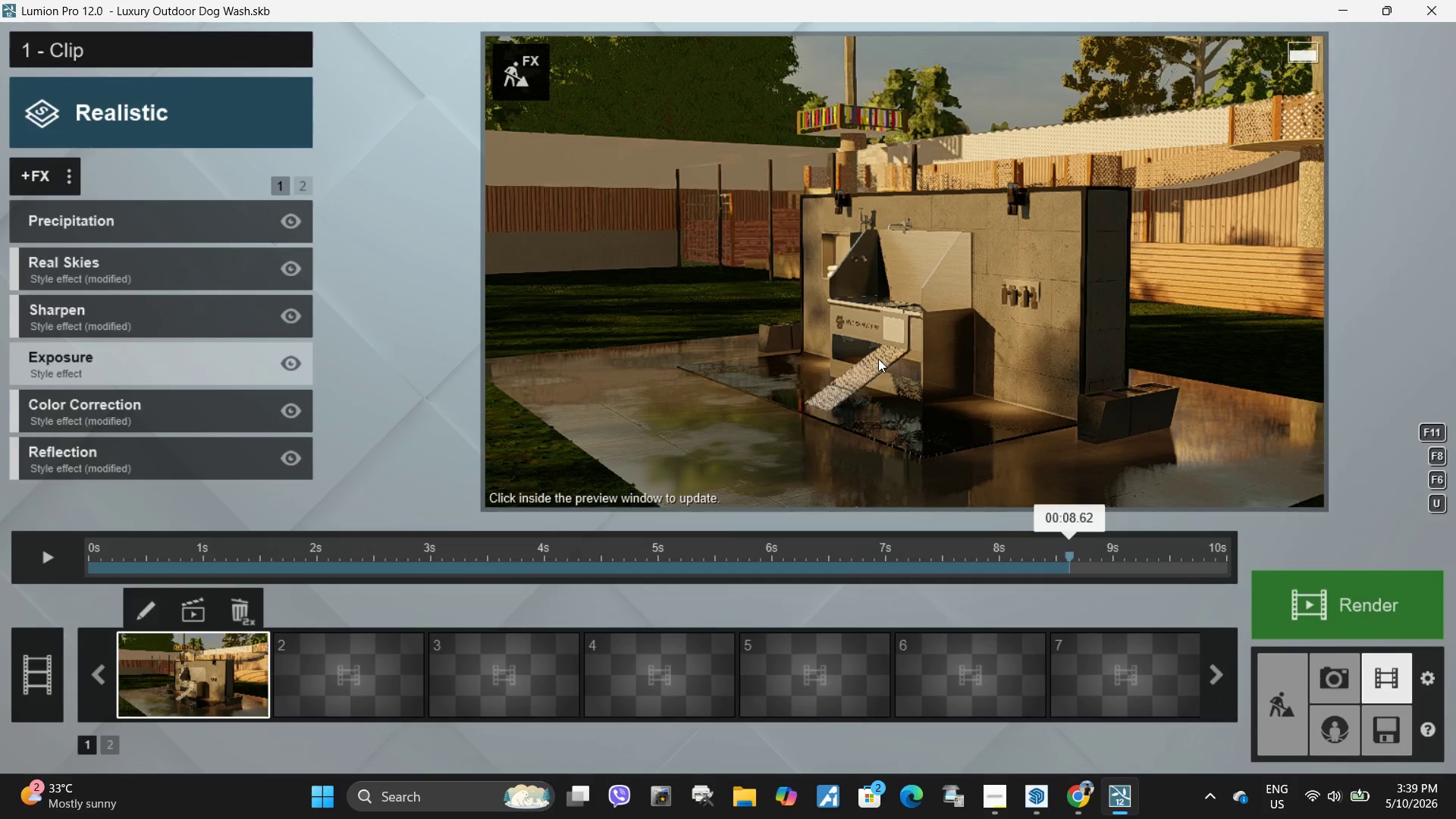 
left_click([878, 359])
 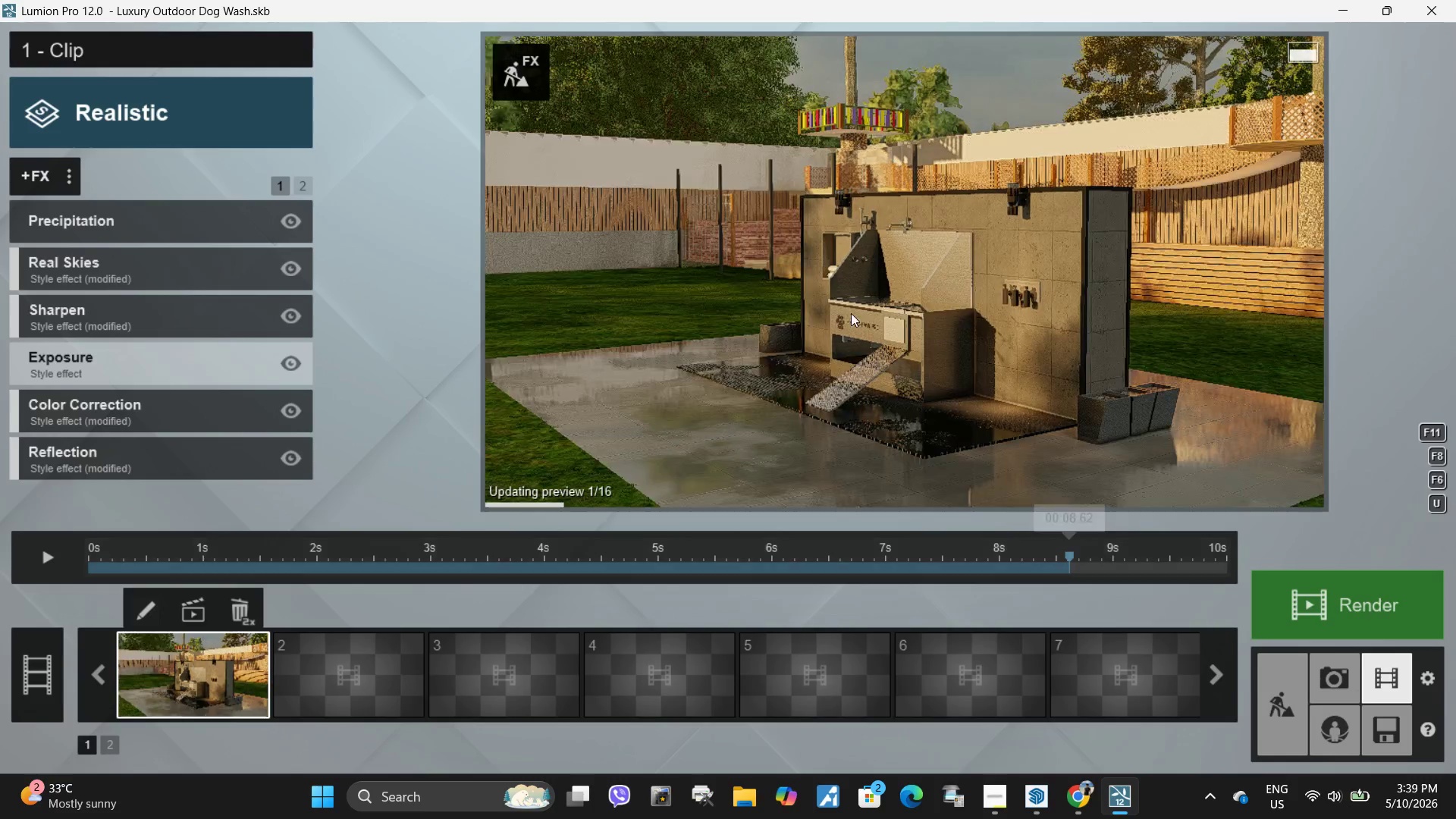 
left_click([836, 305])
 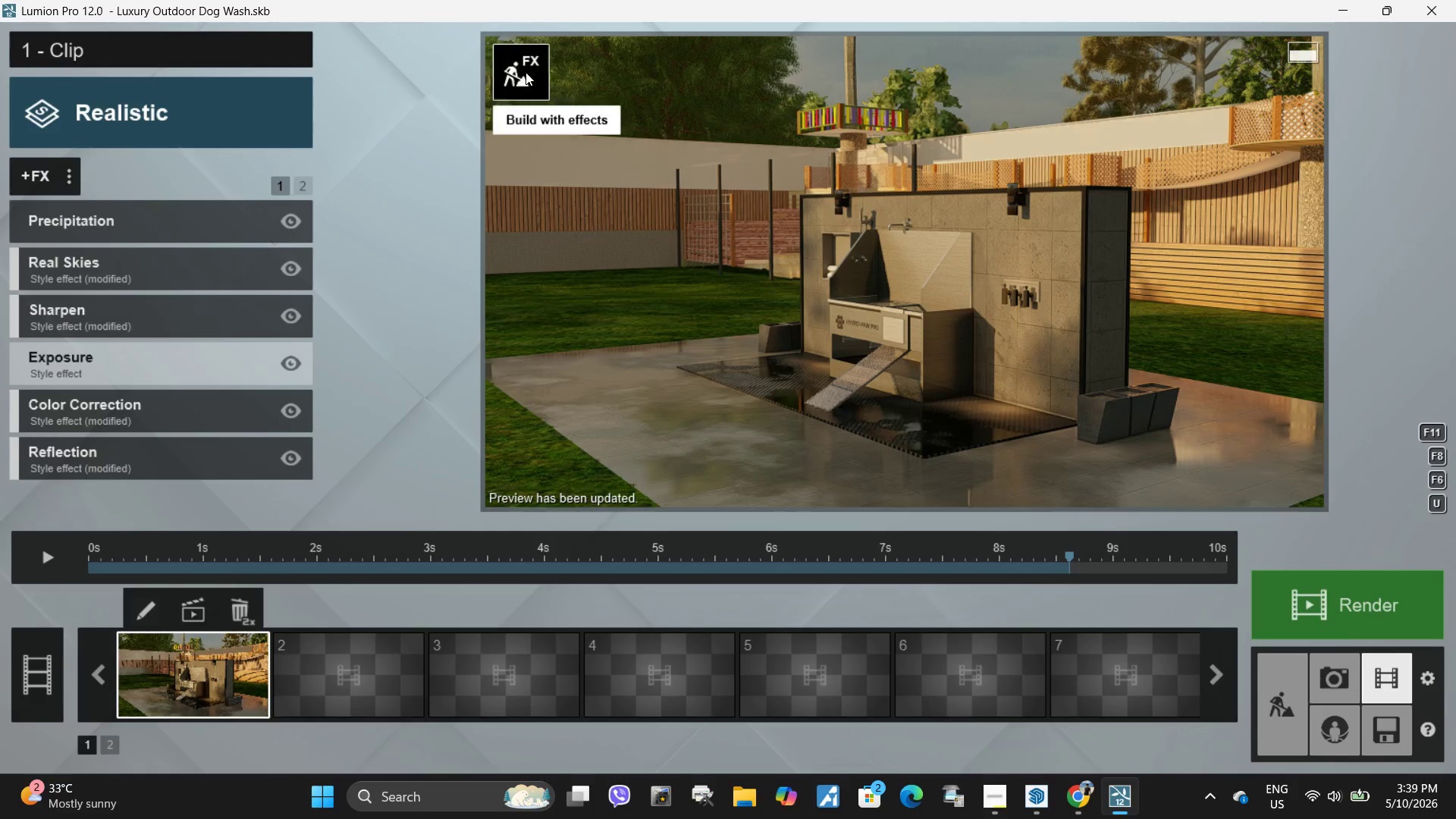 
left_click([528, 74])
 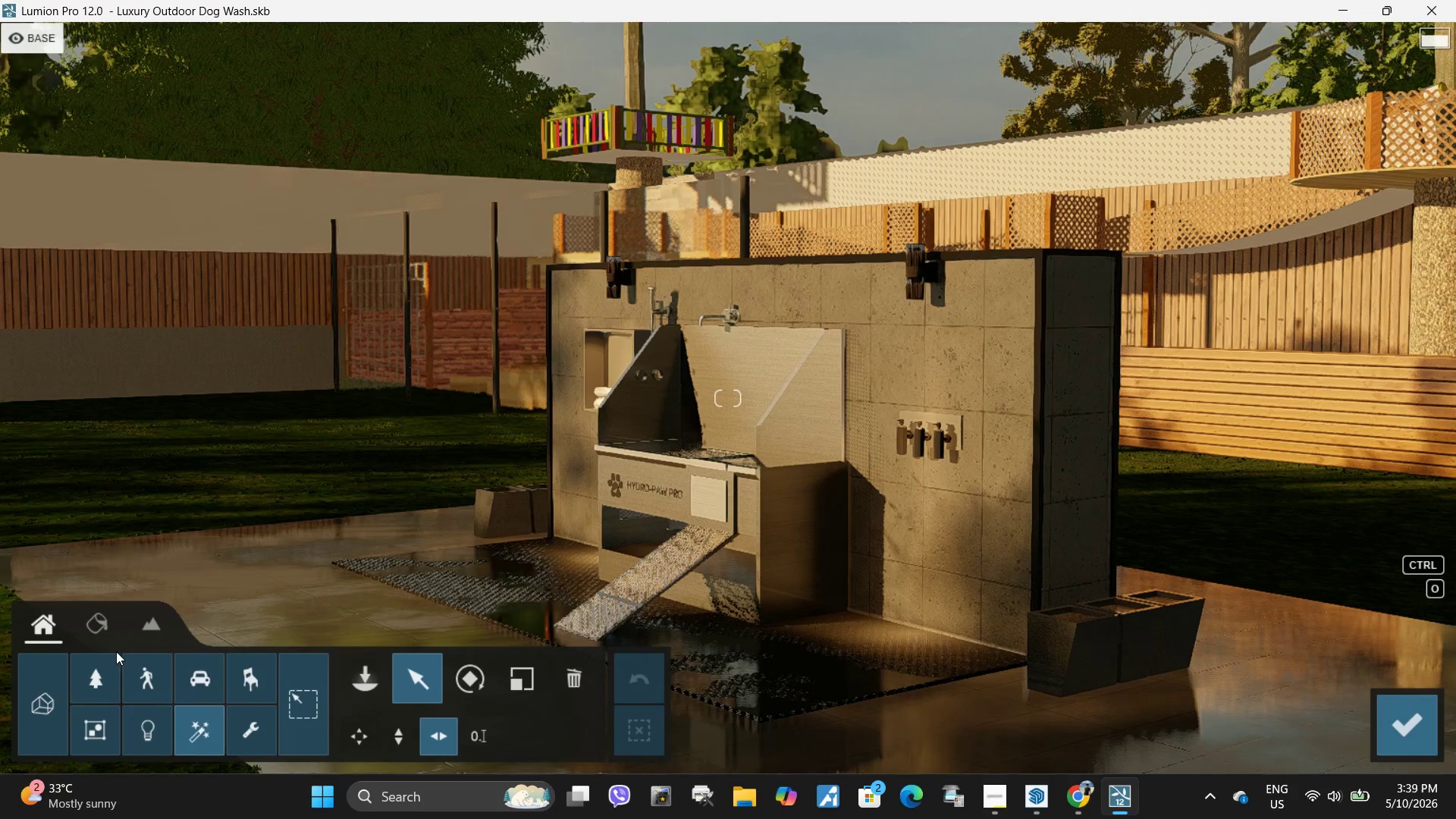 
left_click([105, 637])
 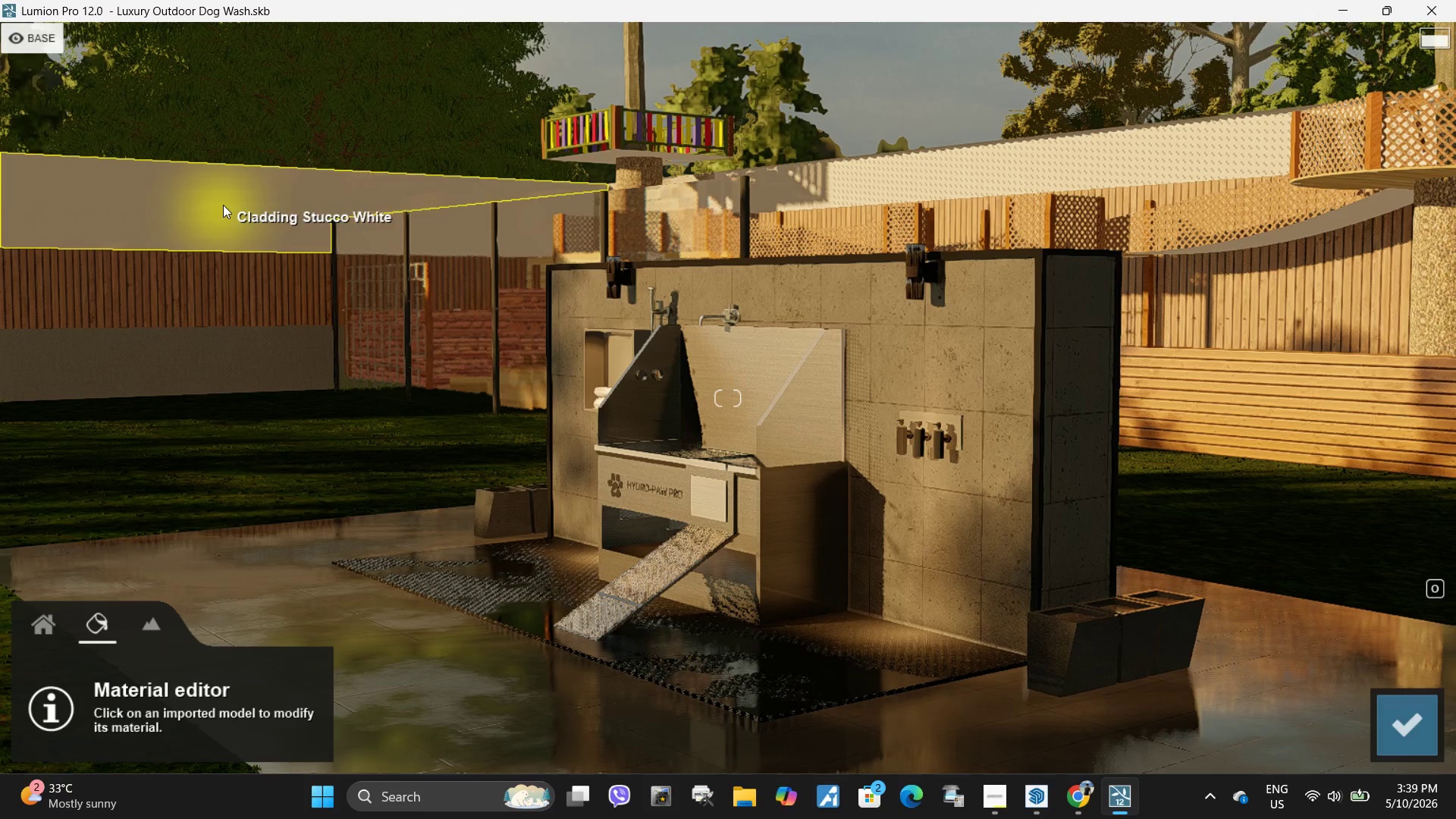 
left_click([223, 206])
 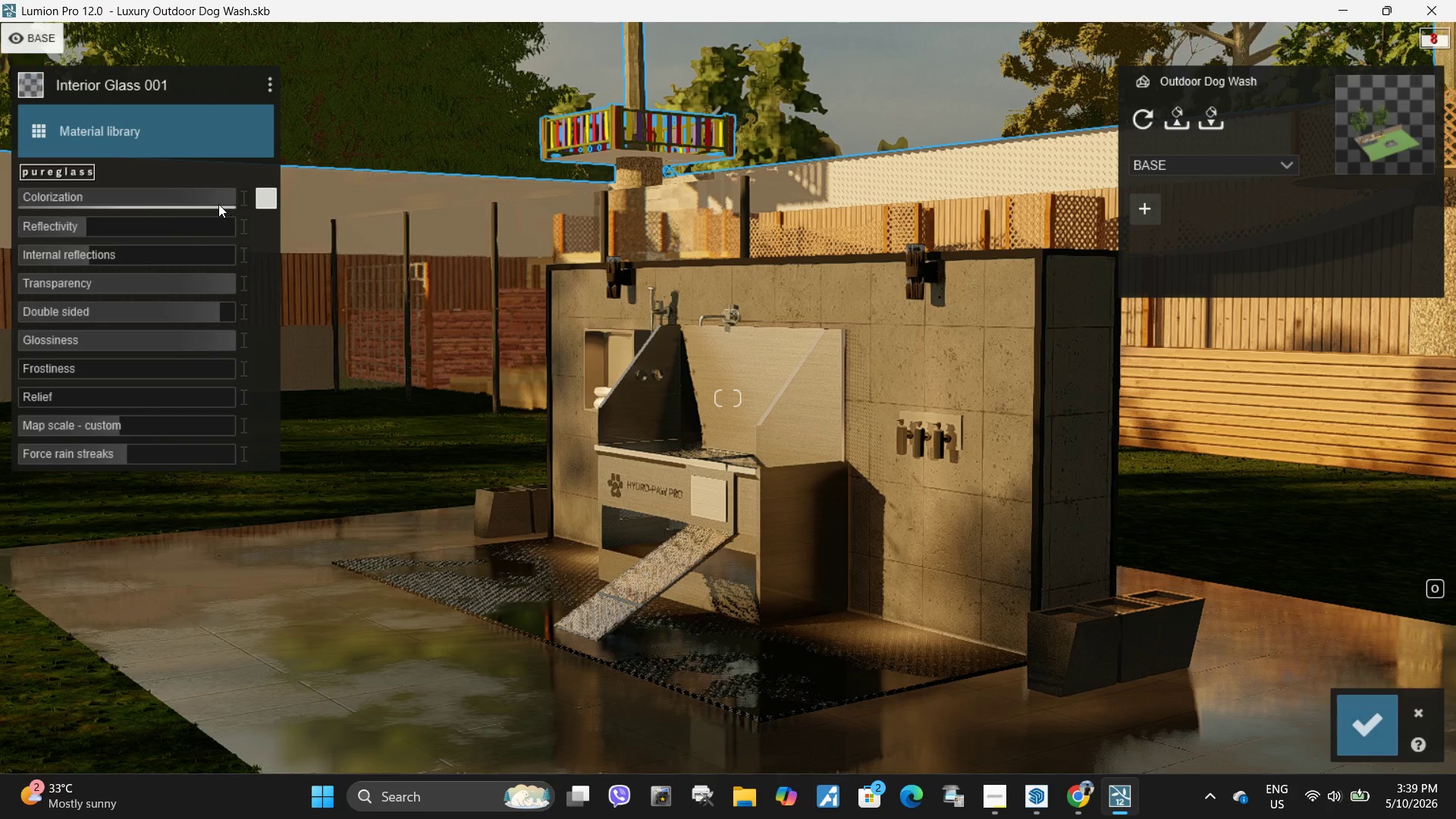 
left_click([145, 137])
 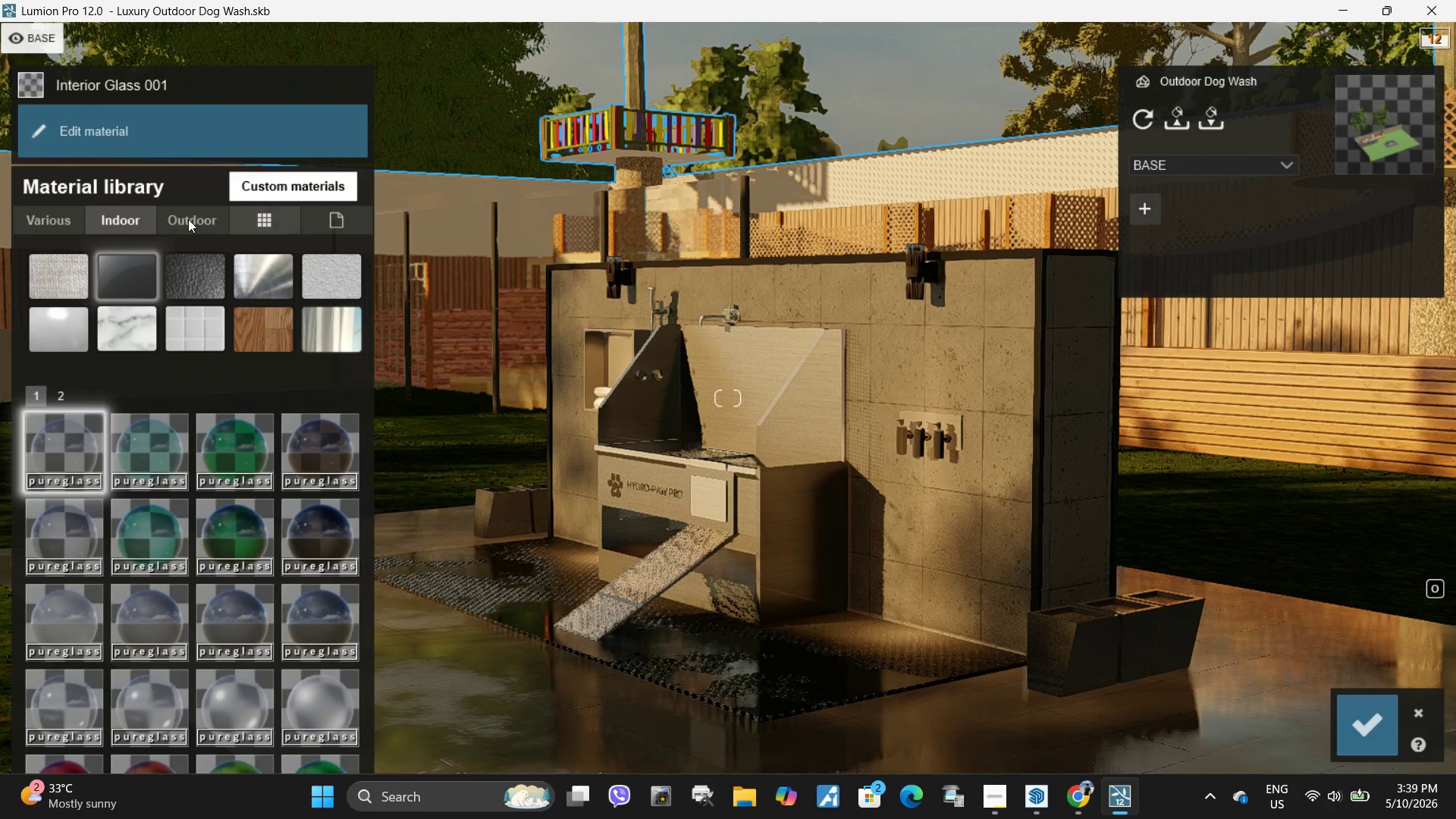 
left_click([187, 219])
 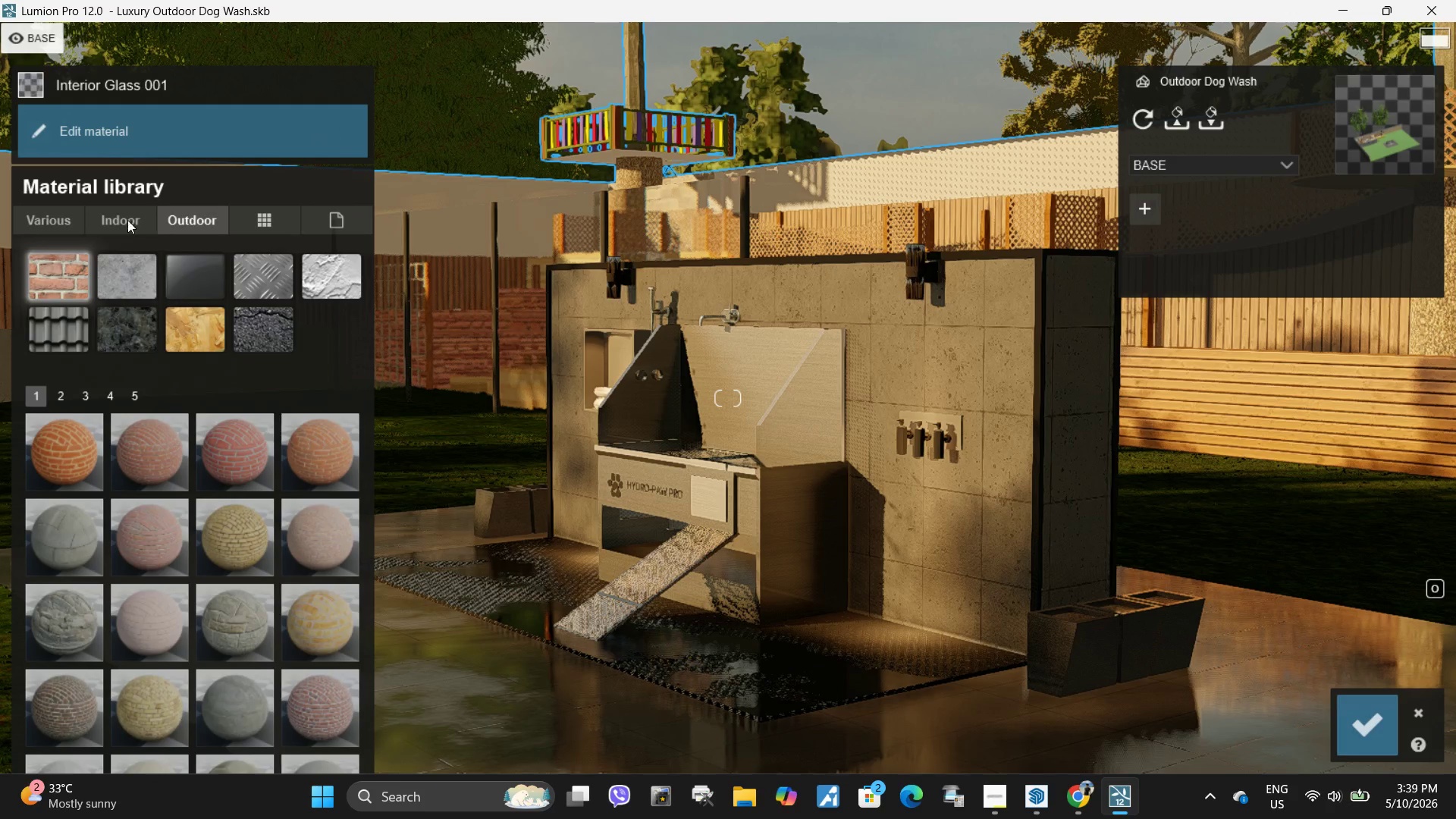 
left_click([112, 220])
 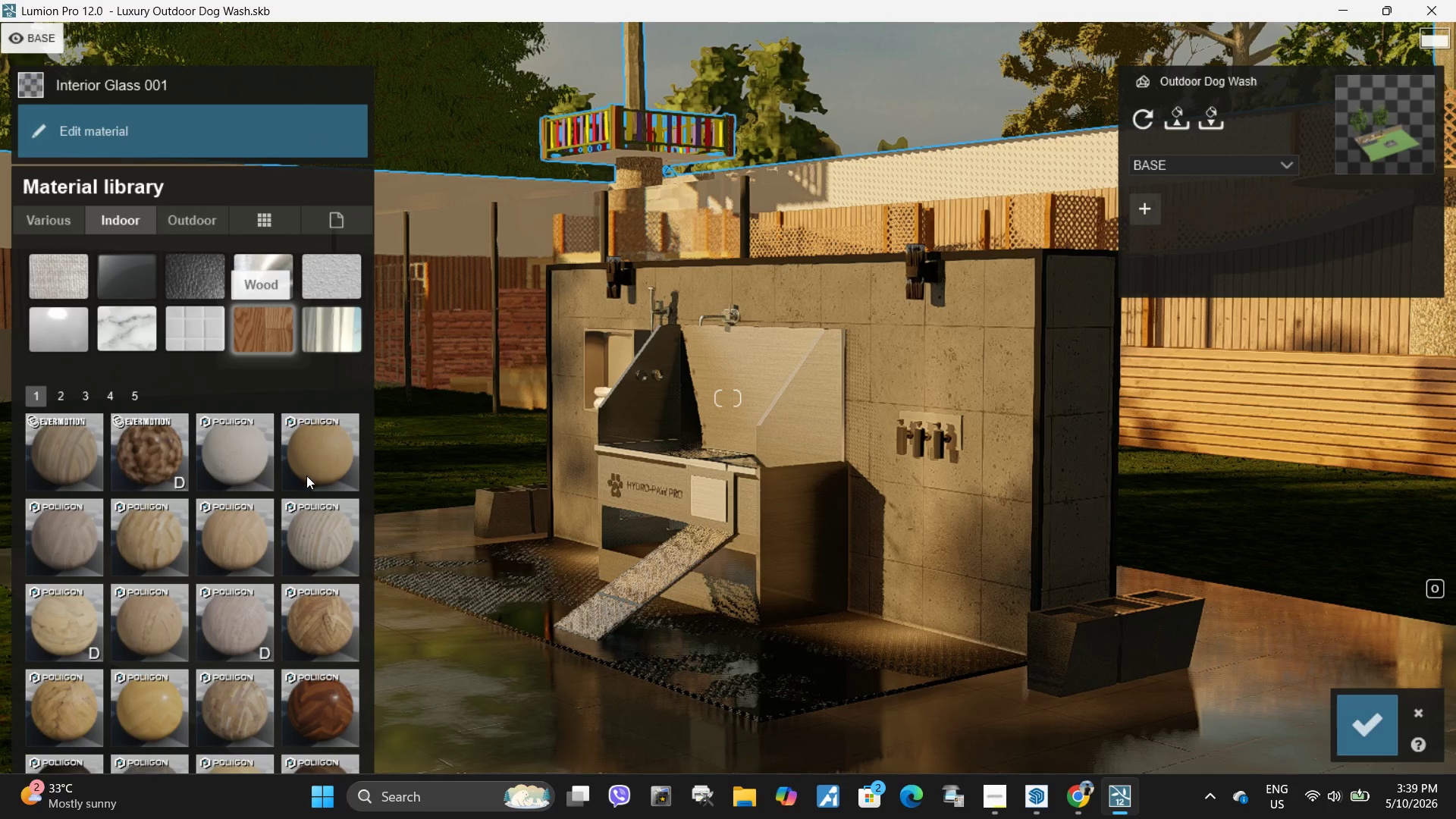 
left_click([318, 459])
 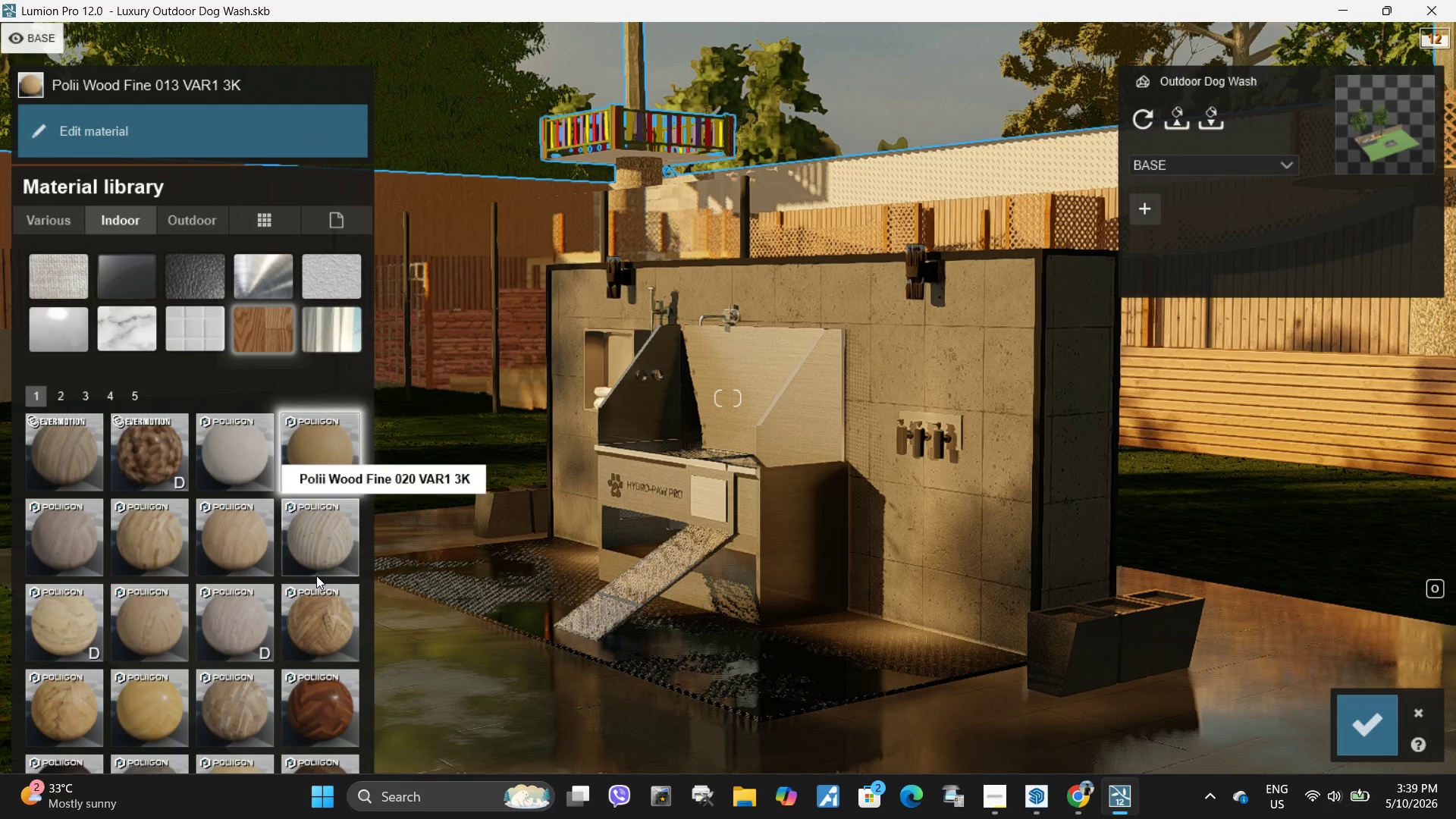 
left_click([315, 535])
 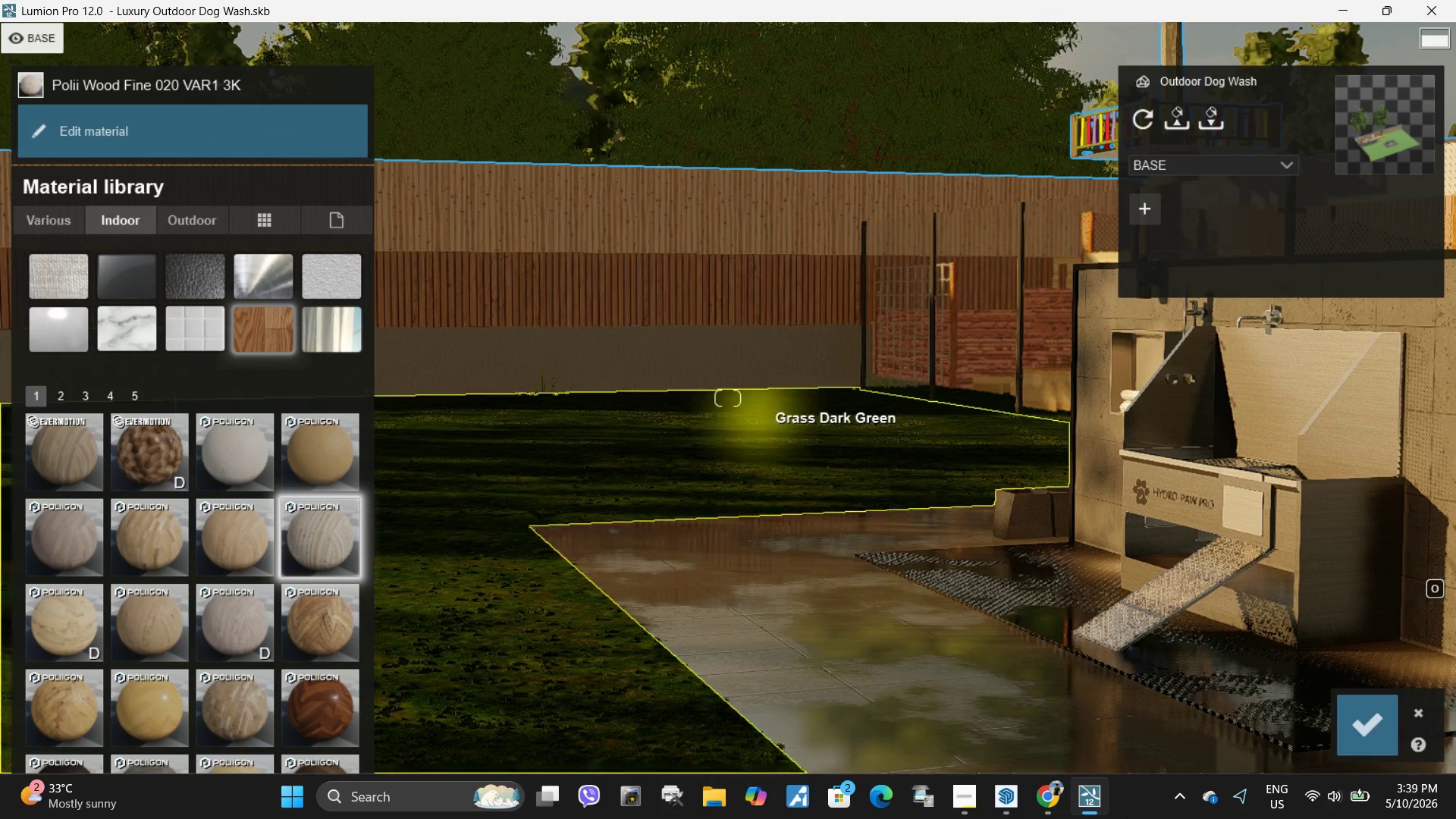 
wait(5.41)
 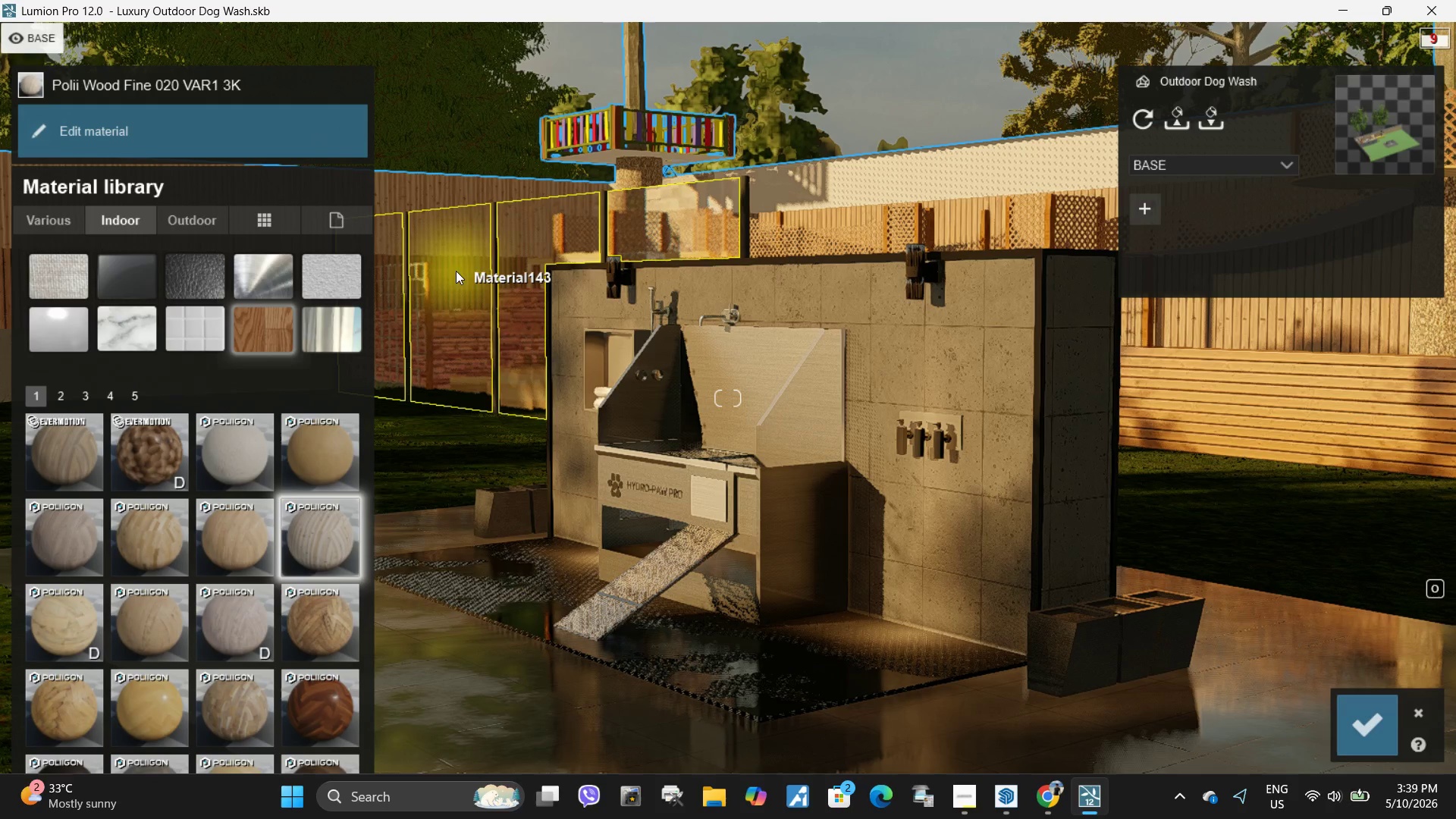 
left_click([662, 303])
 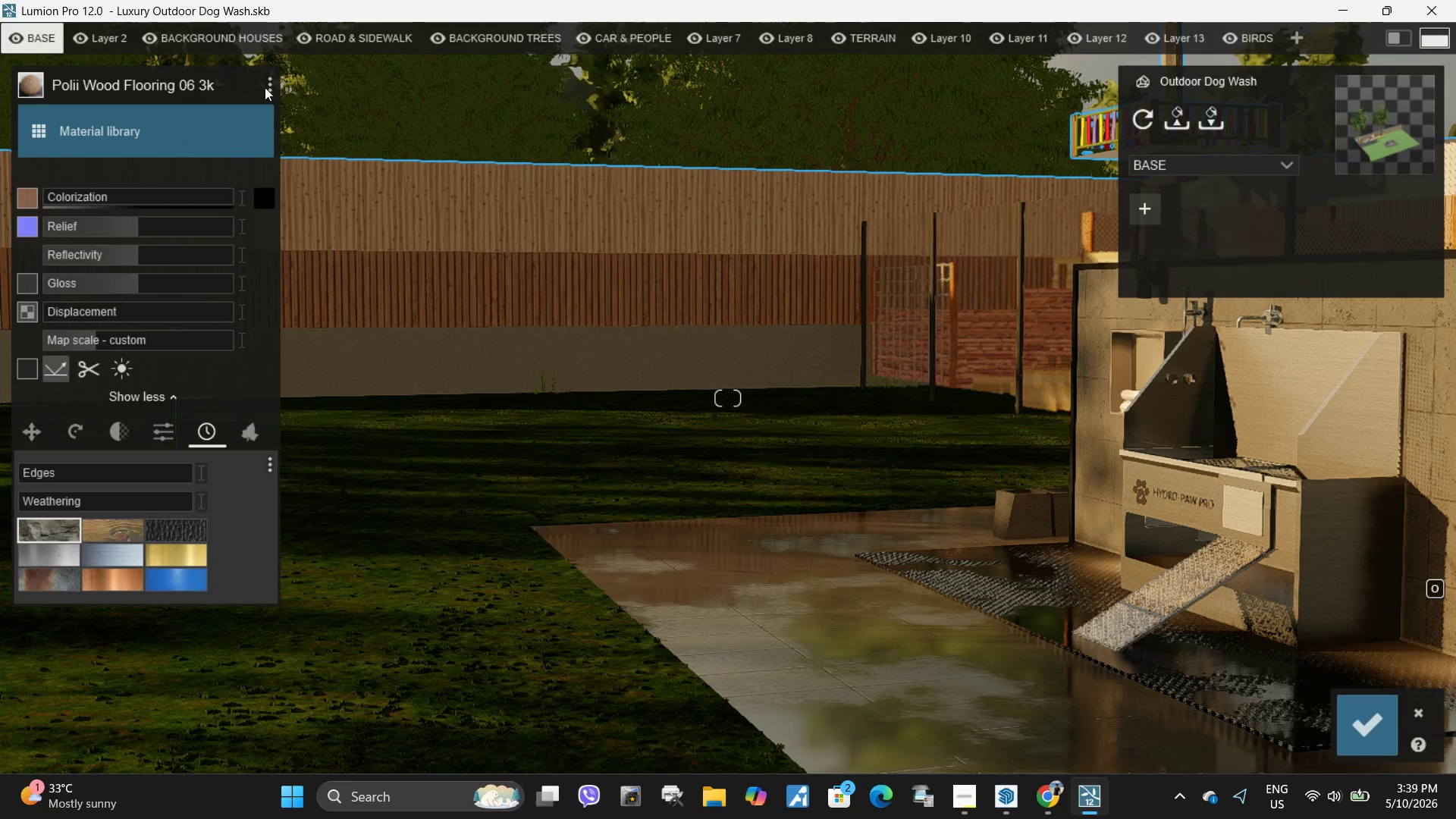 
left_click([271, 83])
 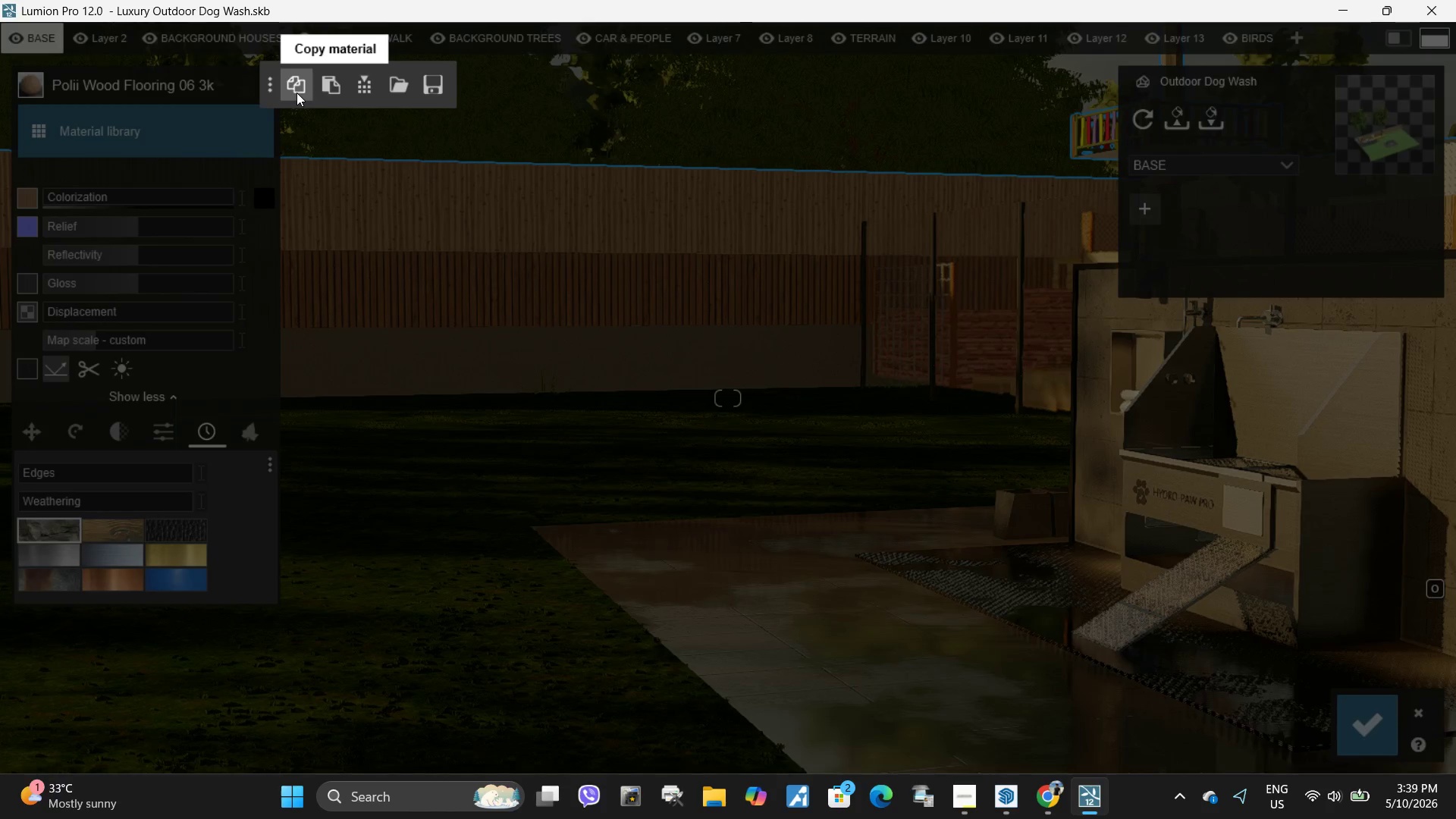 
left_click([297, 93])
 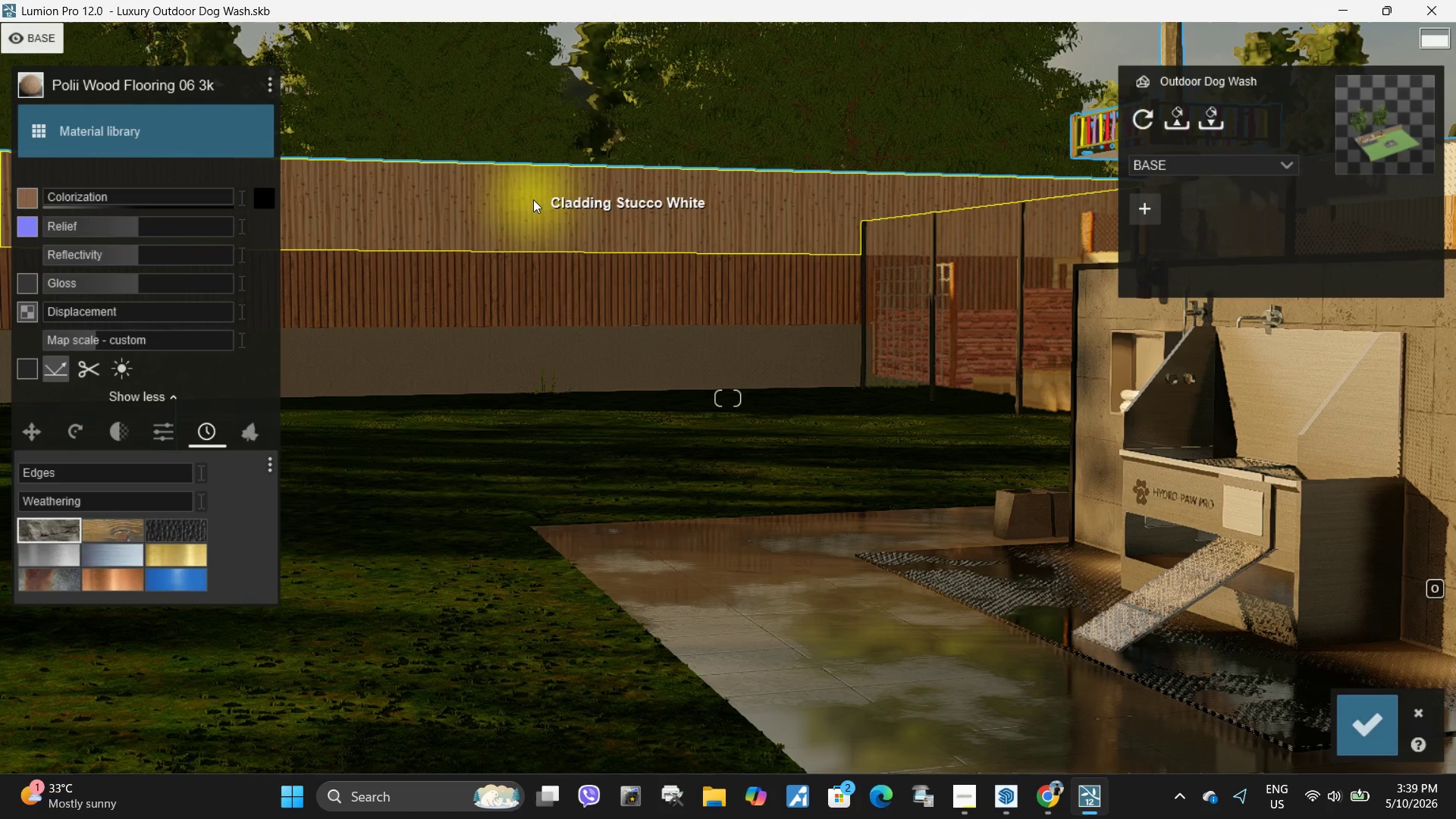 
left_click([533, 199])
 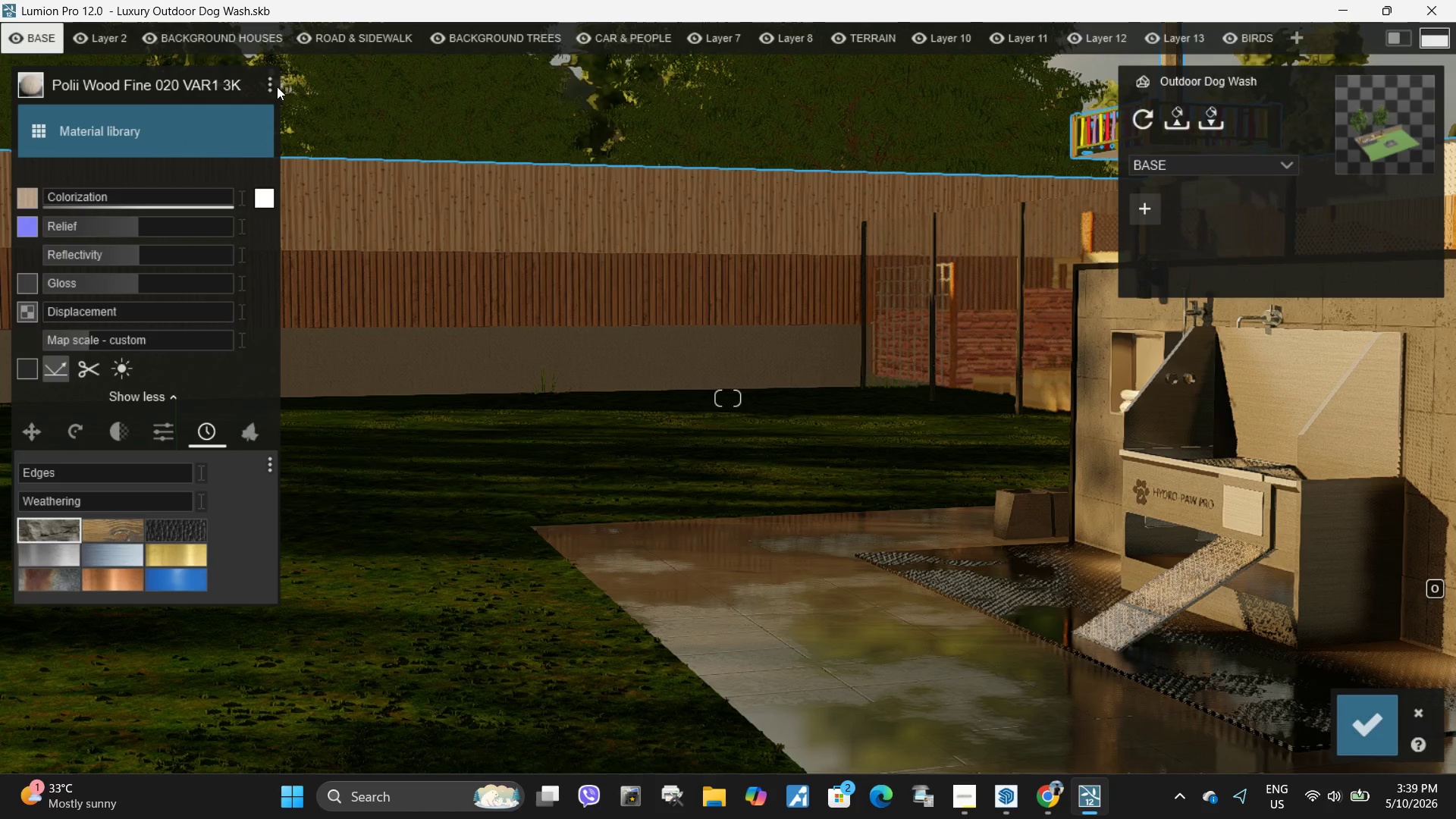 
left_click([276, 86])
 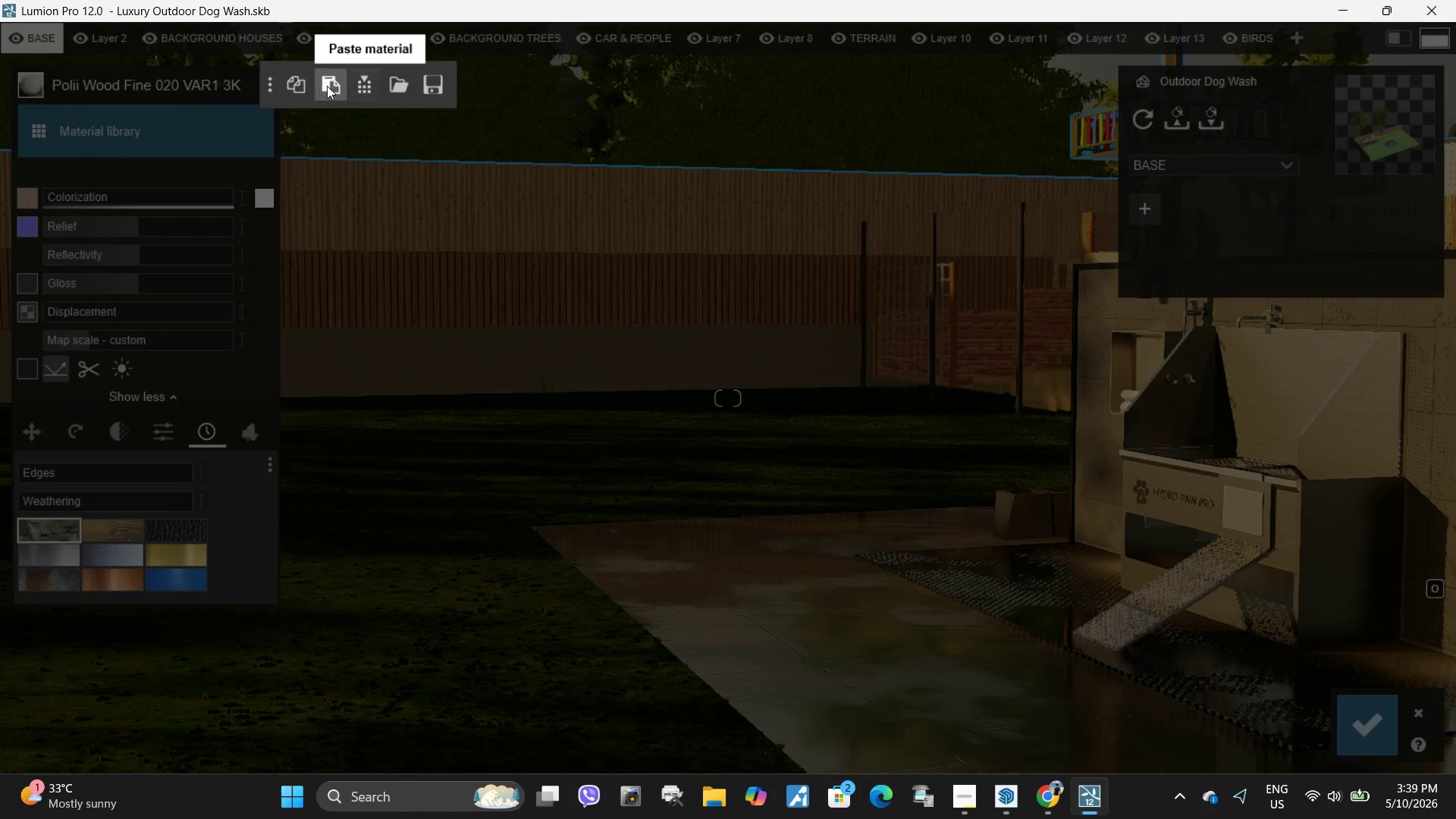 
left_click([327, 86])
 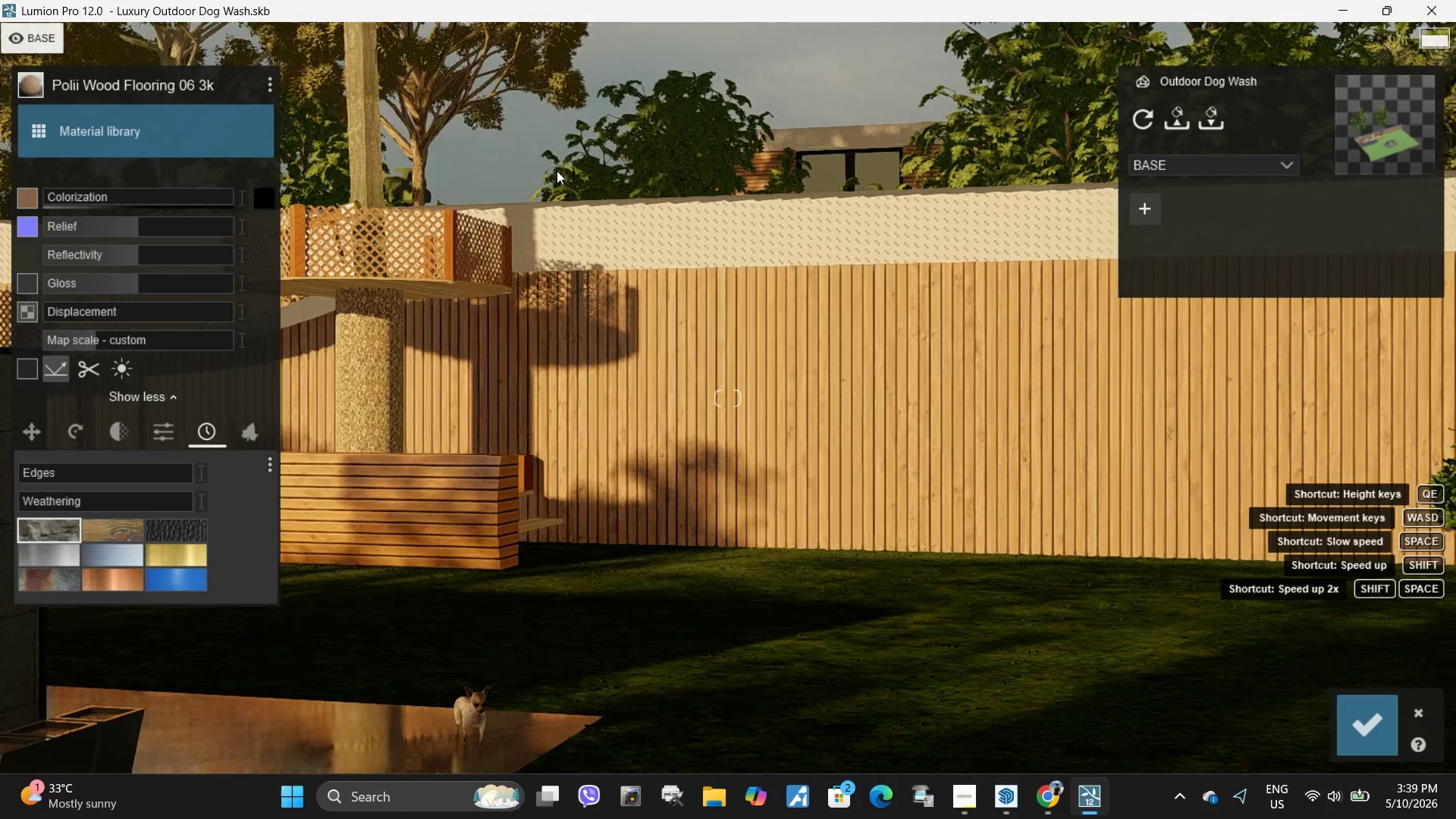 
left_click([703, 351])
 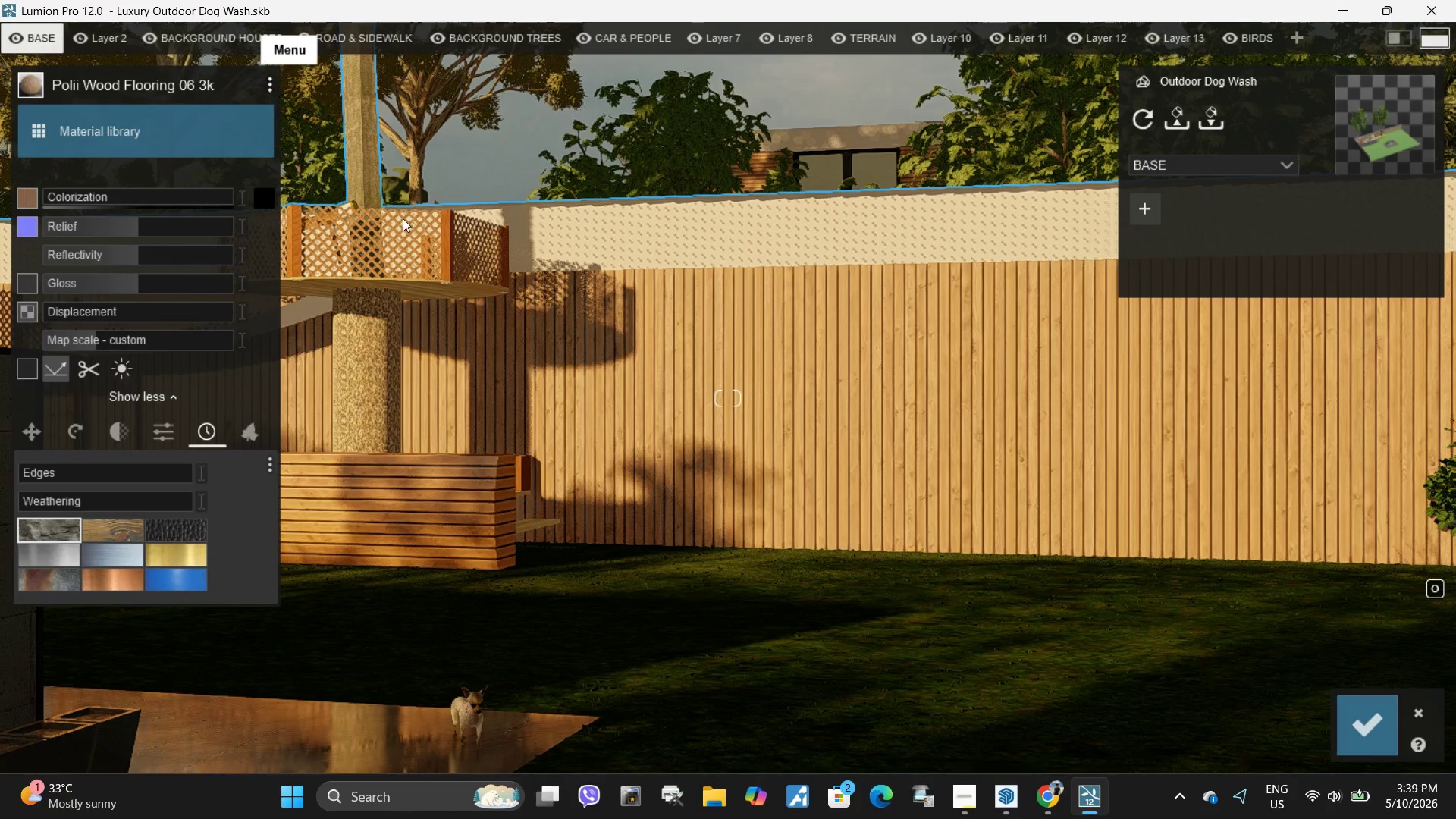 
left_click([668, 334])
 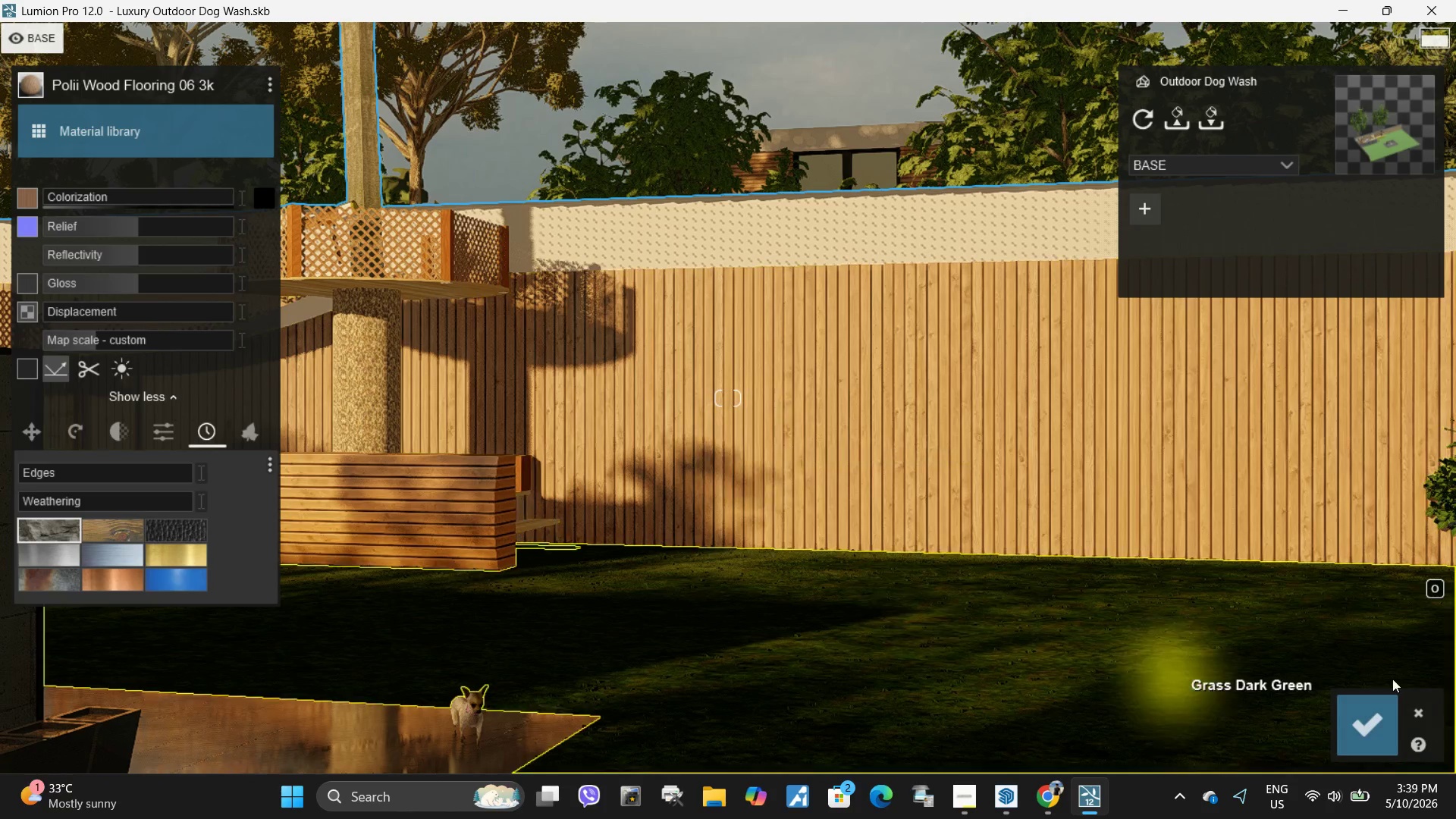 
left_click([1373, 720])
 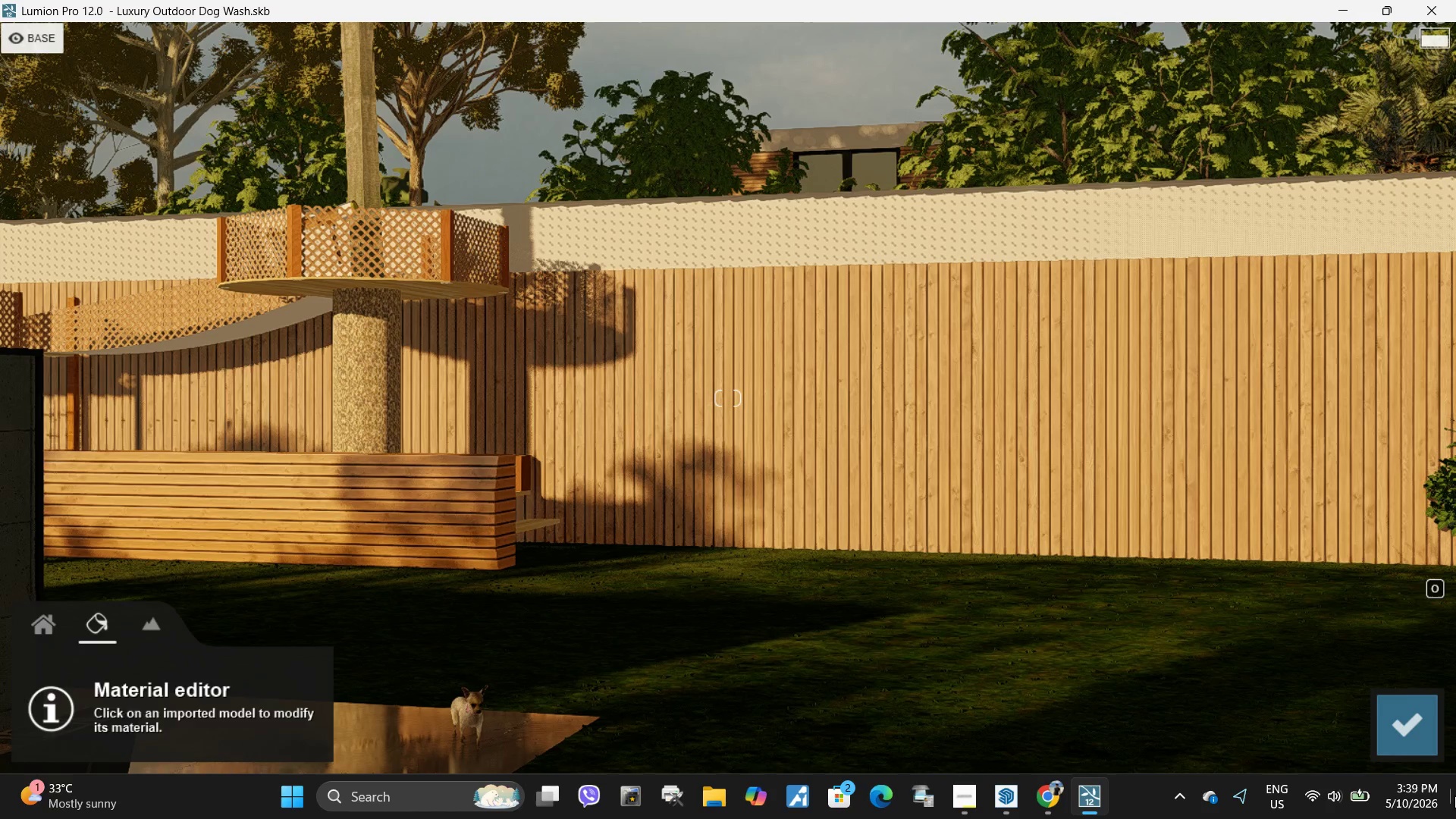 
left_click([1421, 751])
 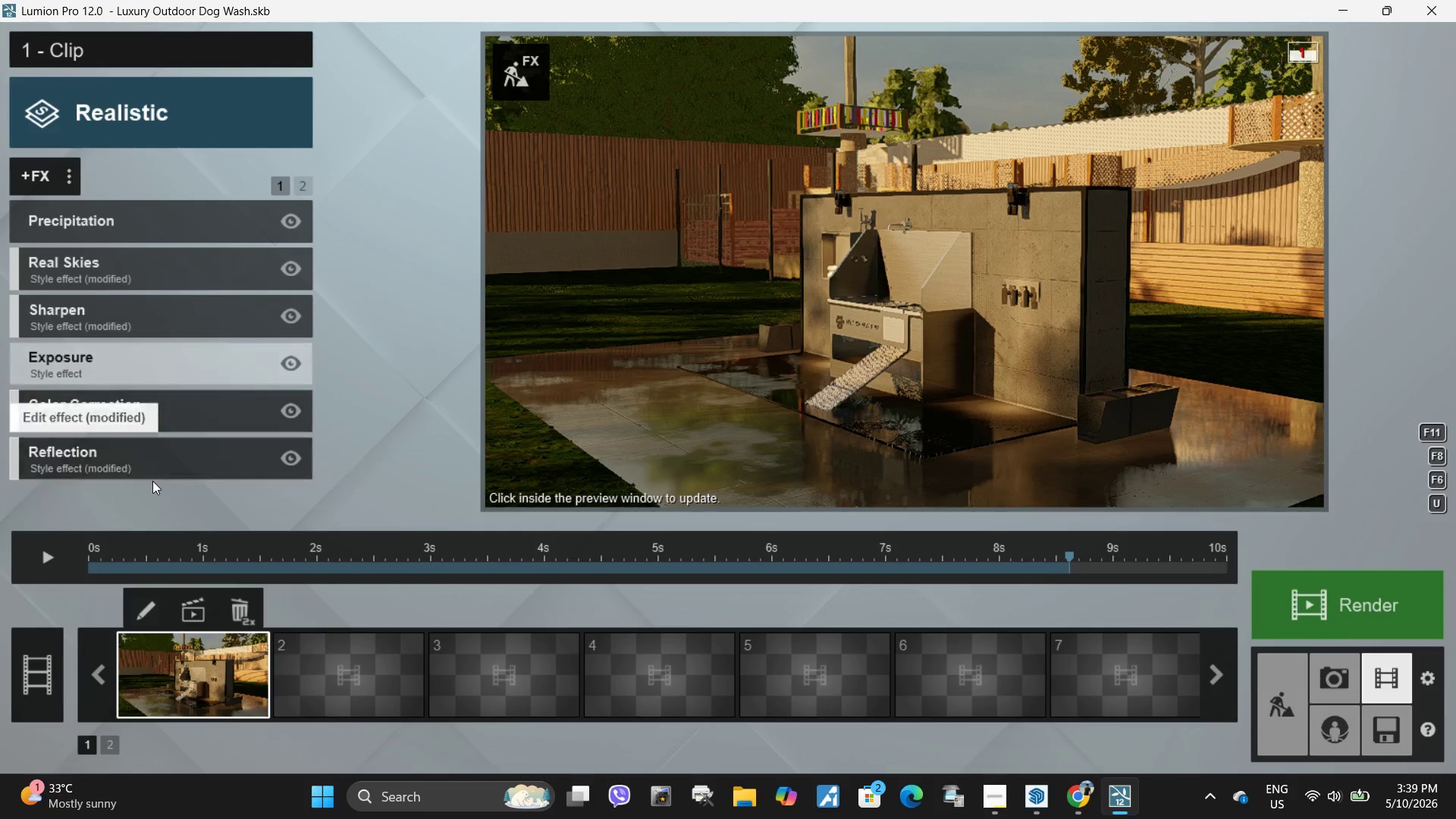 
left_click([300, 187])
 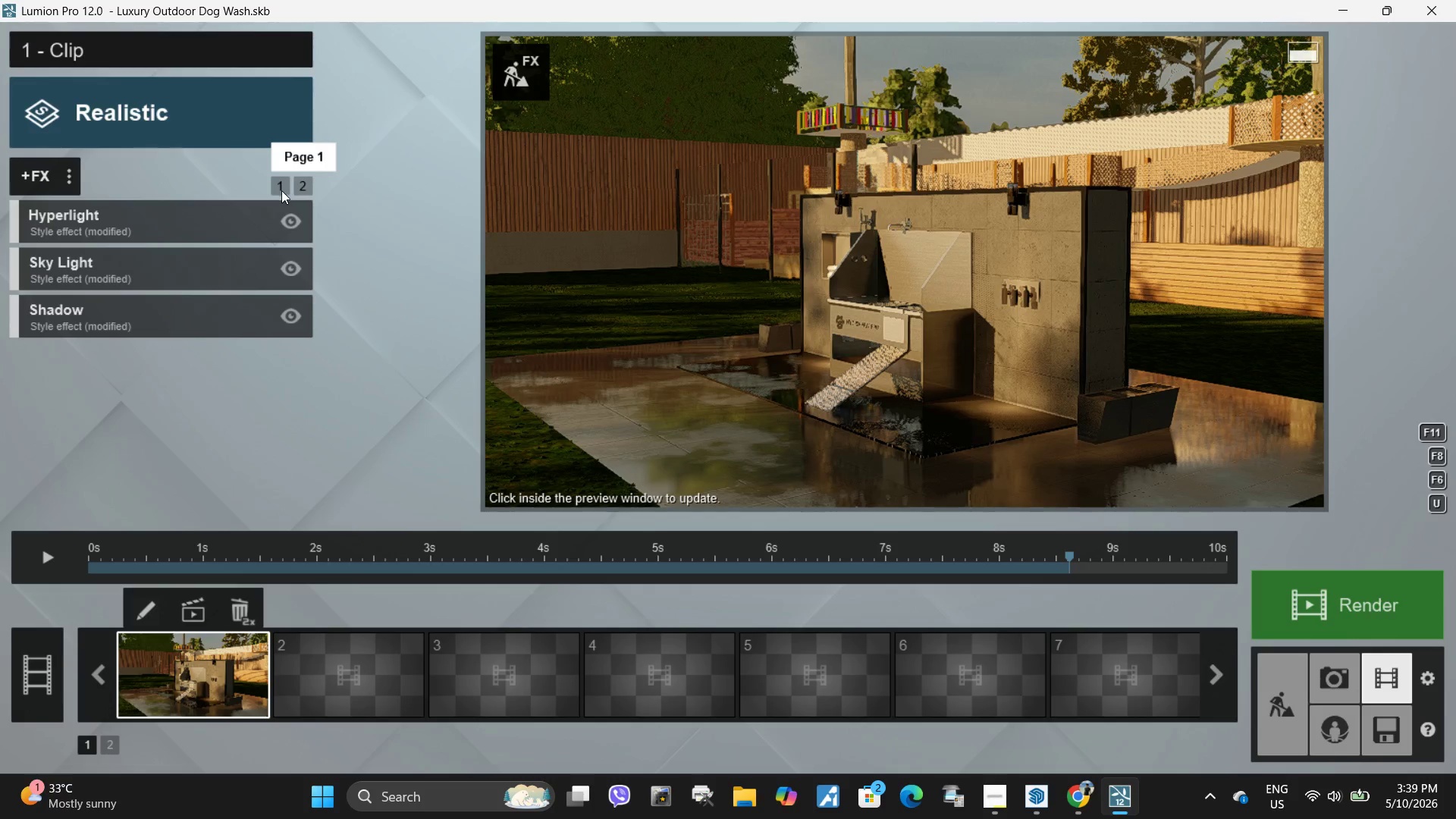 
left_click([196, 265])
 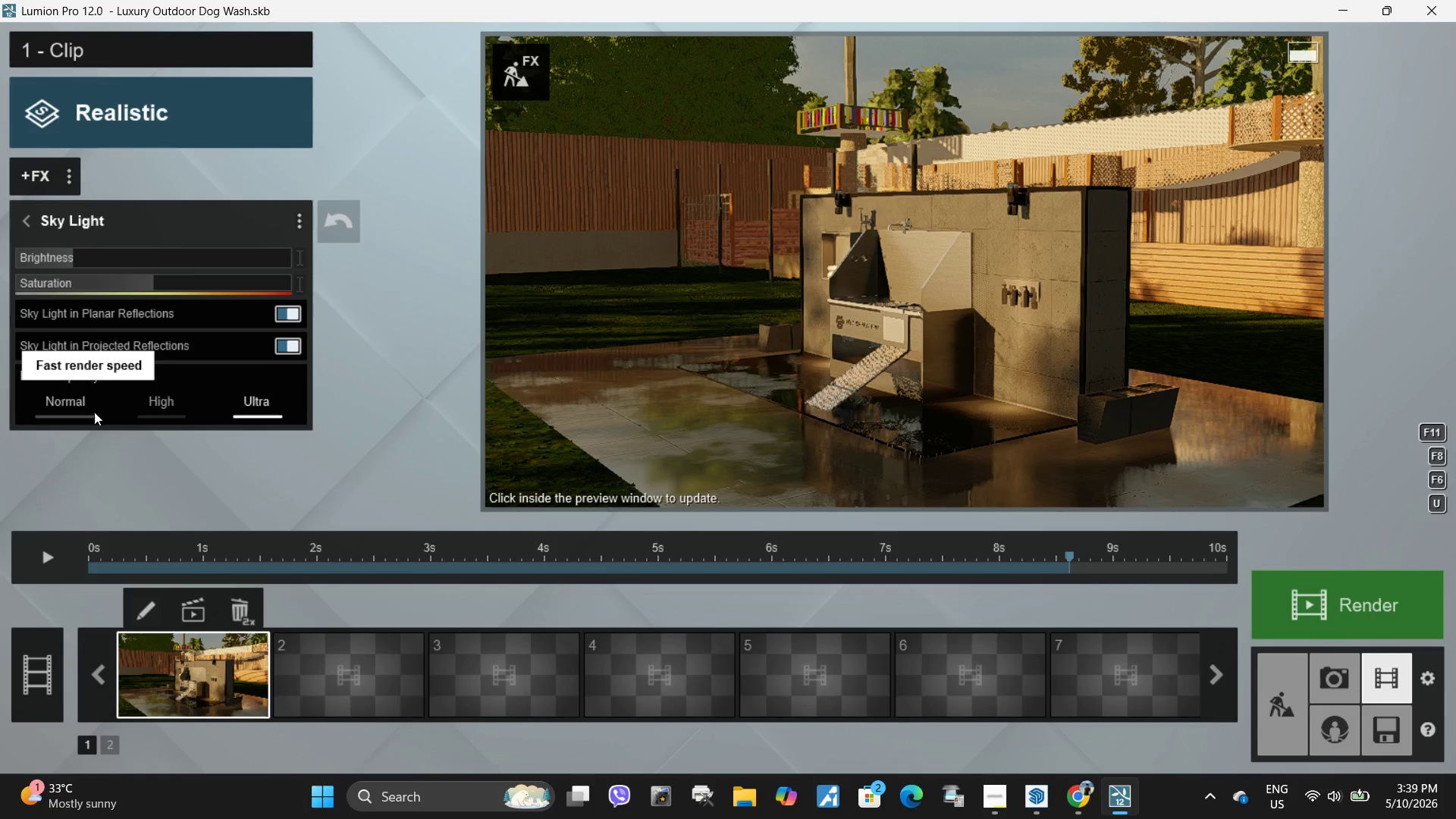 
left_click([83, 411])
 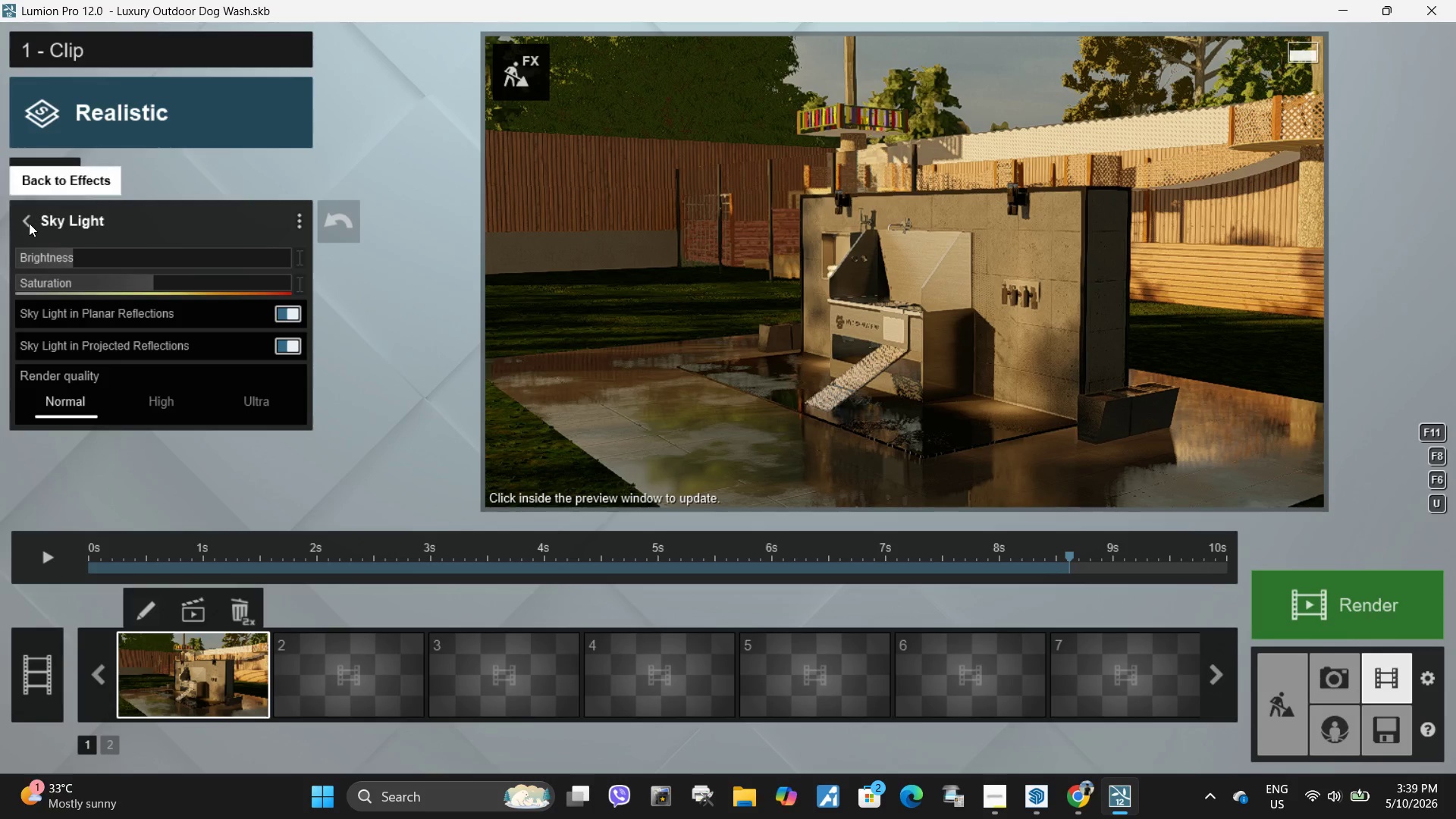 
left_click([27, 229])
 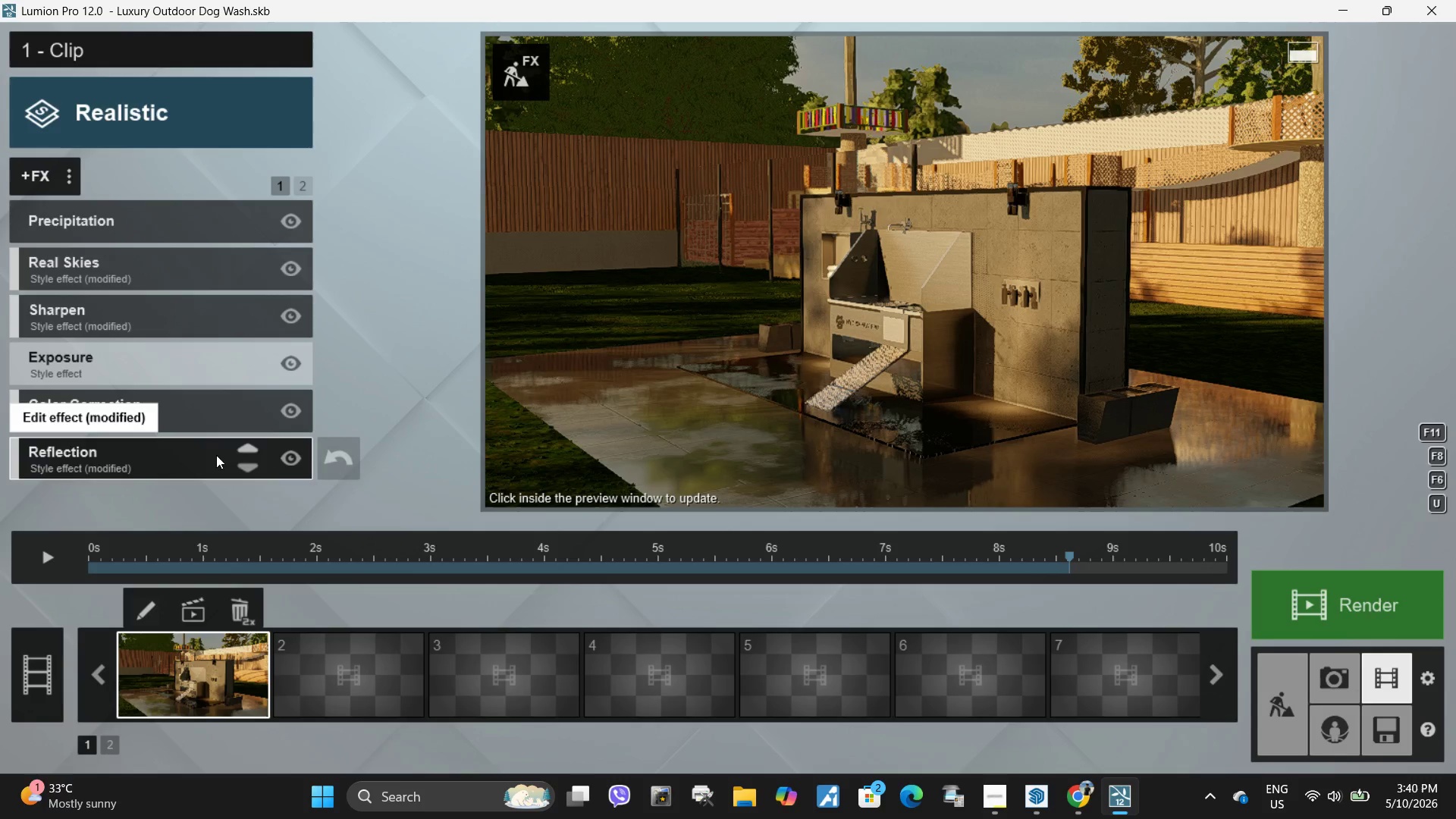 
left_click([291, 459])
 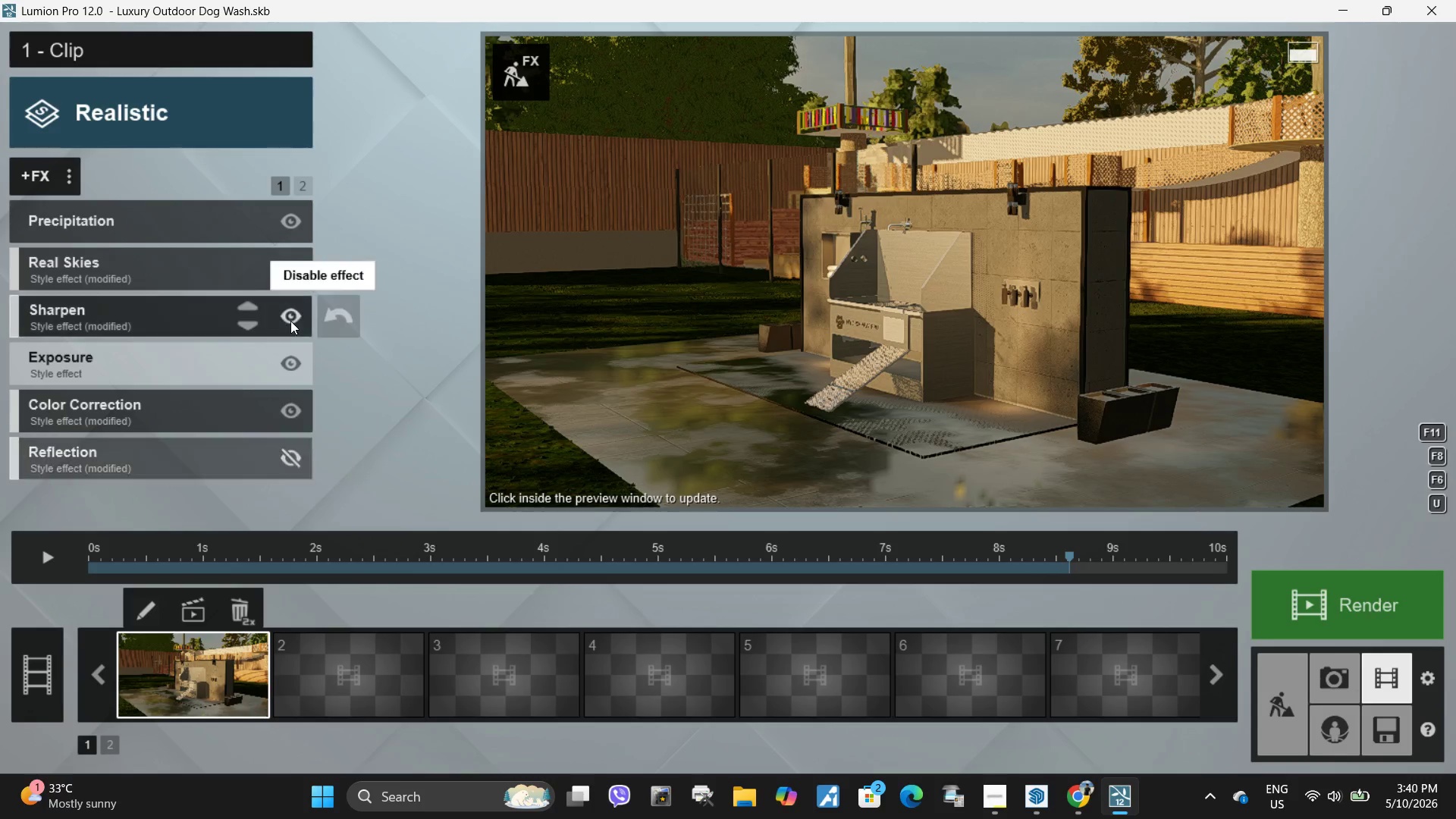 
left_click([290, 312])
 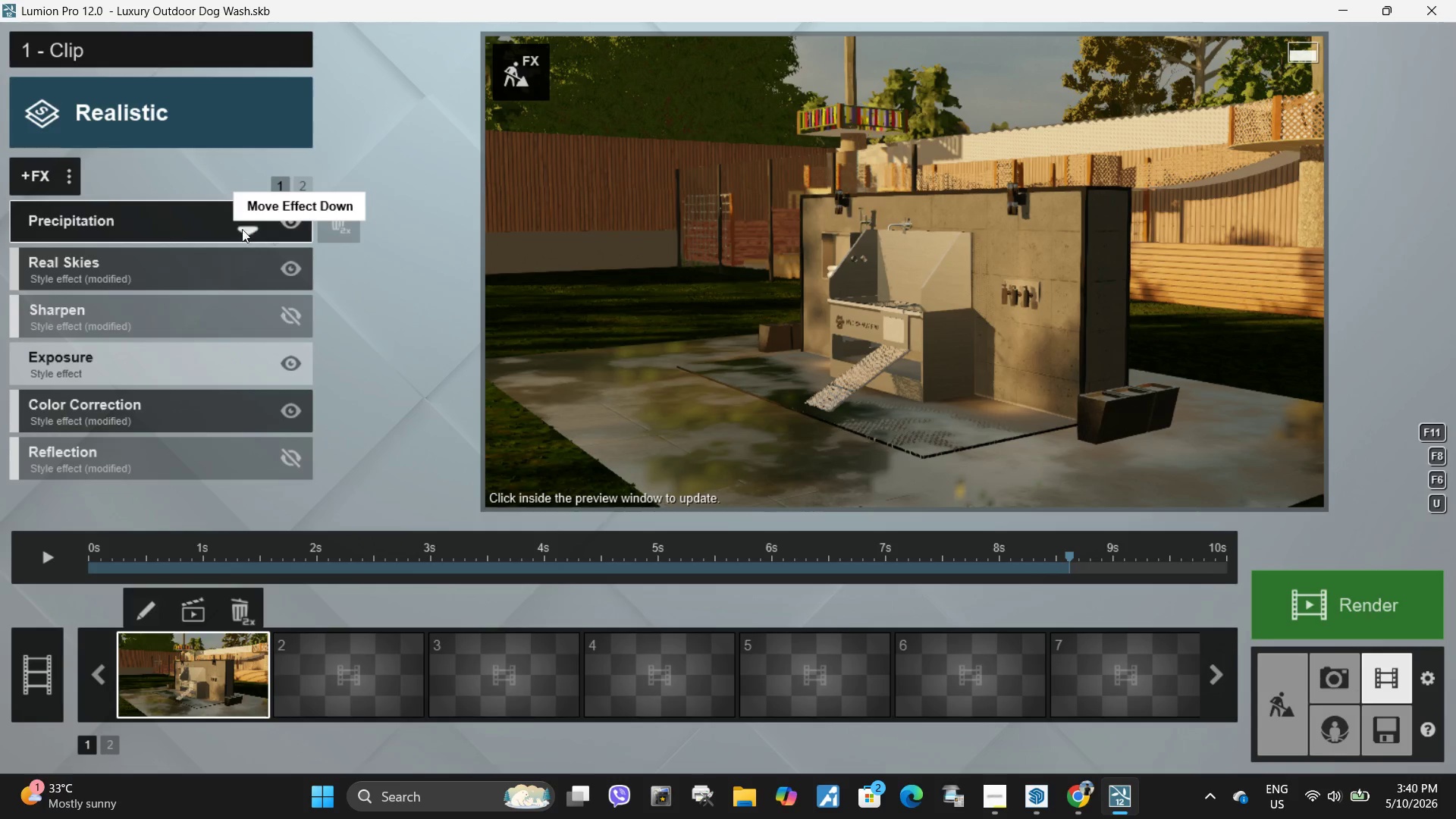 
left_click([180, 216])
 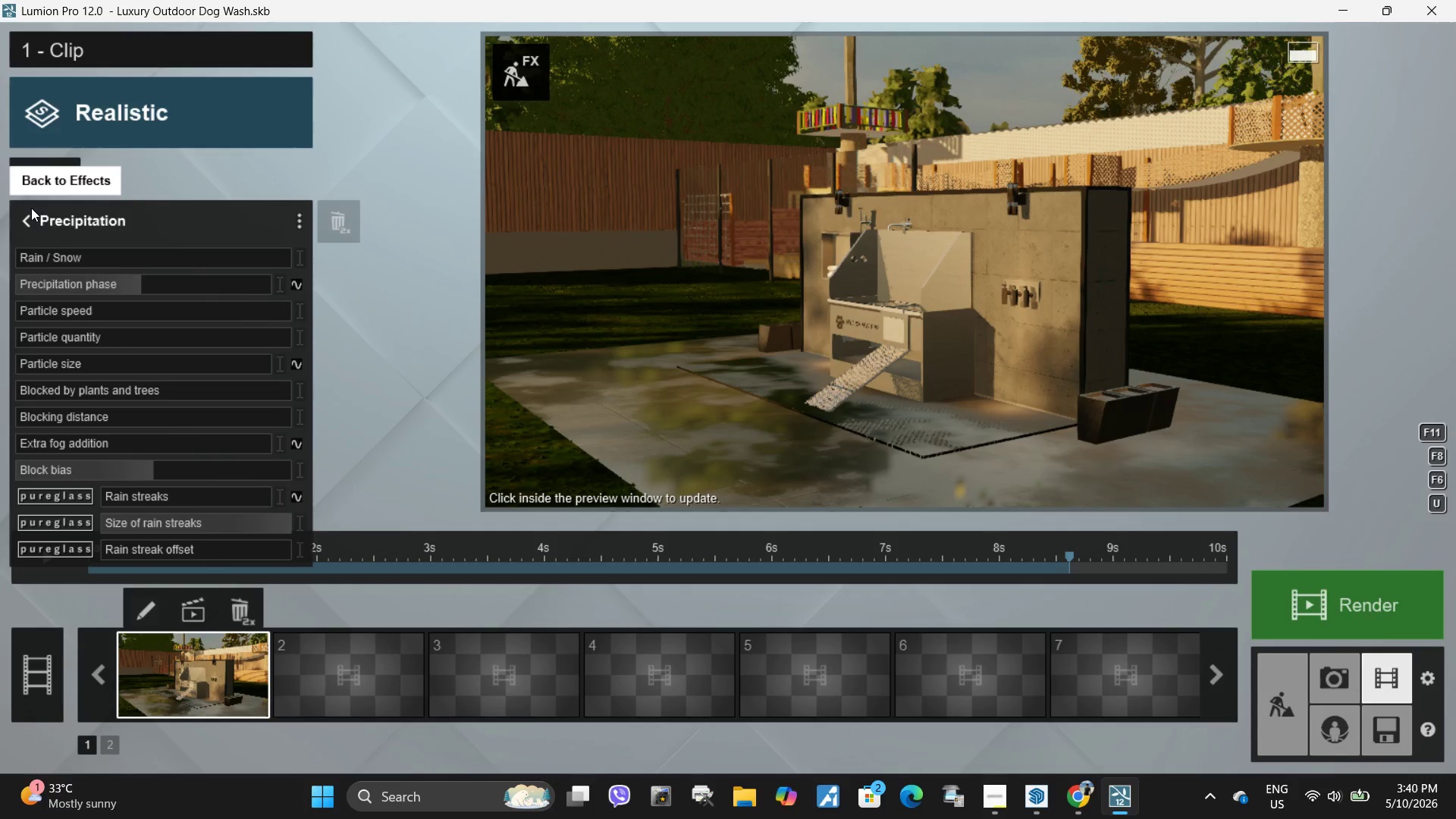 
left_click([36, 224])
 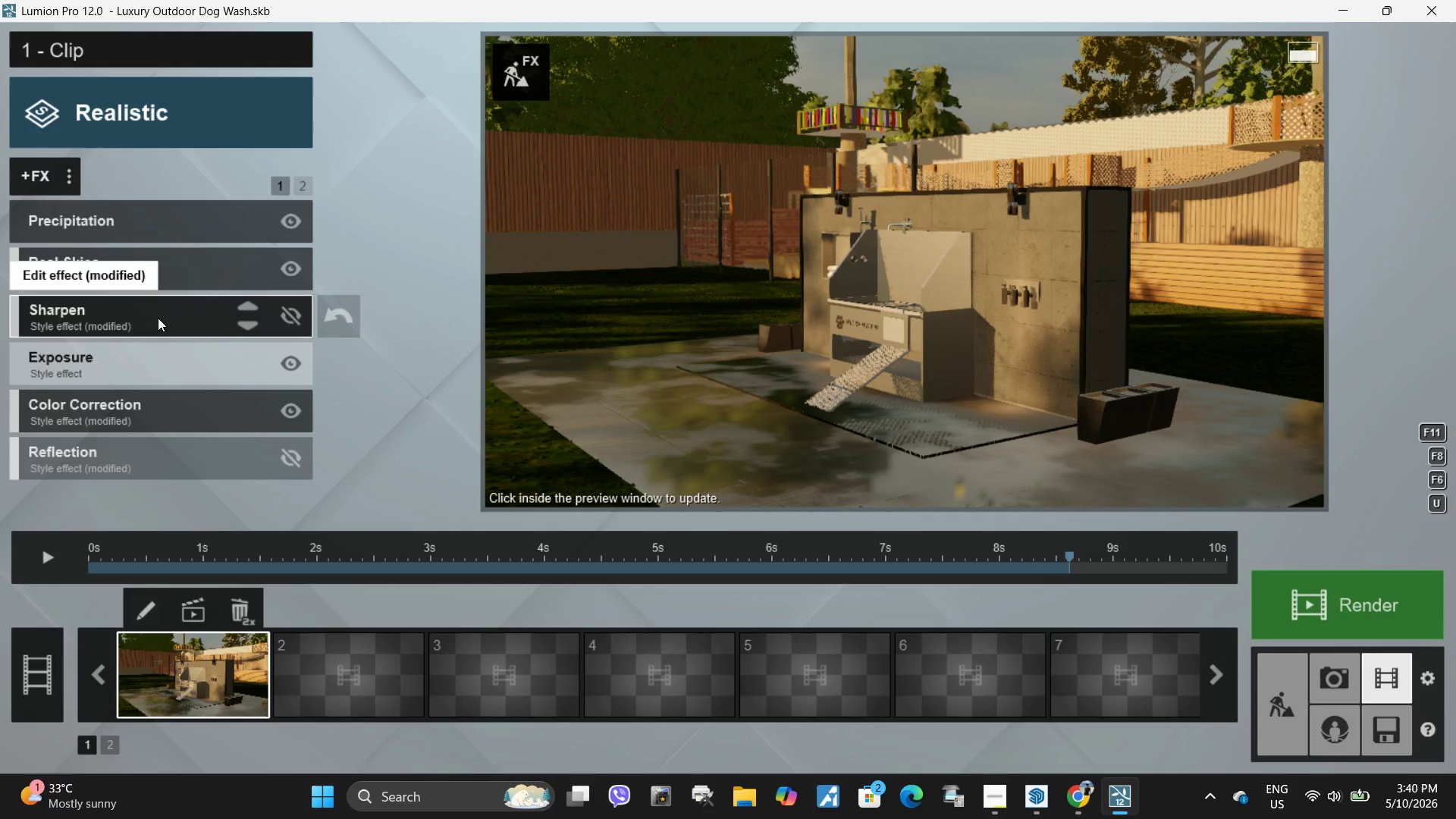 
left_click([158, 318])
 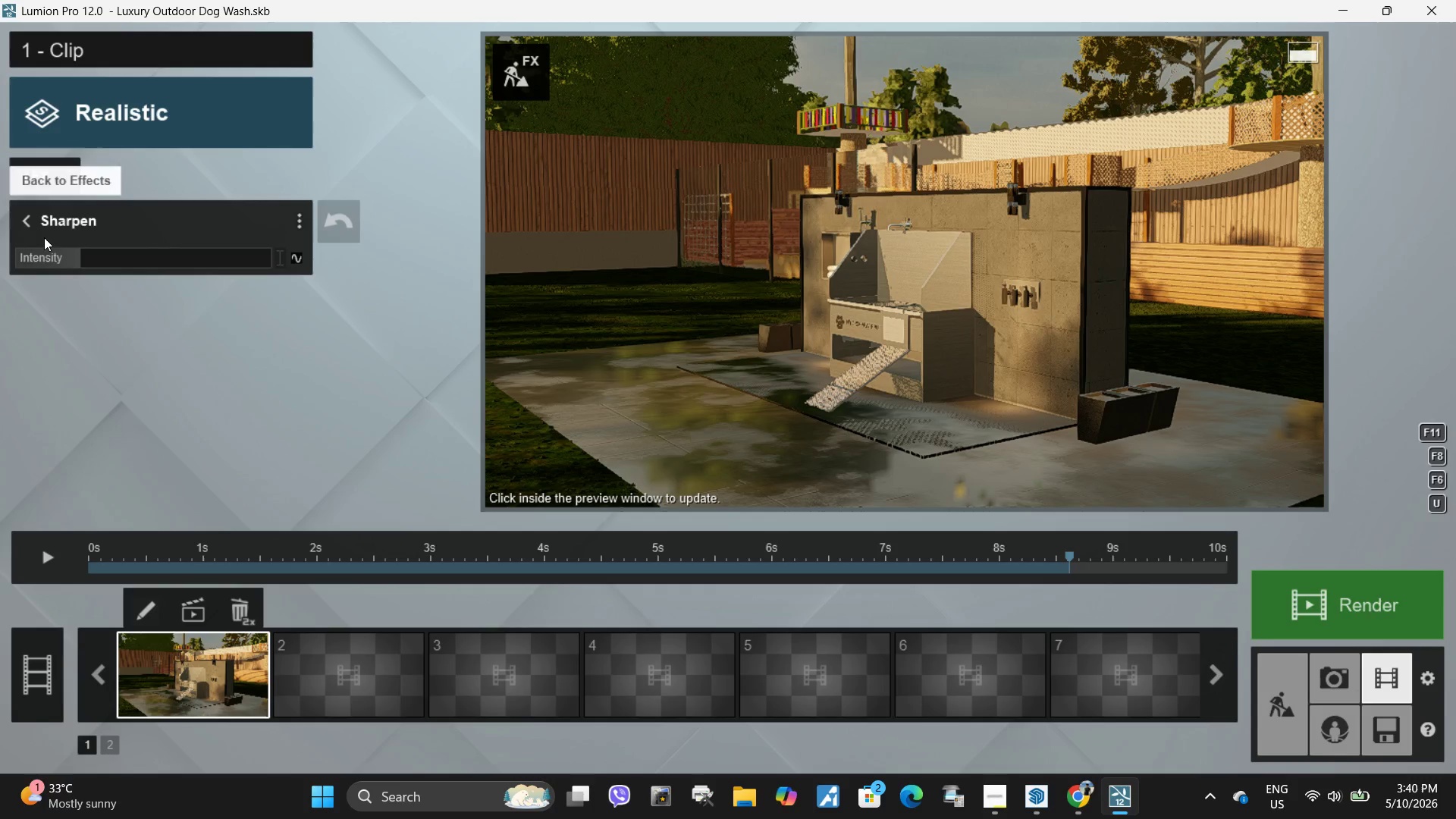 
left_click([27, 223])
 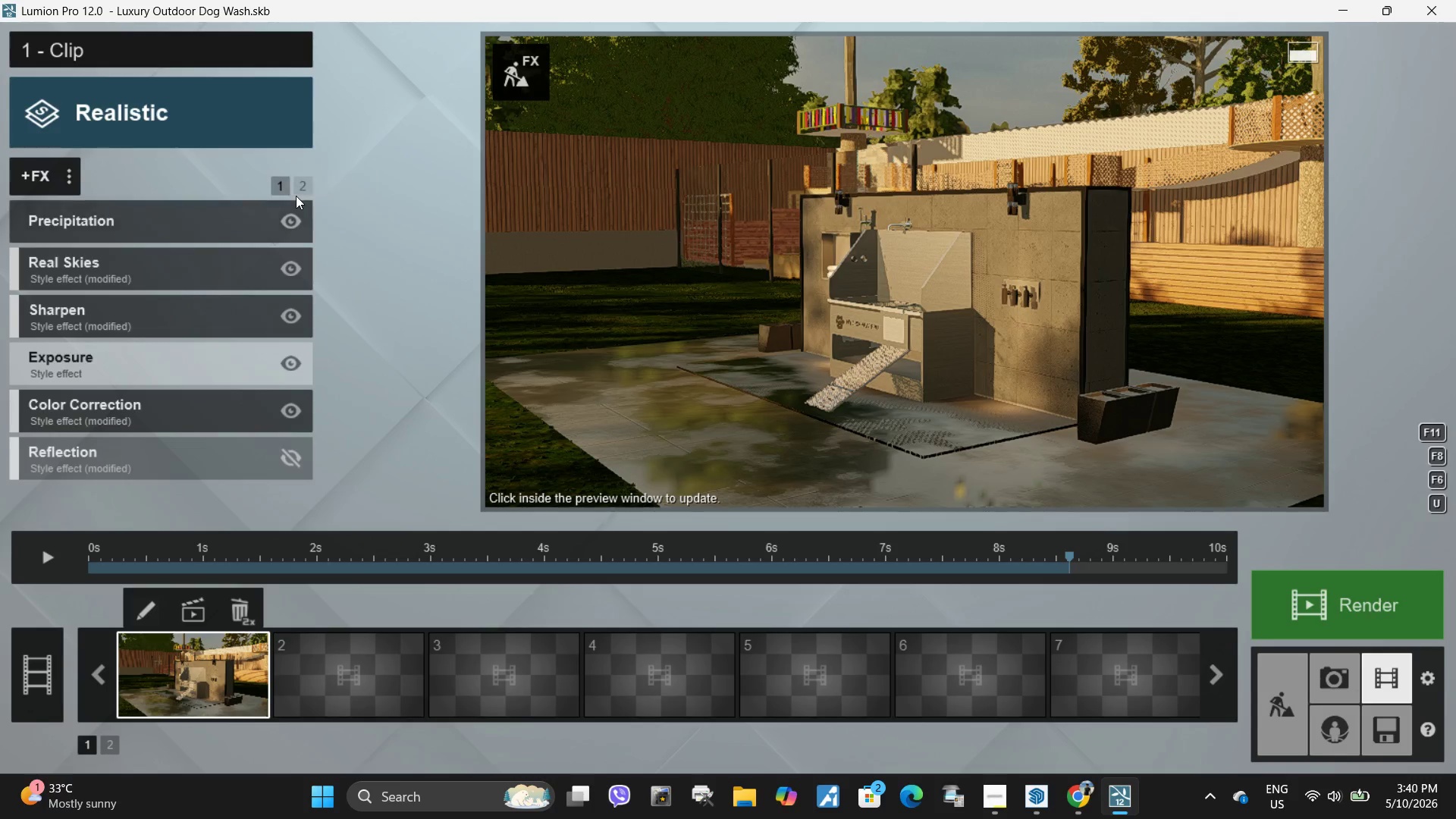 
left_click([300, 192])
 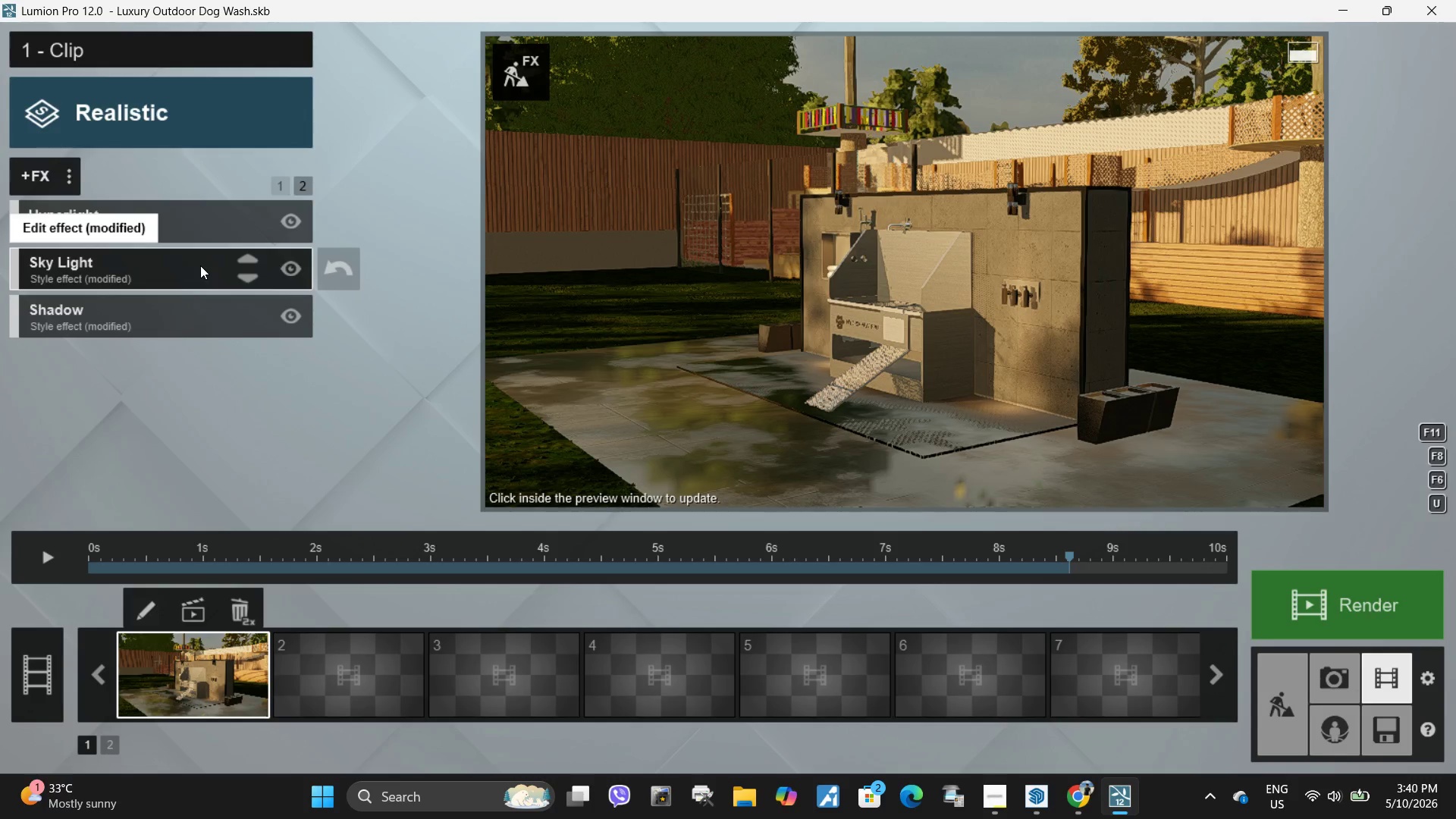 
left_click([195, 267])
 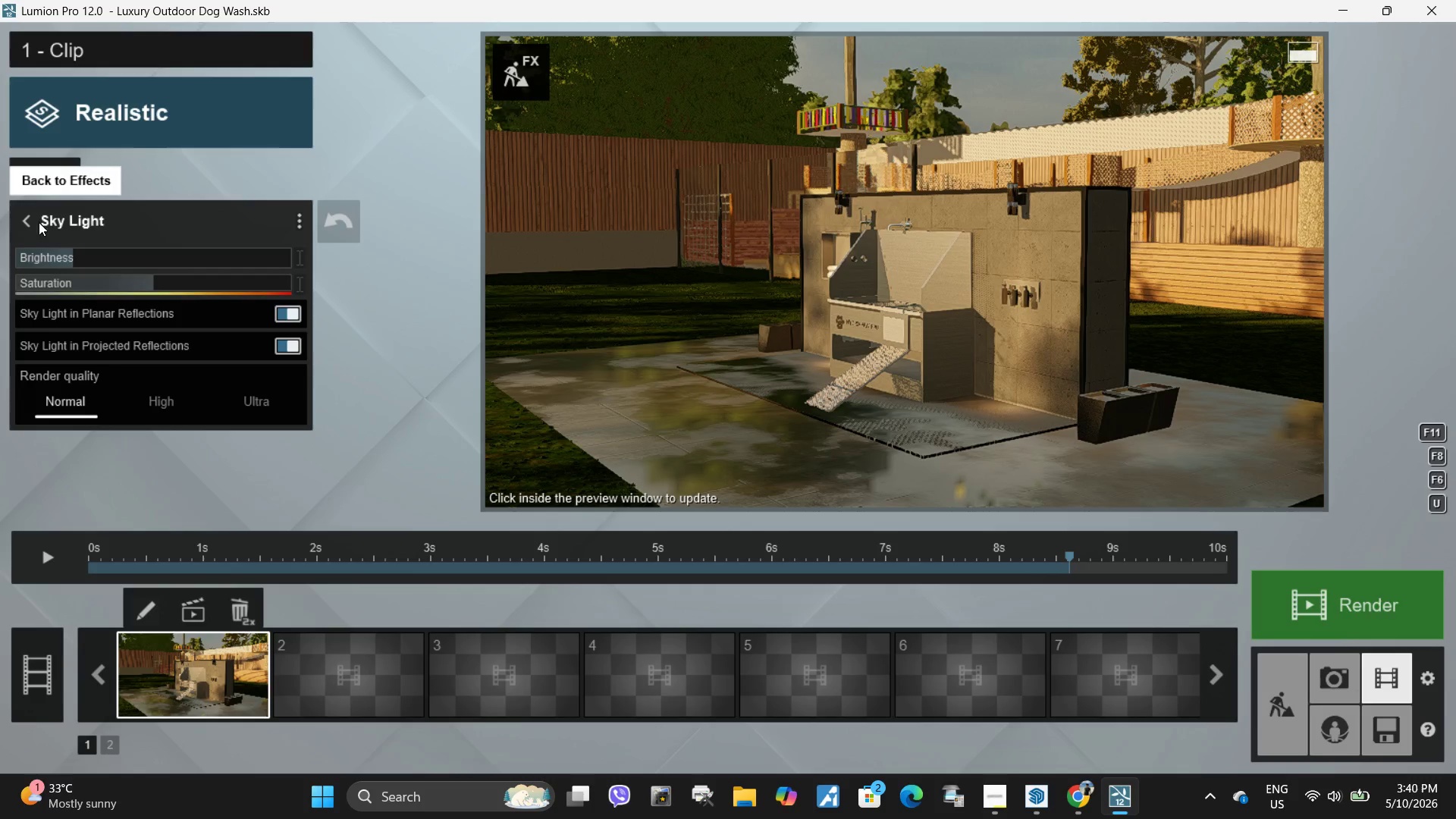 
left_click([34, 220])
 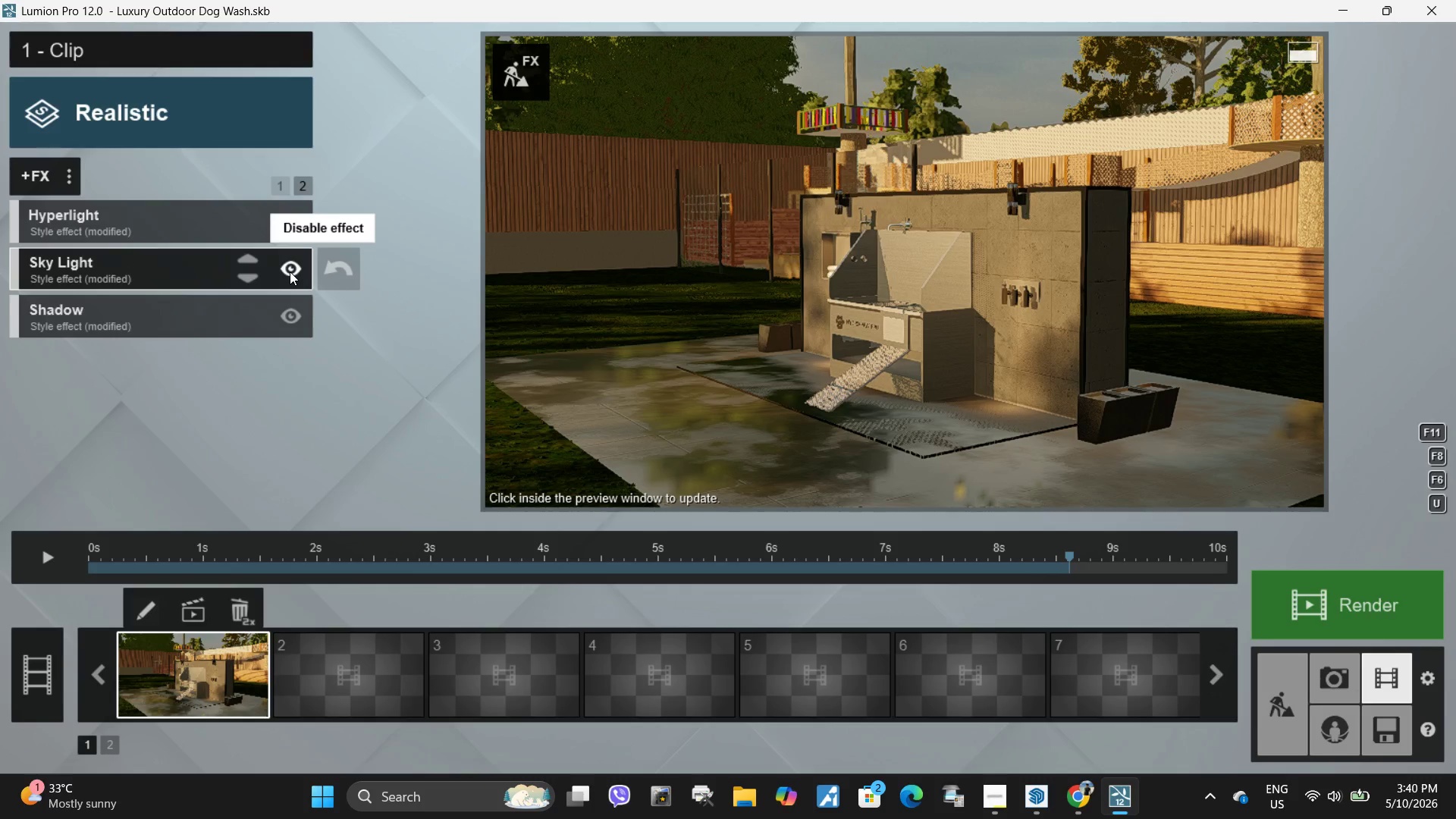 
left_click([290, 271])
 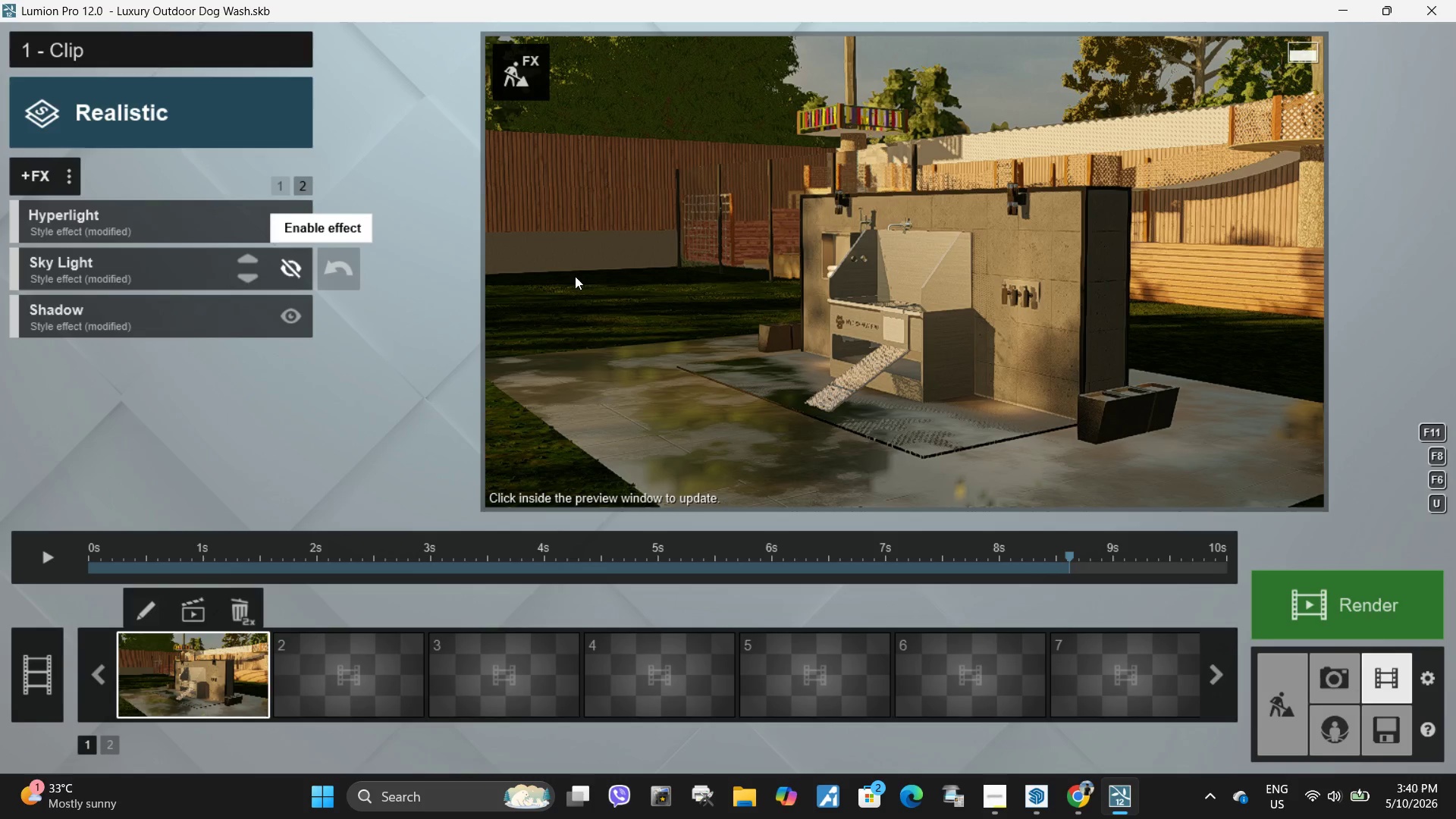 
left_click([582, 276])
 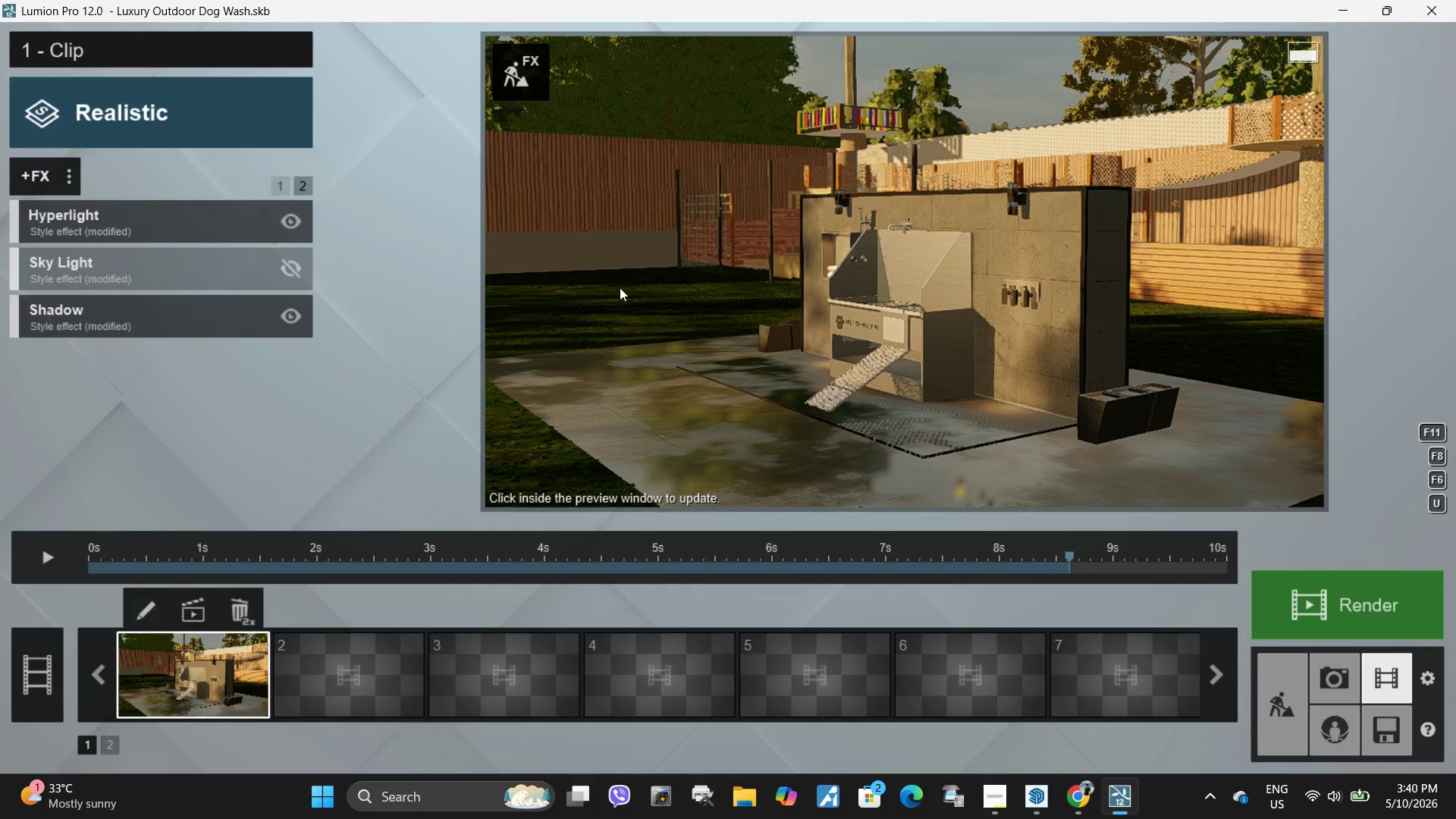 
left_click([660, 295])
 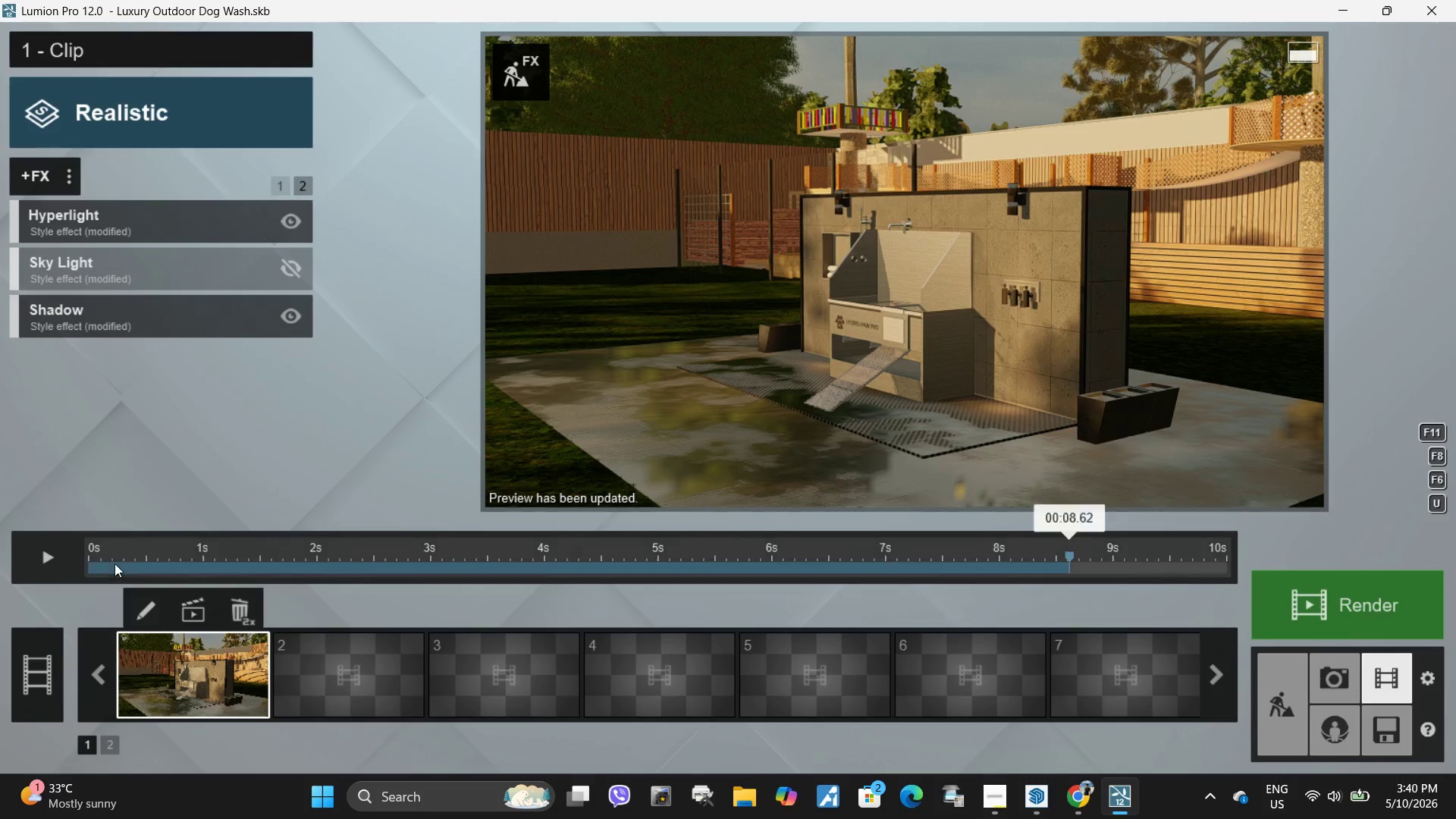 
left_click_drag(start_coordinate=[122, 570], to_coordinate=[99, 572])
 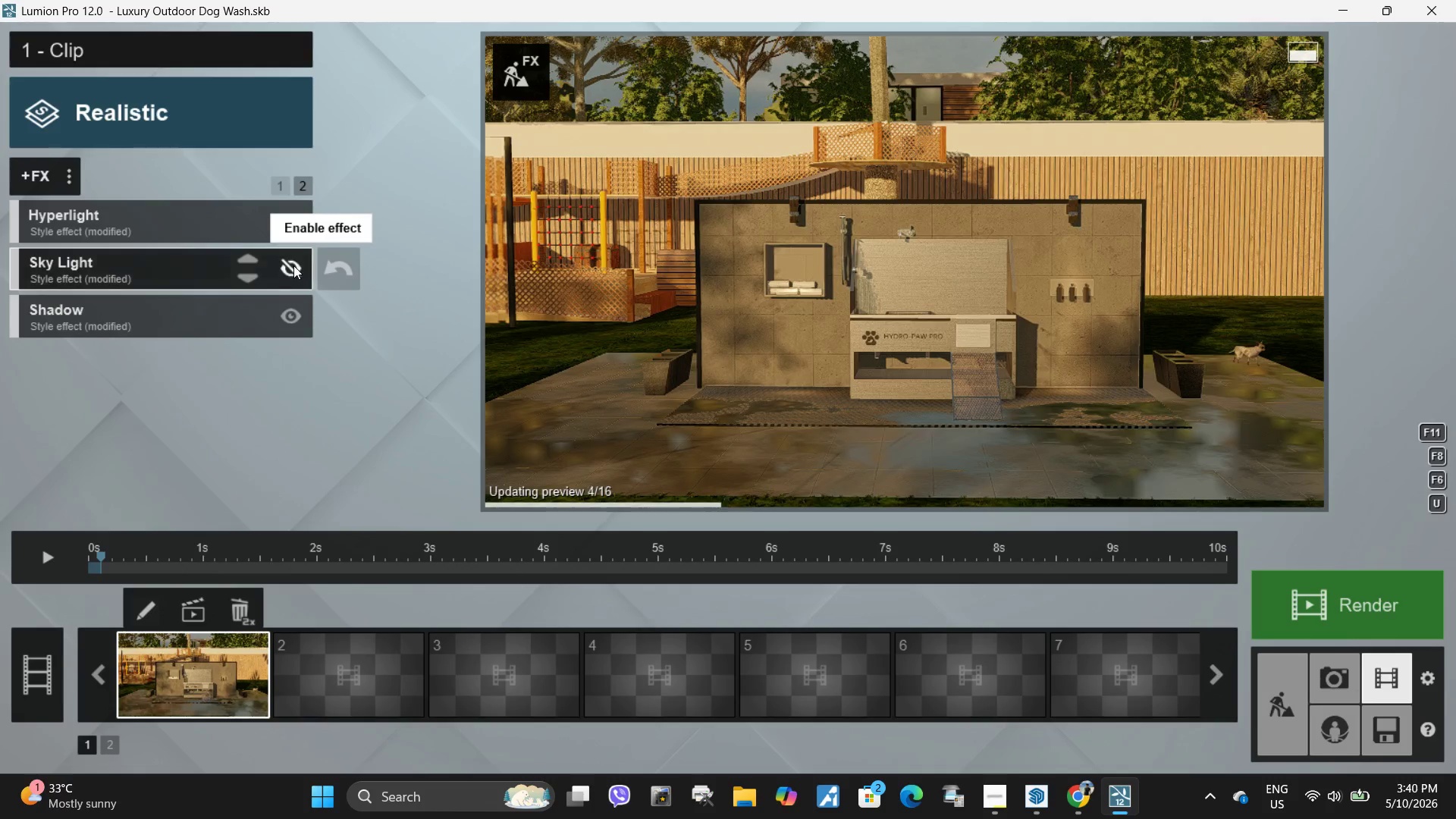 
double_click([606, 309])
 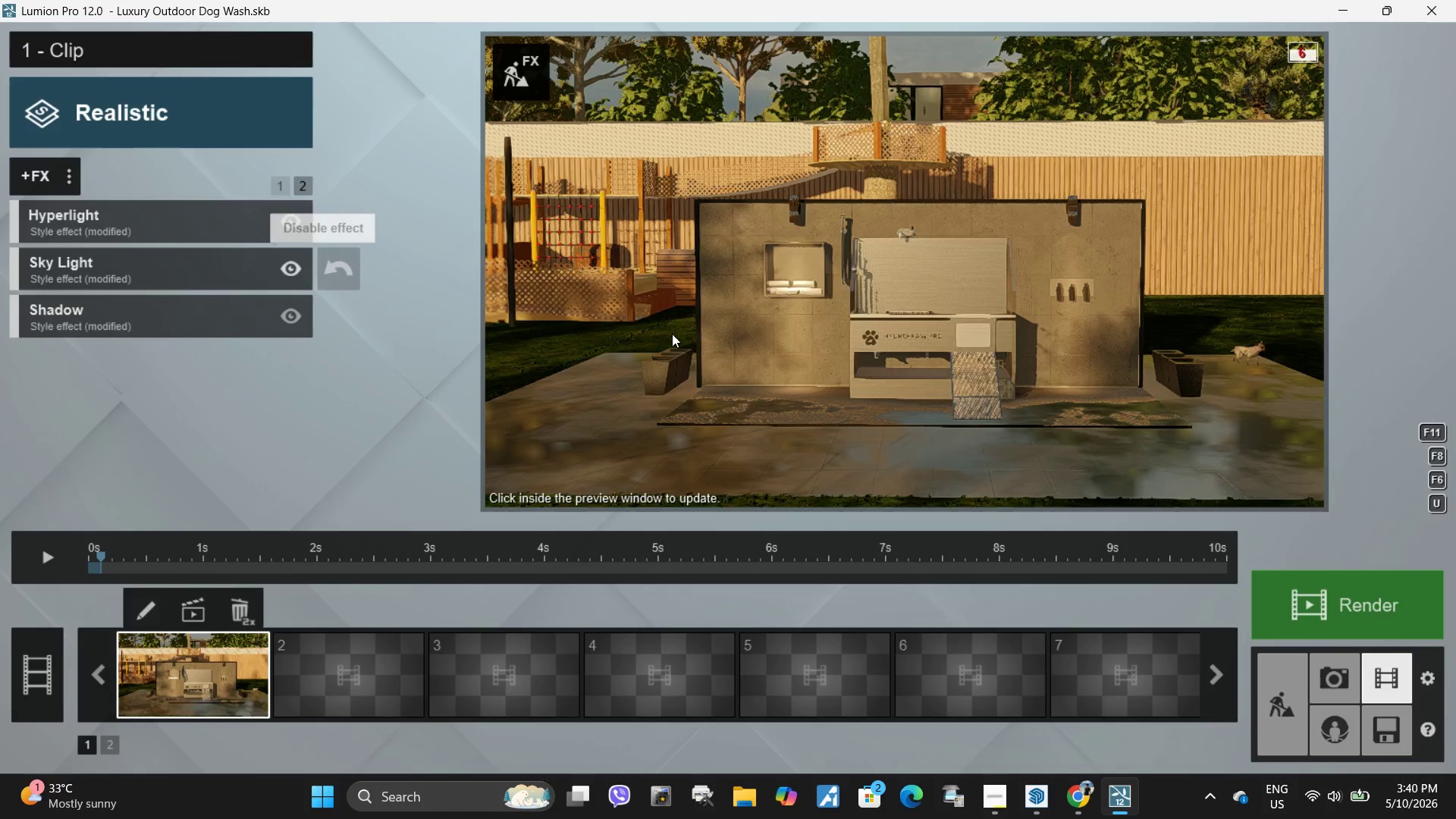 
left_click([694, 334])
 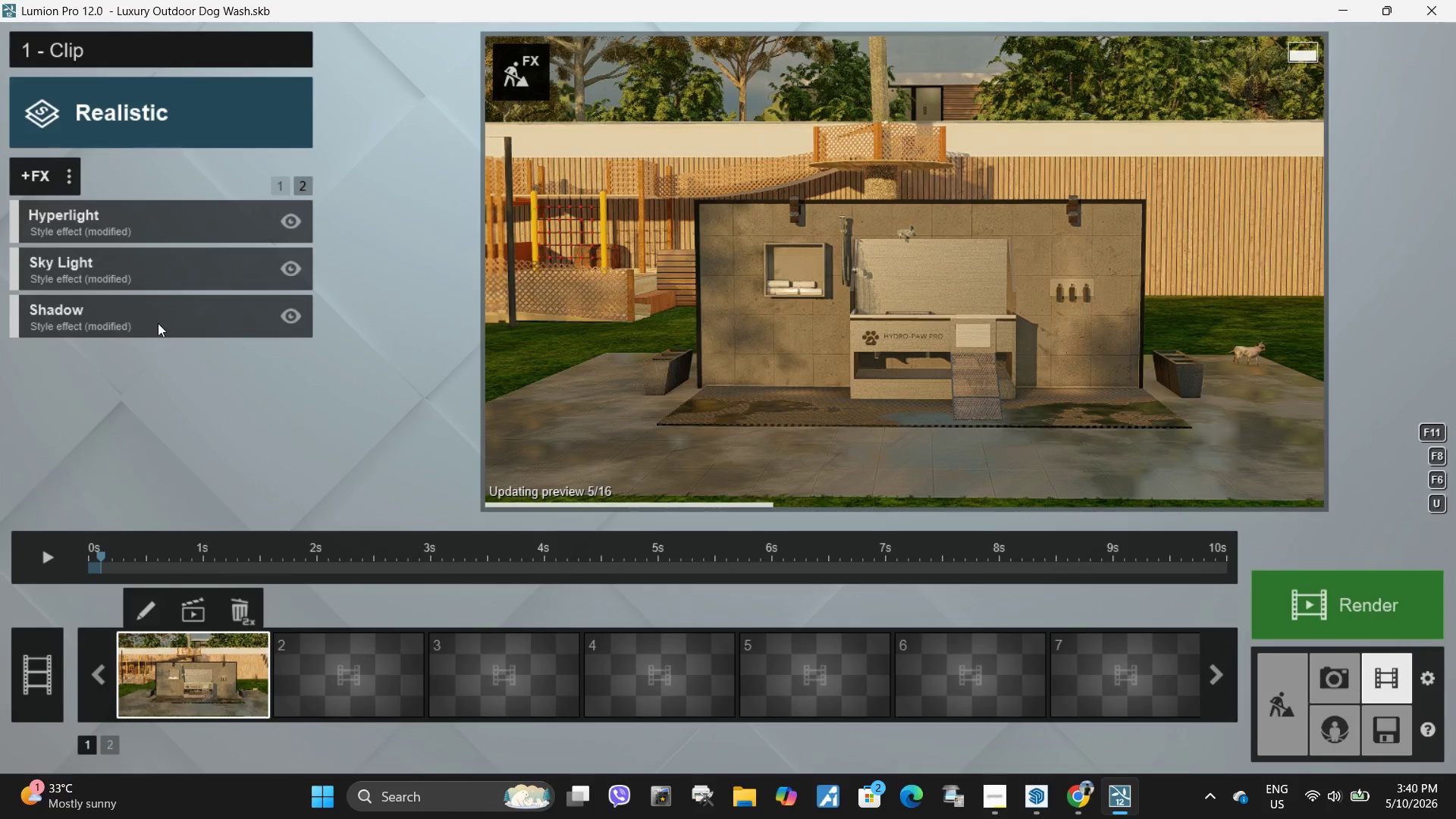 
left_click([156, 325])
 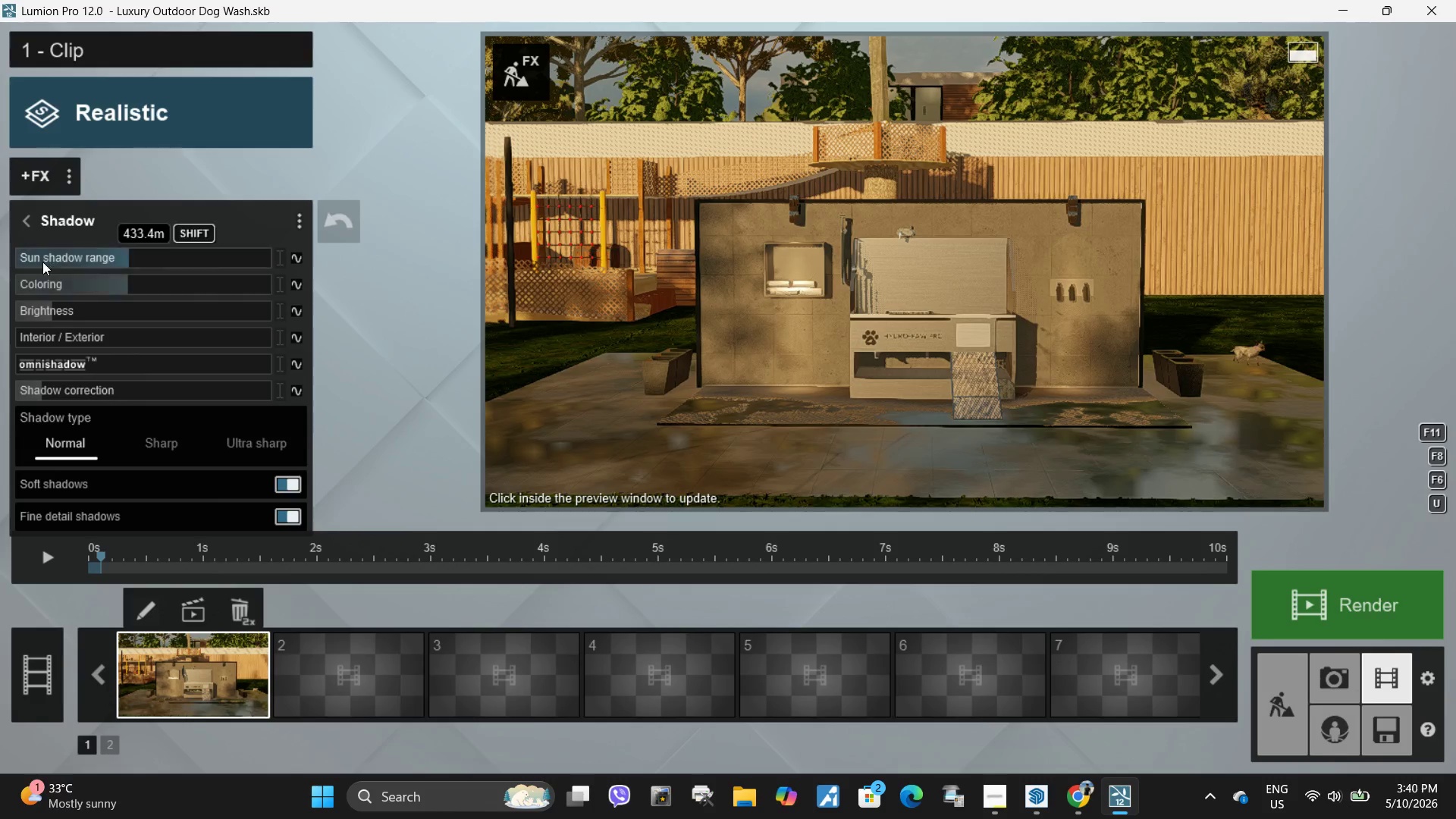 
left_click([27, 219])
 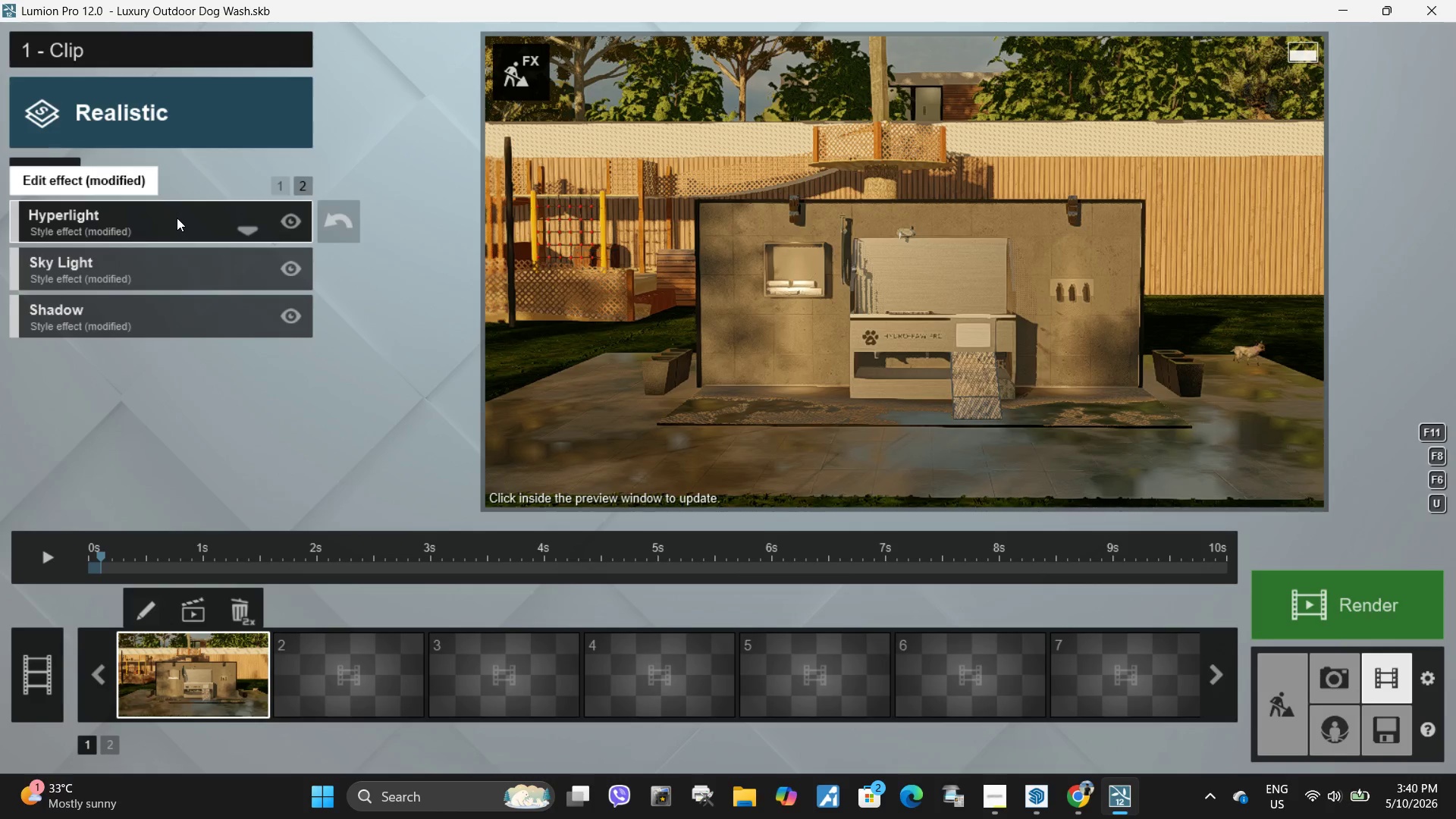 
left_click([177, 218])
 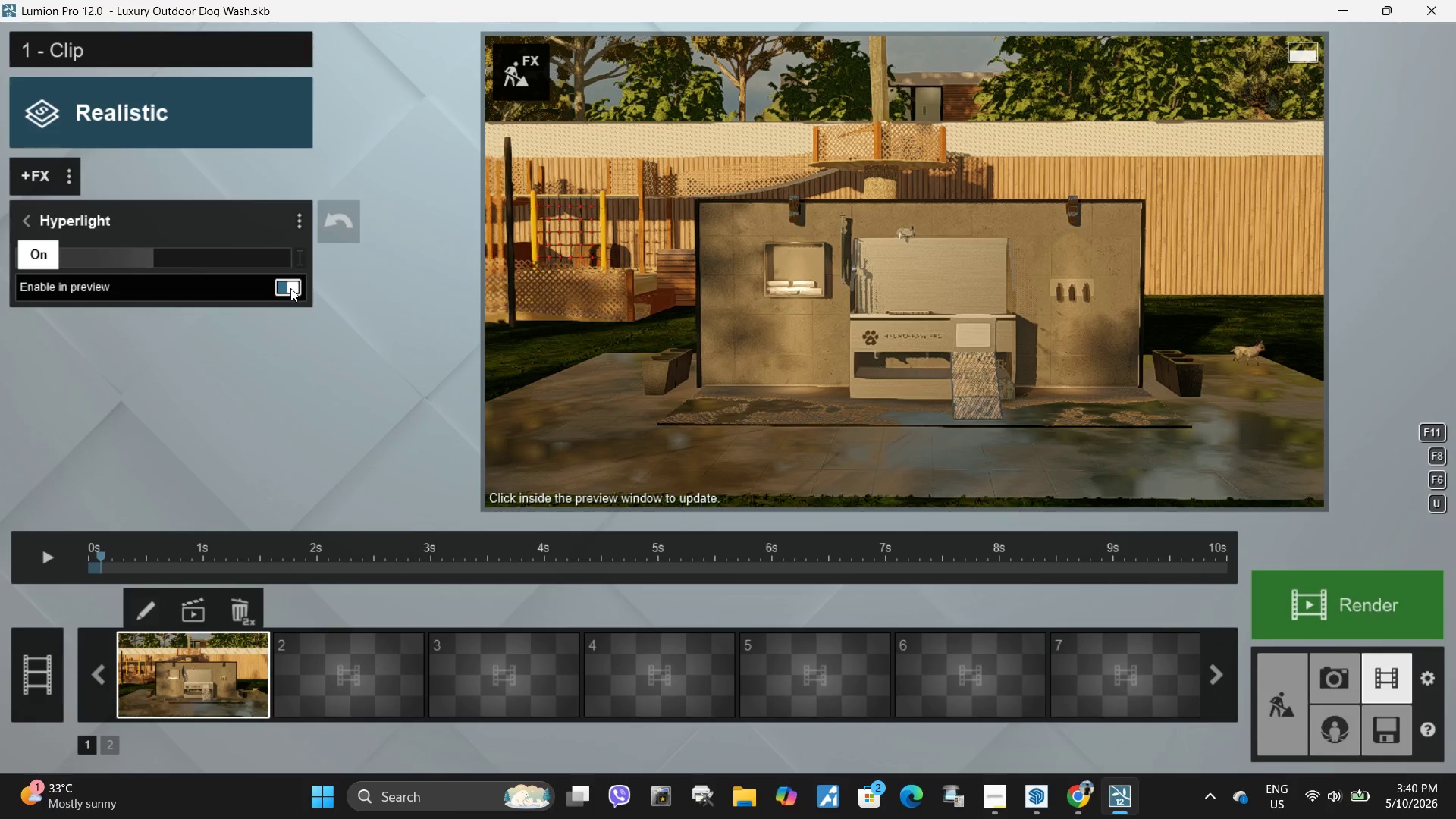 
left_click([290, 288])
 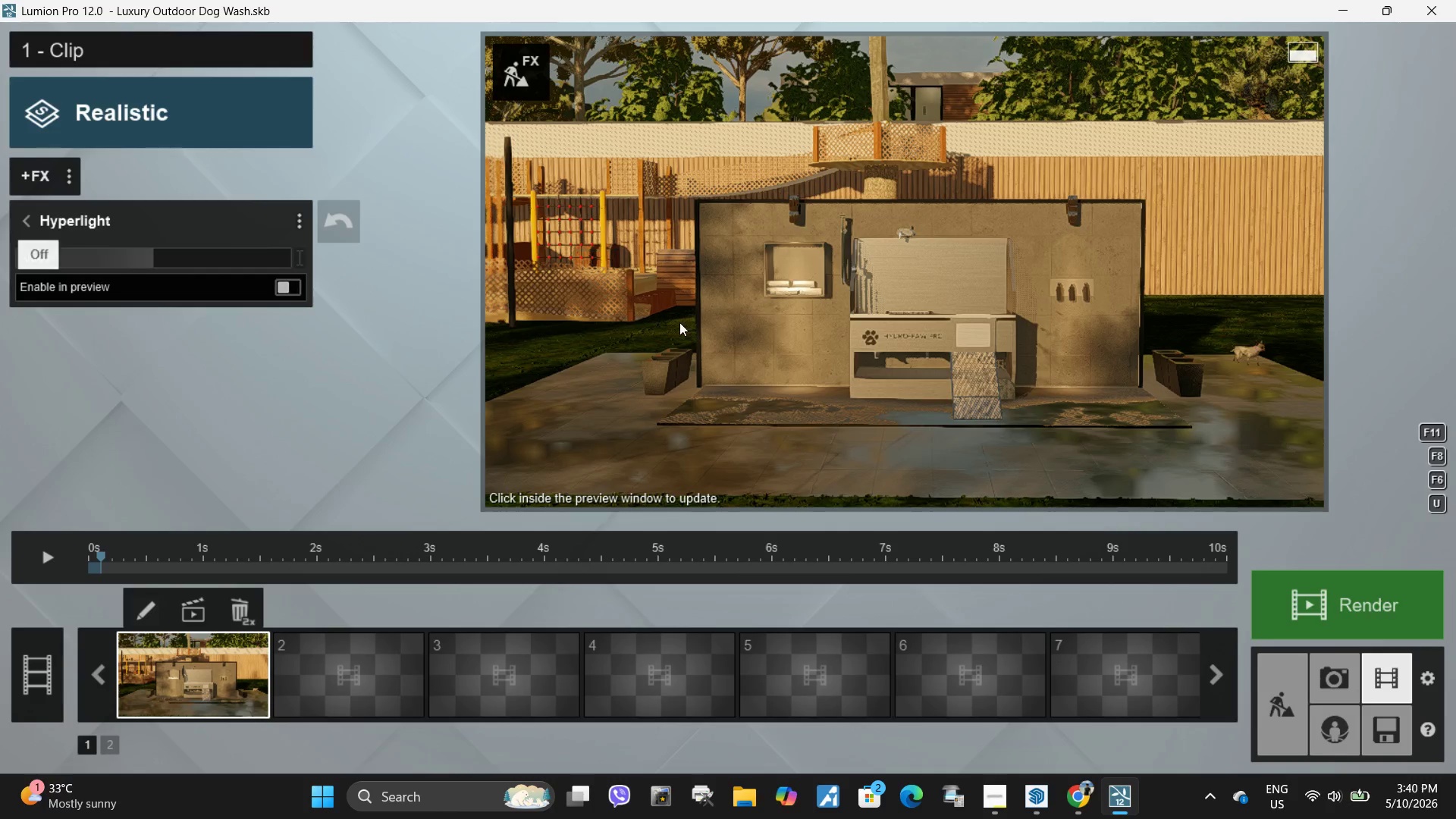 
left_click([682, 322])
 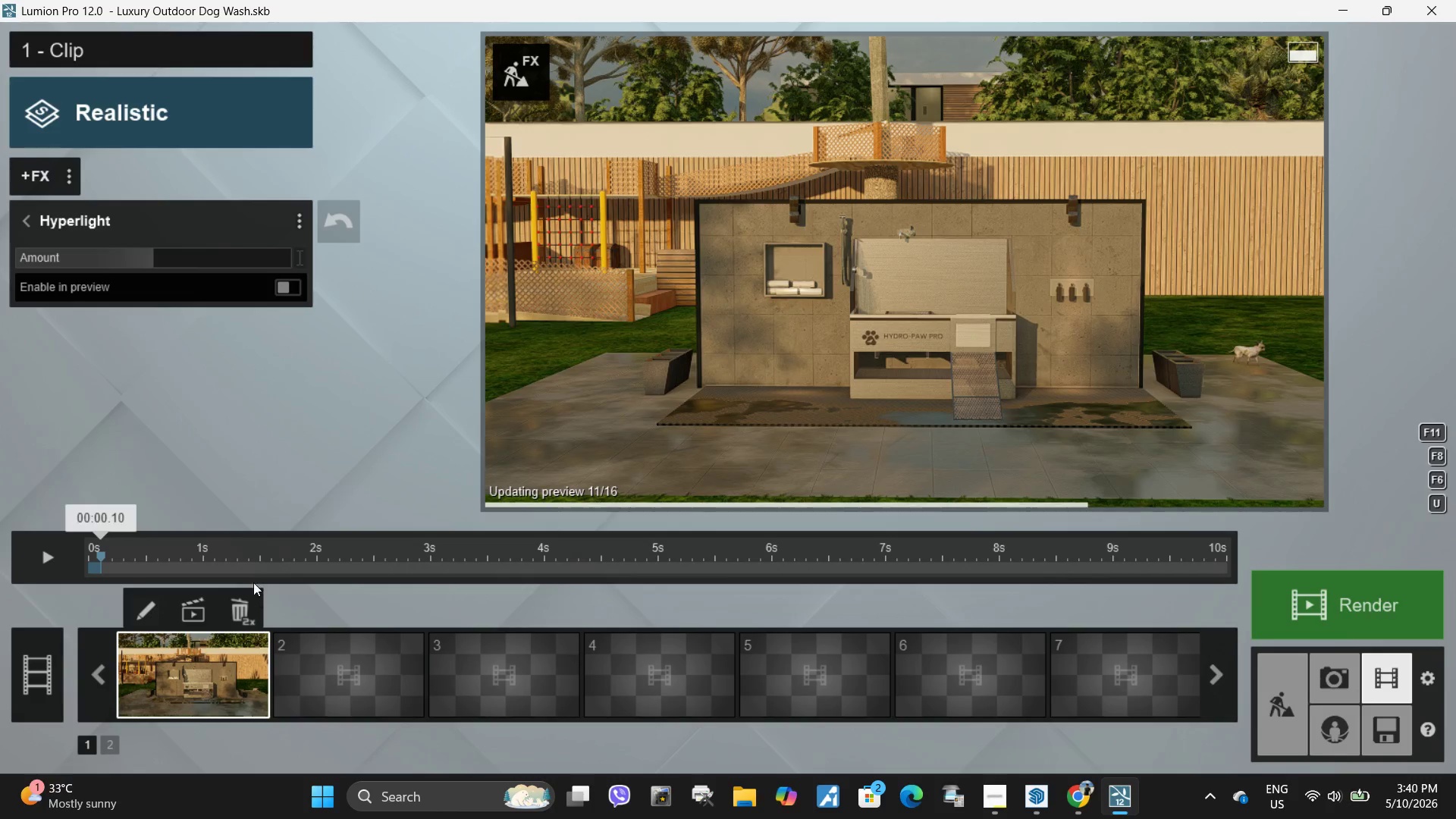 
left_click_drag(start_coordinate=[227, 564], to_coordinate=[676, 573])
 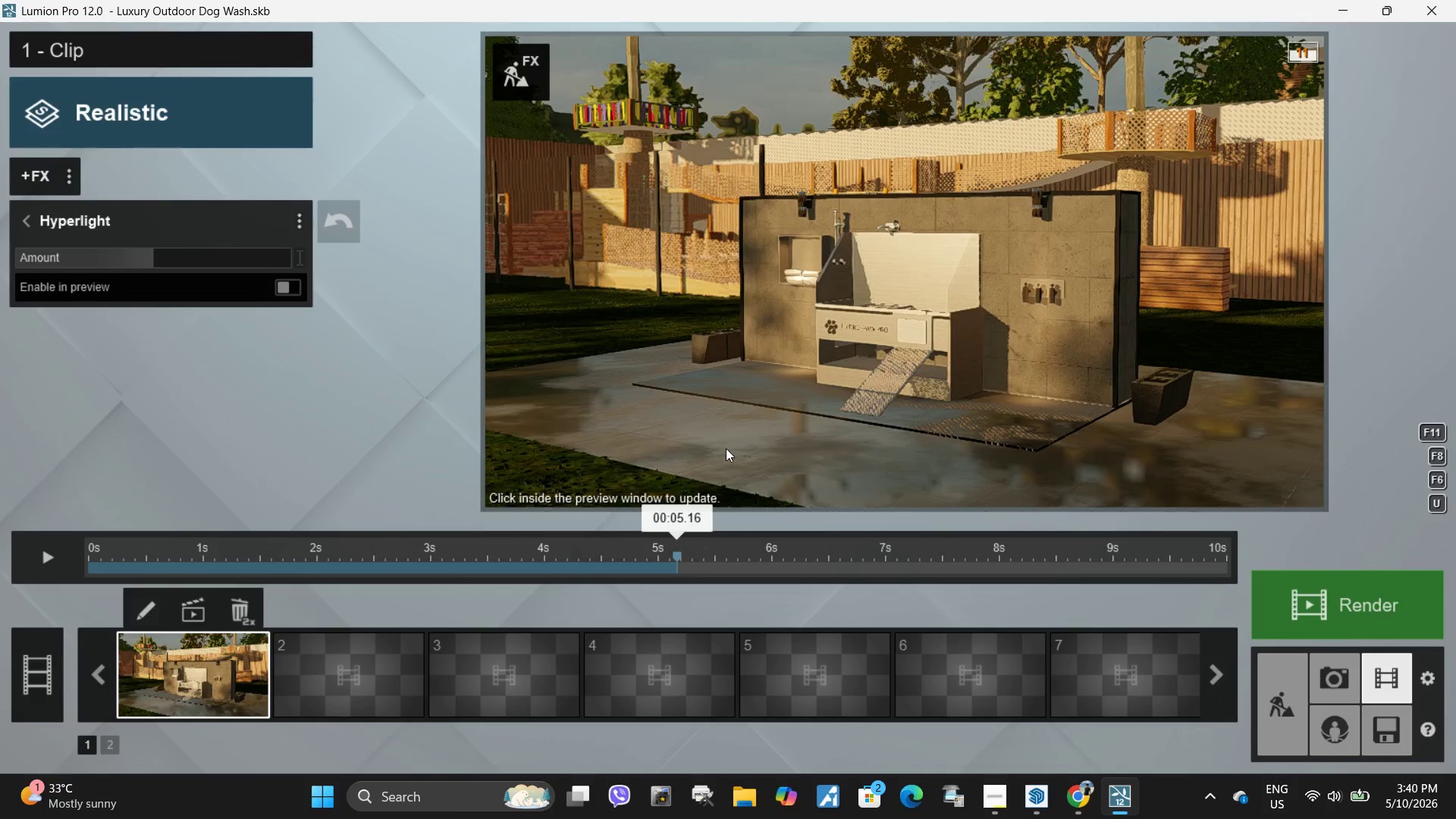 
left_click([726, 448])
 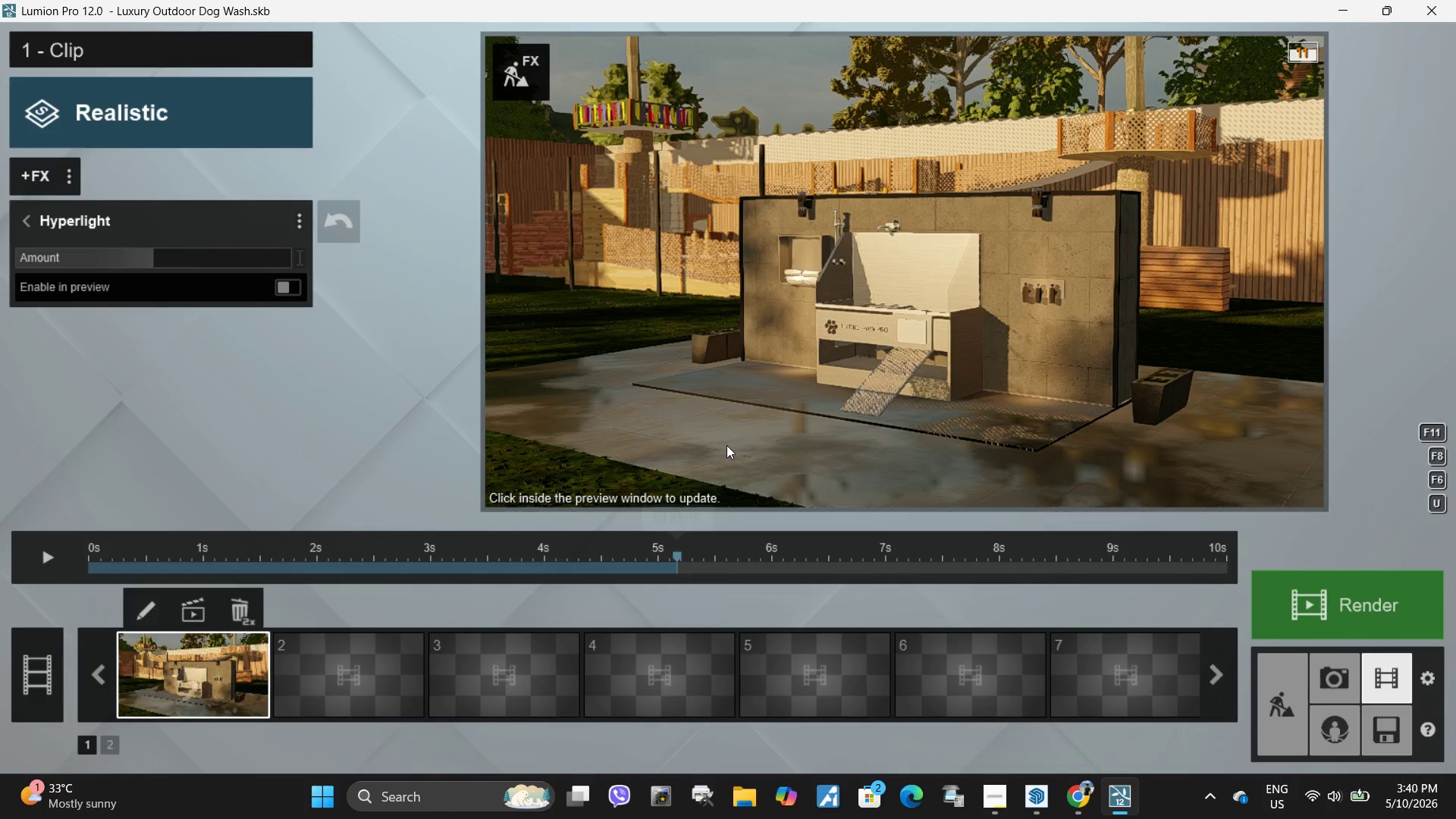 
left_click([726, 444])
 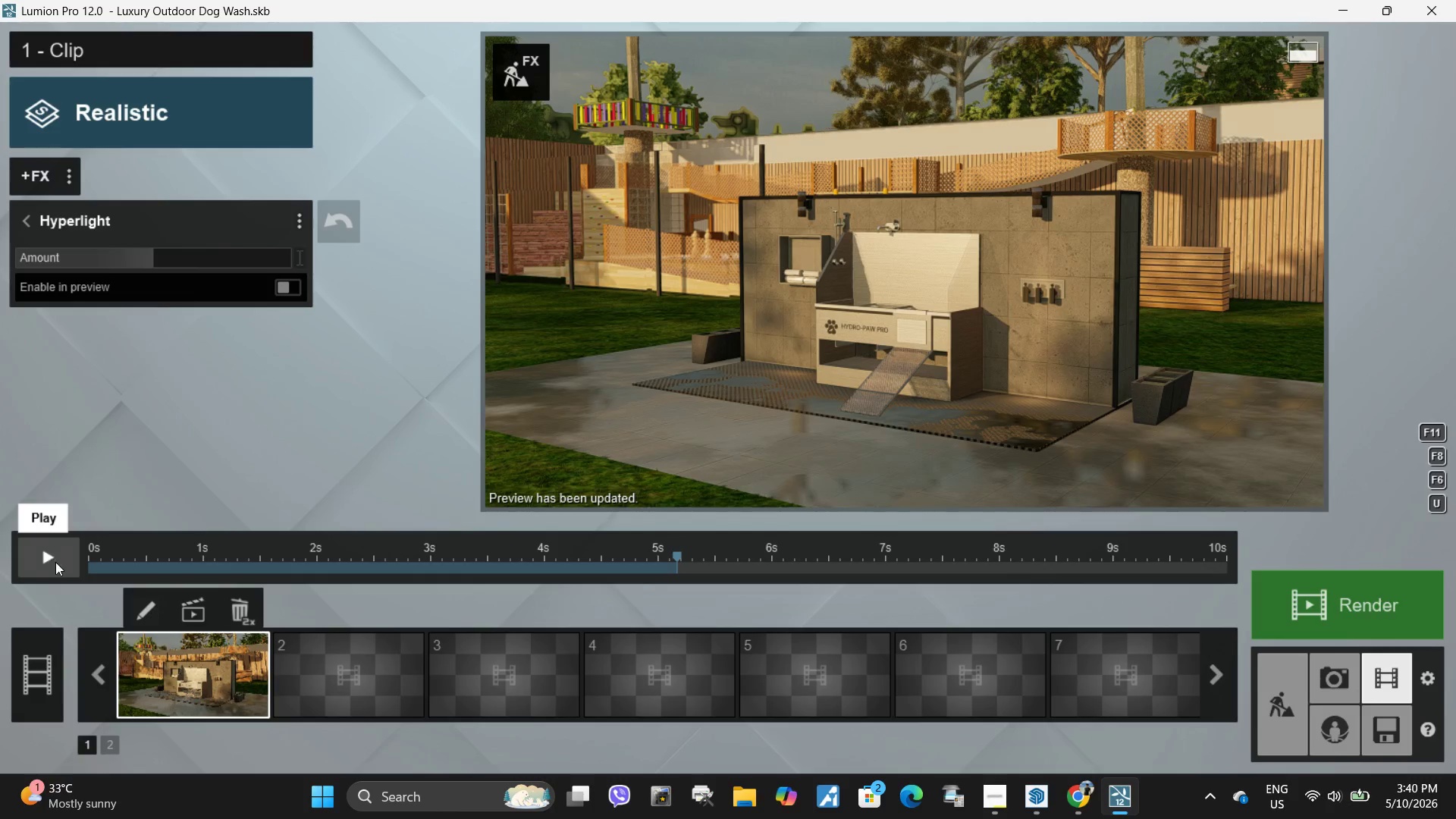 
left_click_drag(start_coordinate=[213, 565], to_coordinate=[69, 568])
 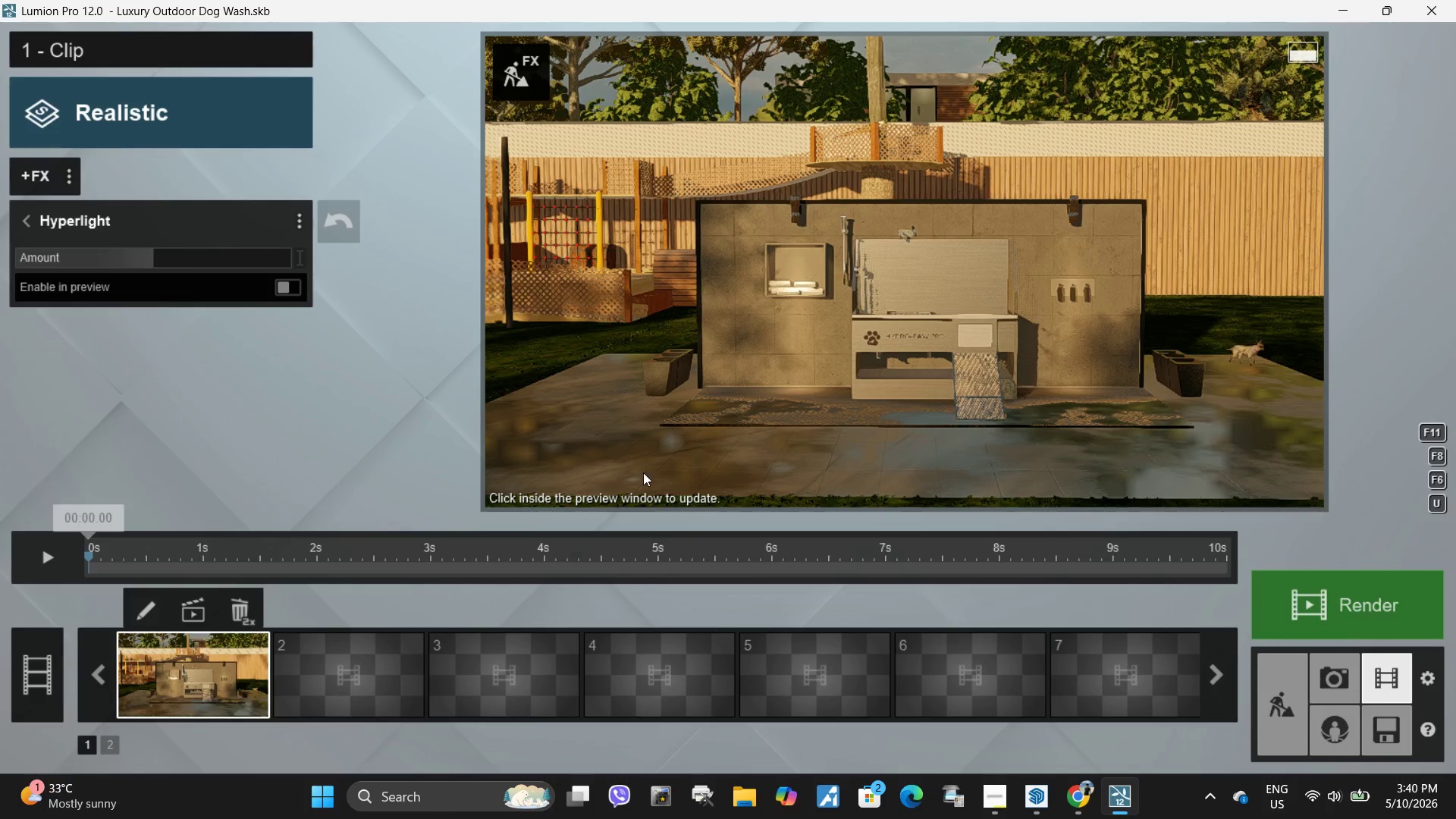 
left_click([748, 435])
 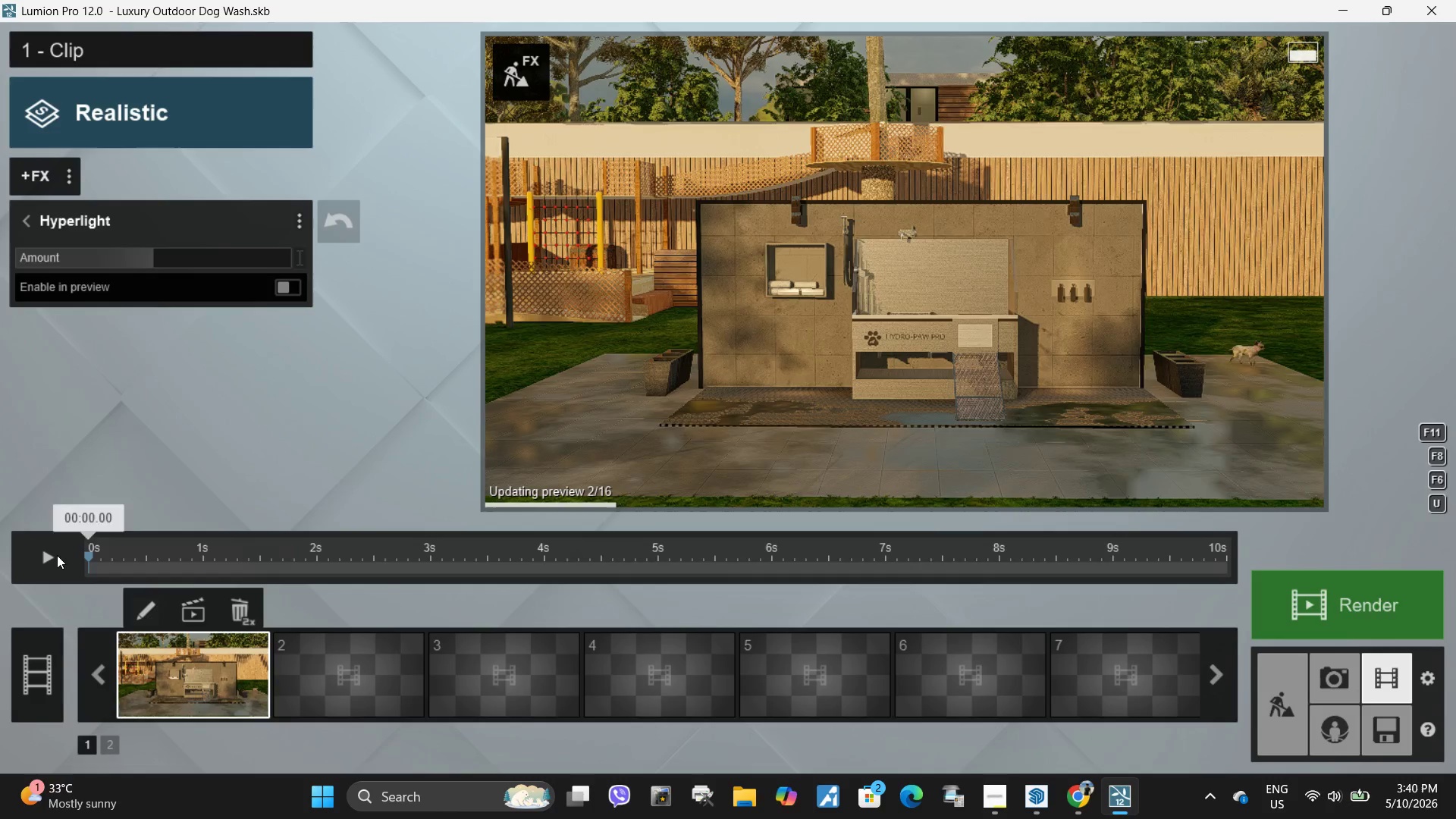 
left_click([52, 555])
 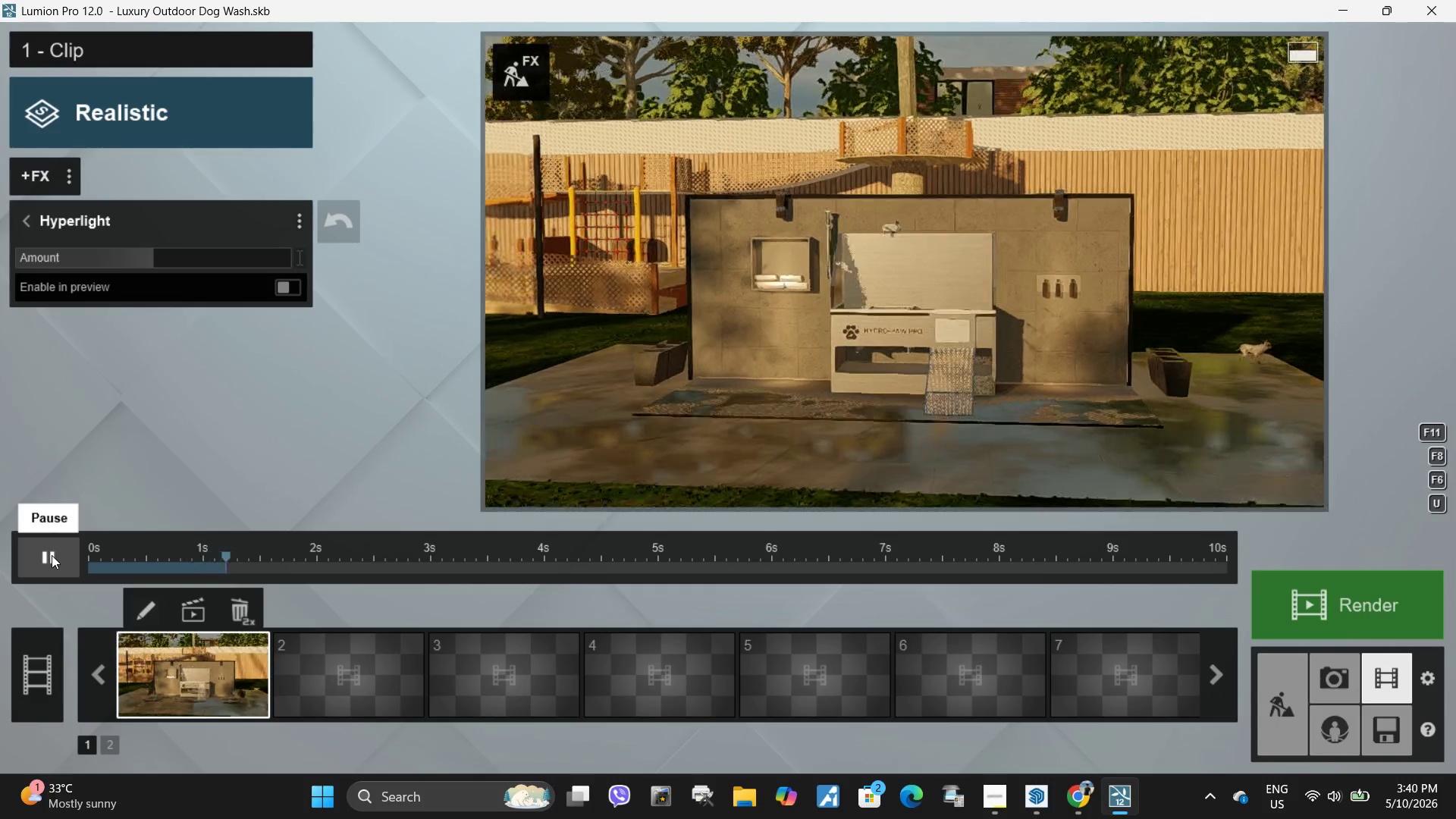 
left_click([52, 555])
 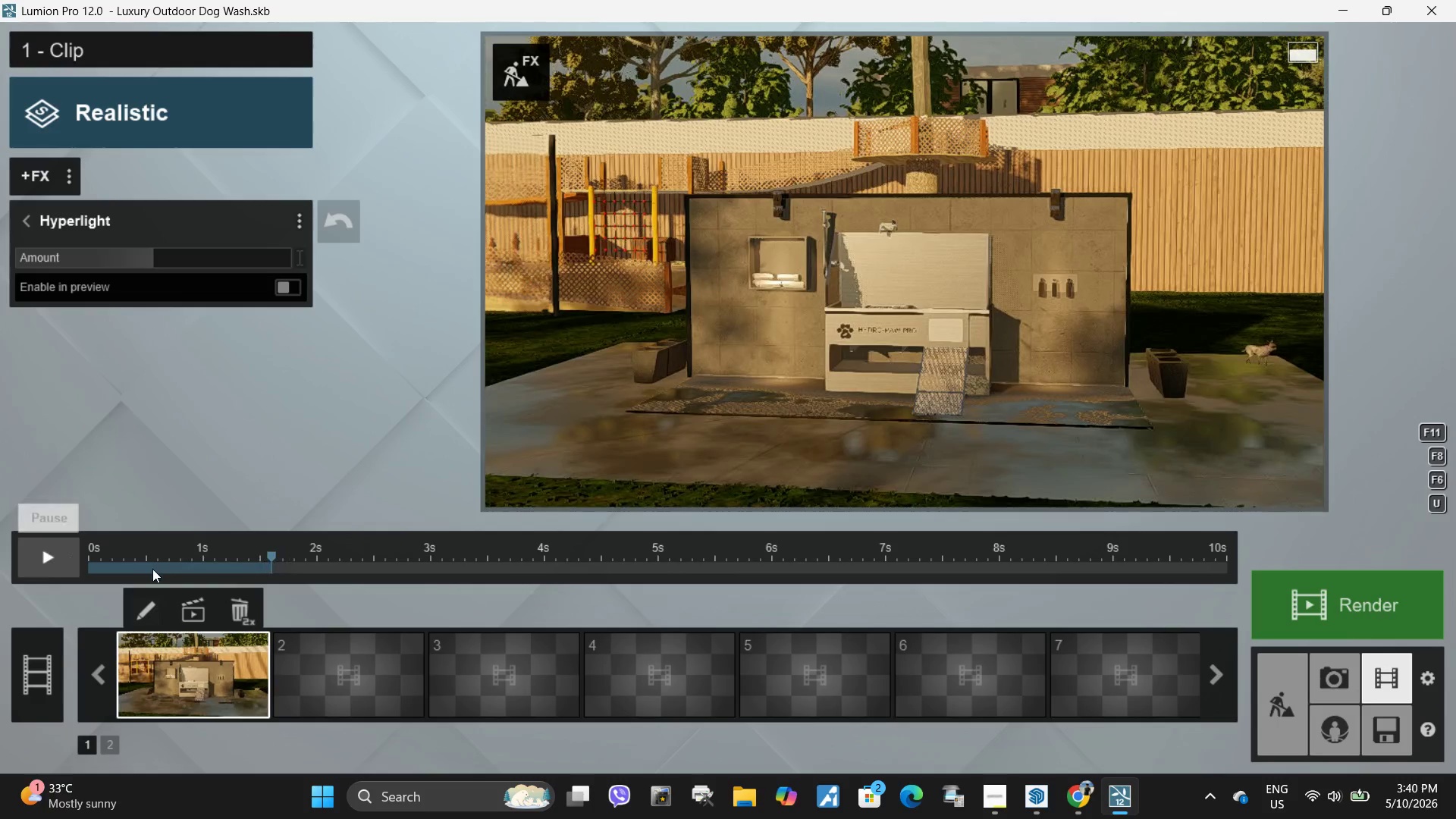 
left_click_drag(start_coordinate=[153, 568], to_coordinate=[52, 567])
 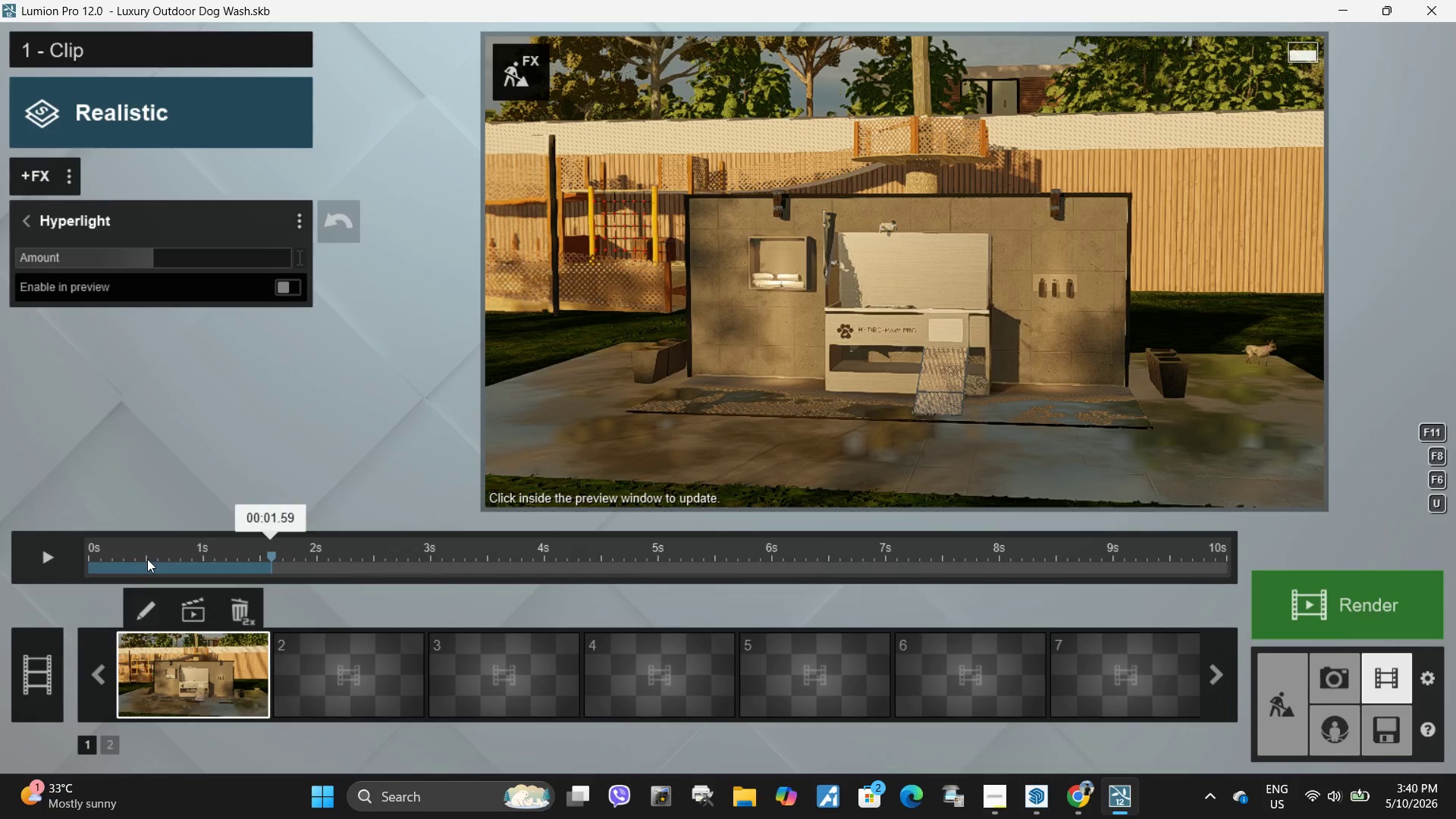 
left_click_drag(start_coordinate=[146, 560], to_coordinate=[47, 555])
 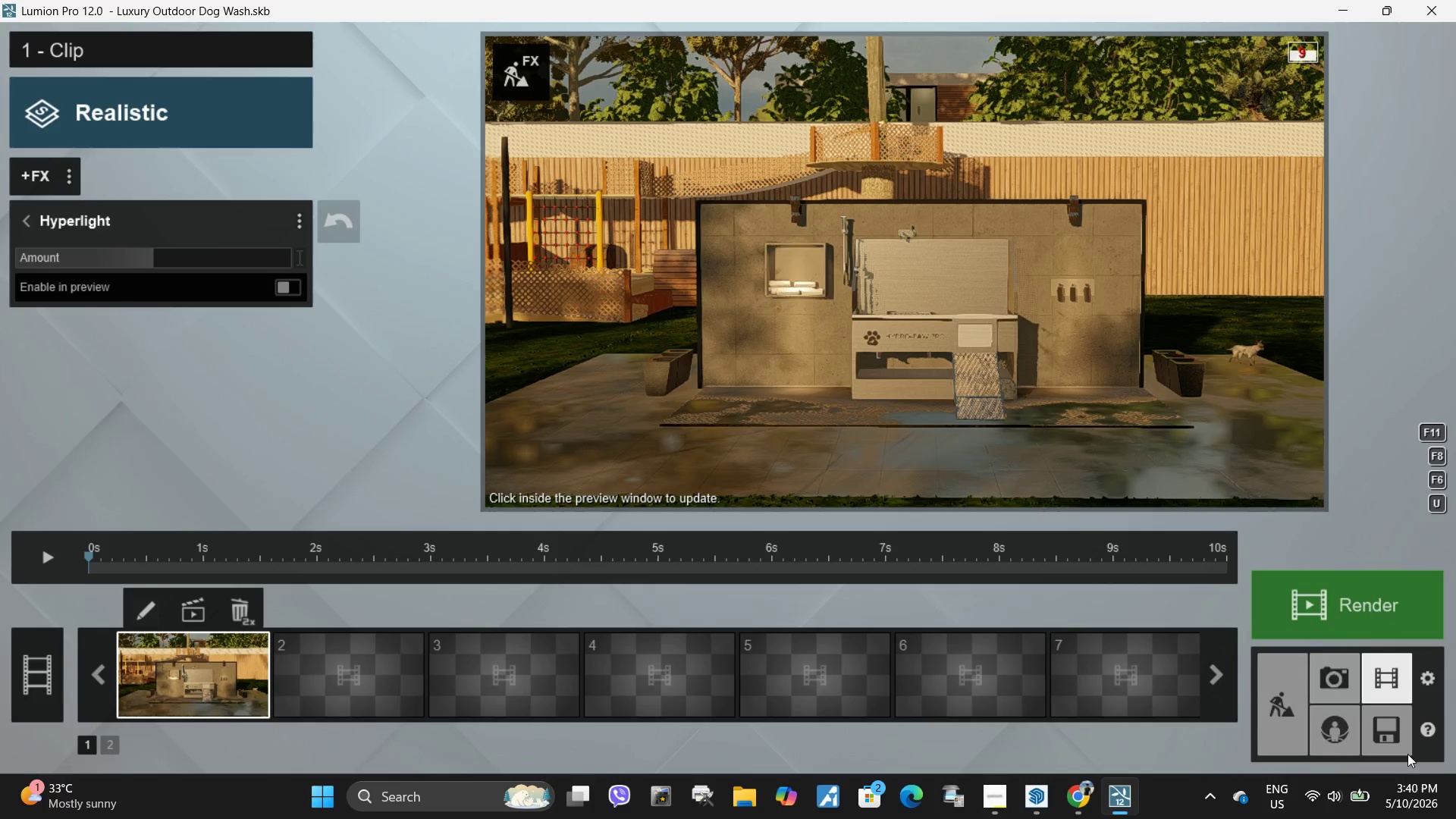 
left_click([1401, 747])
 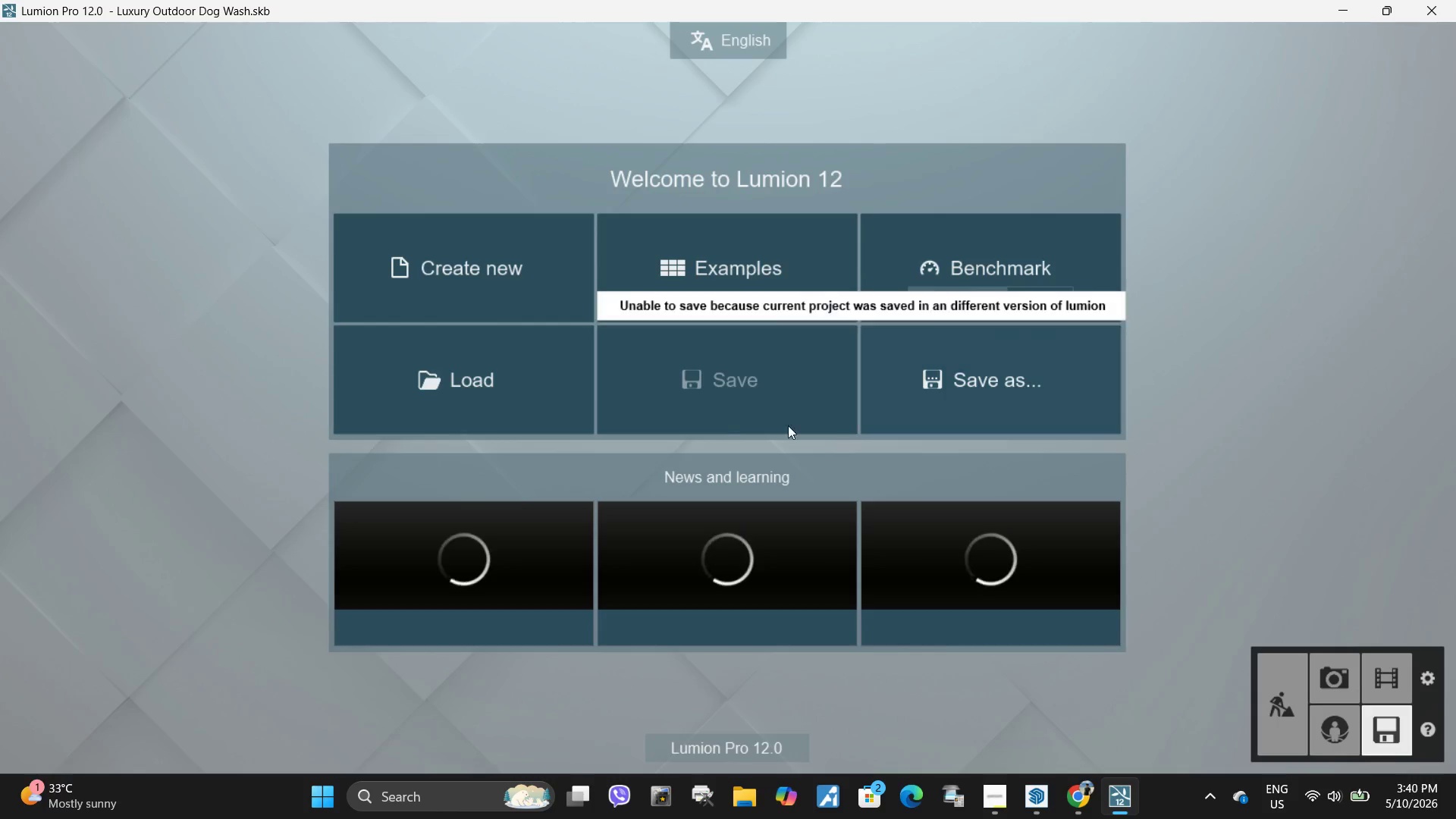 
left_click([722, 414])
 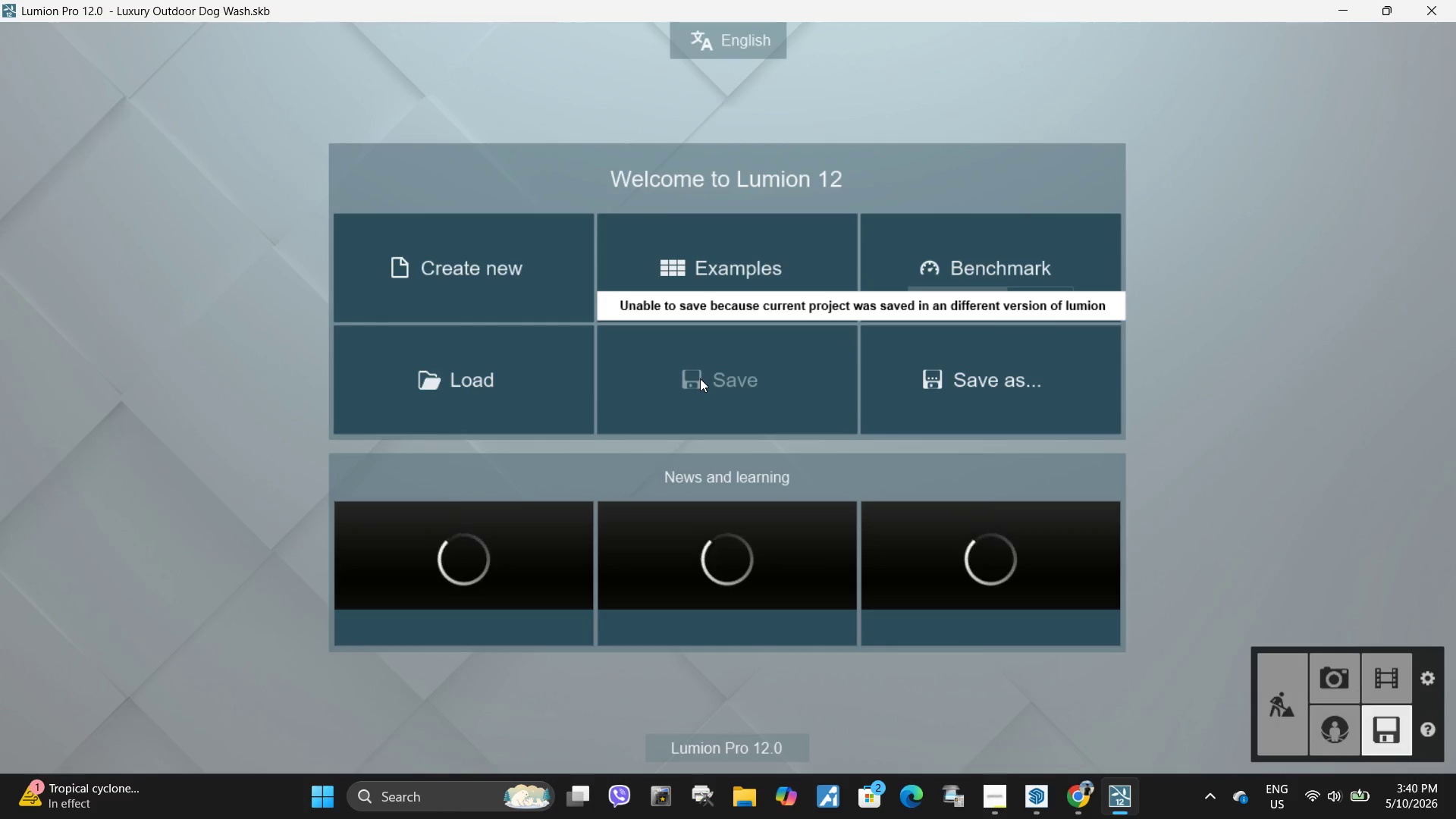 
left_click([929, 375])
 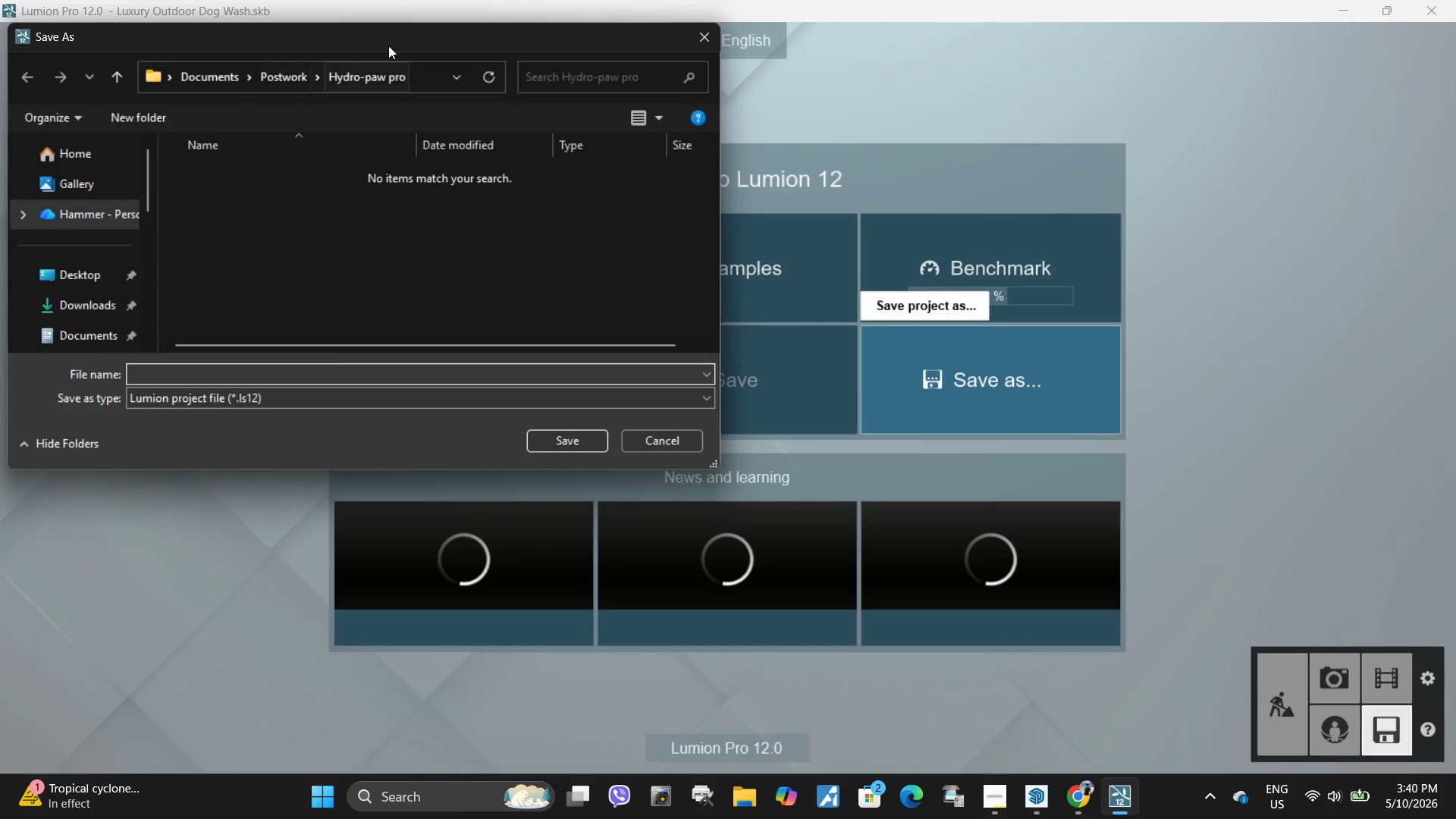 
left_click([366, 78])
 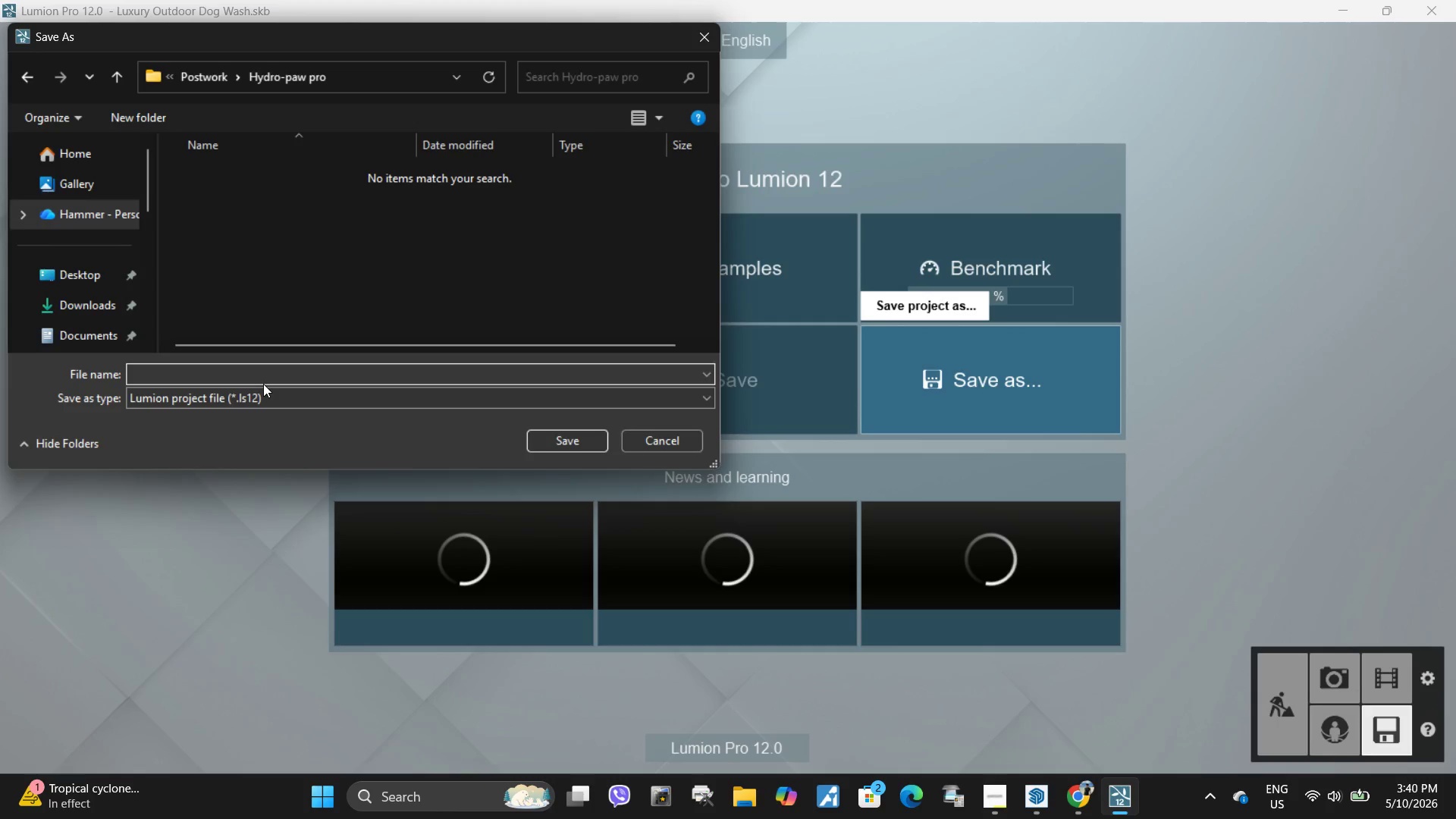 
type(hydr)
 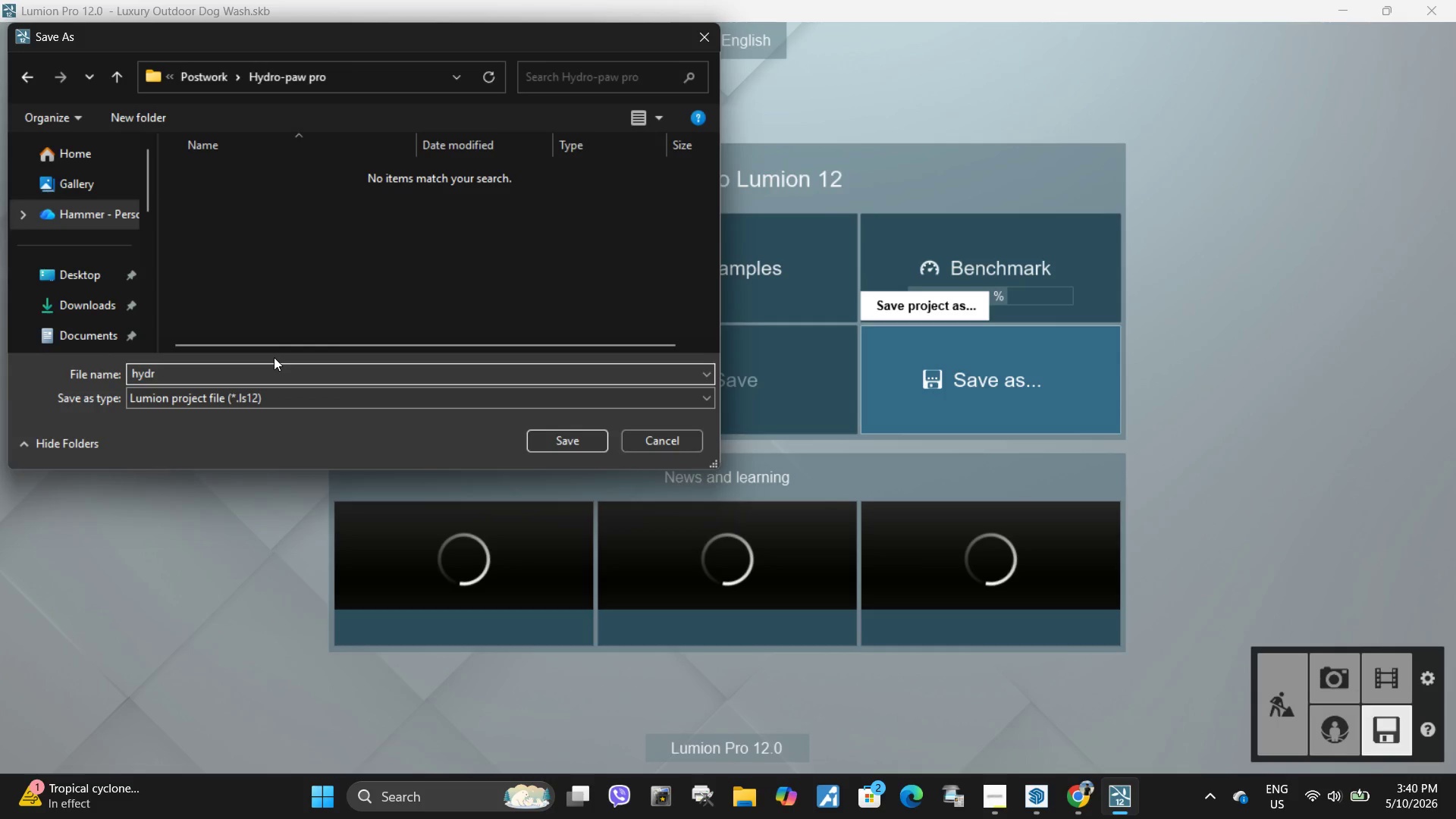 
type(o)
key(Backspace)
key(Backspace)
key(Backspace)
key(Backspace)
key(Backspace)
key(Backspace)
type(out)
 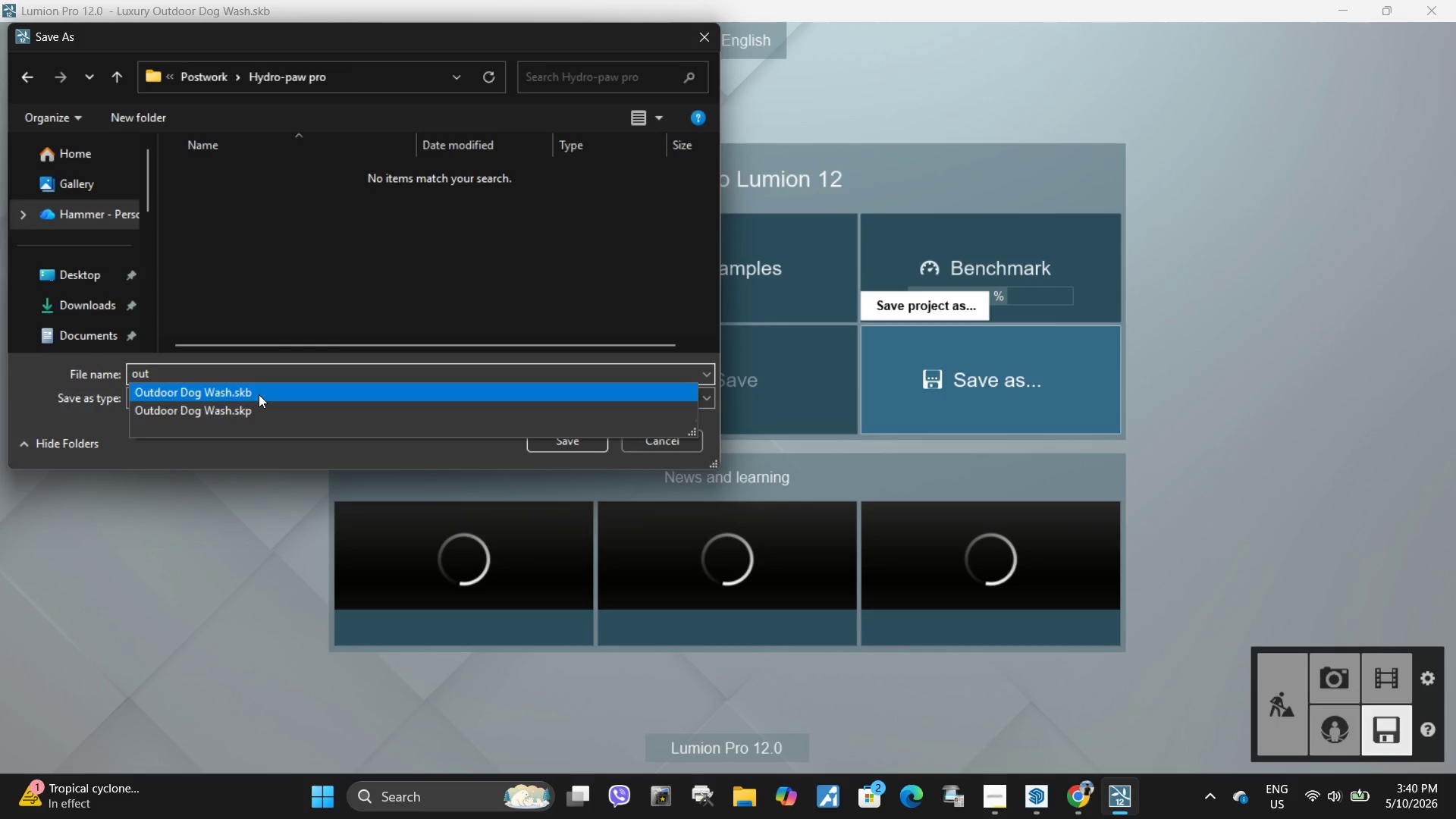 
left_click([259, 394])
 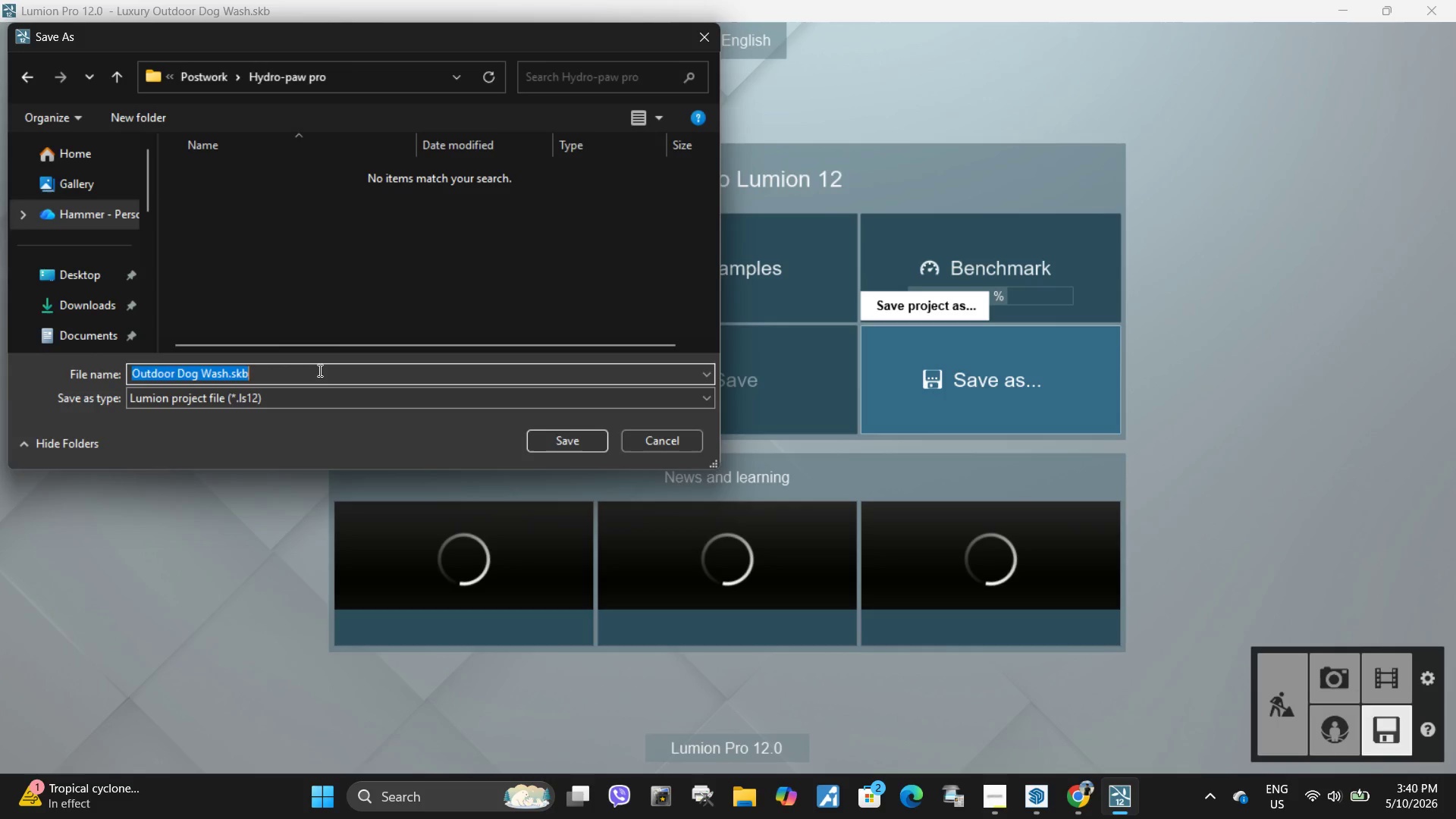 
left_click([318, 370])
 